 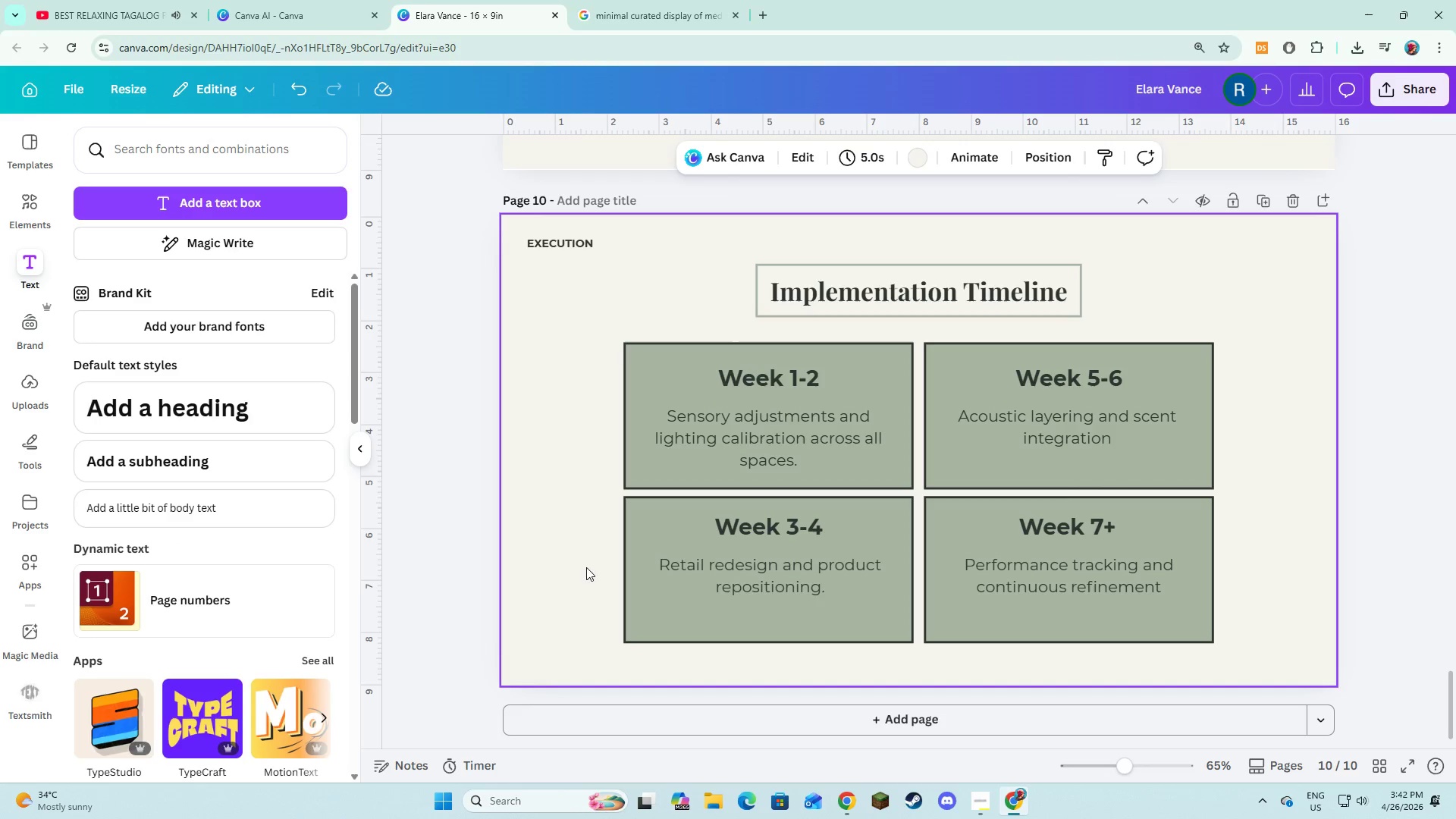 
left_click([594, 716])
 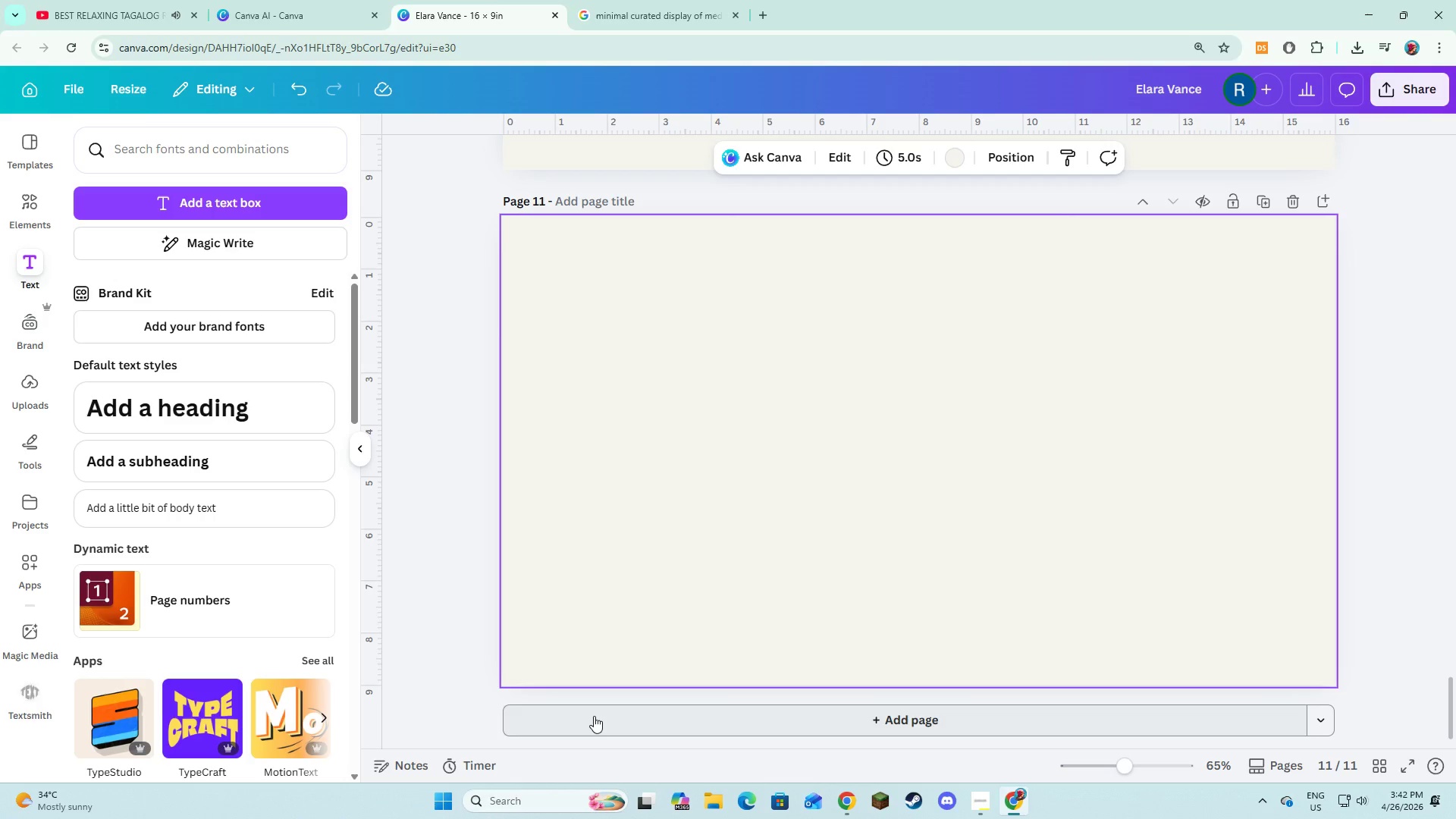 
wait(19.12)
 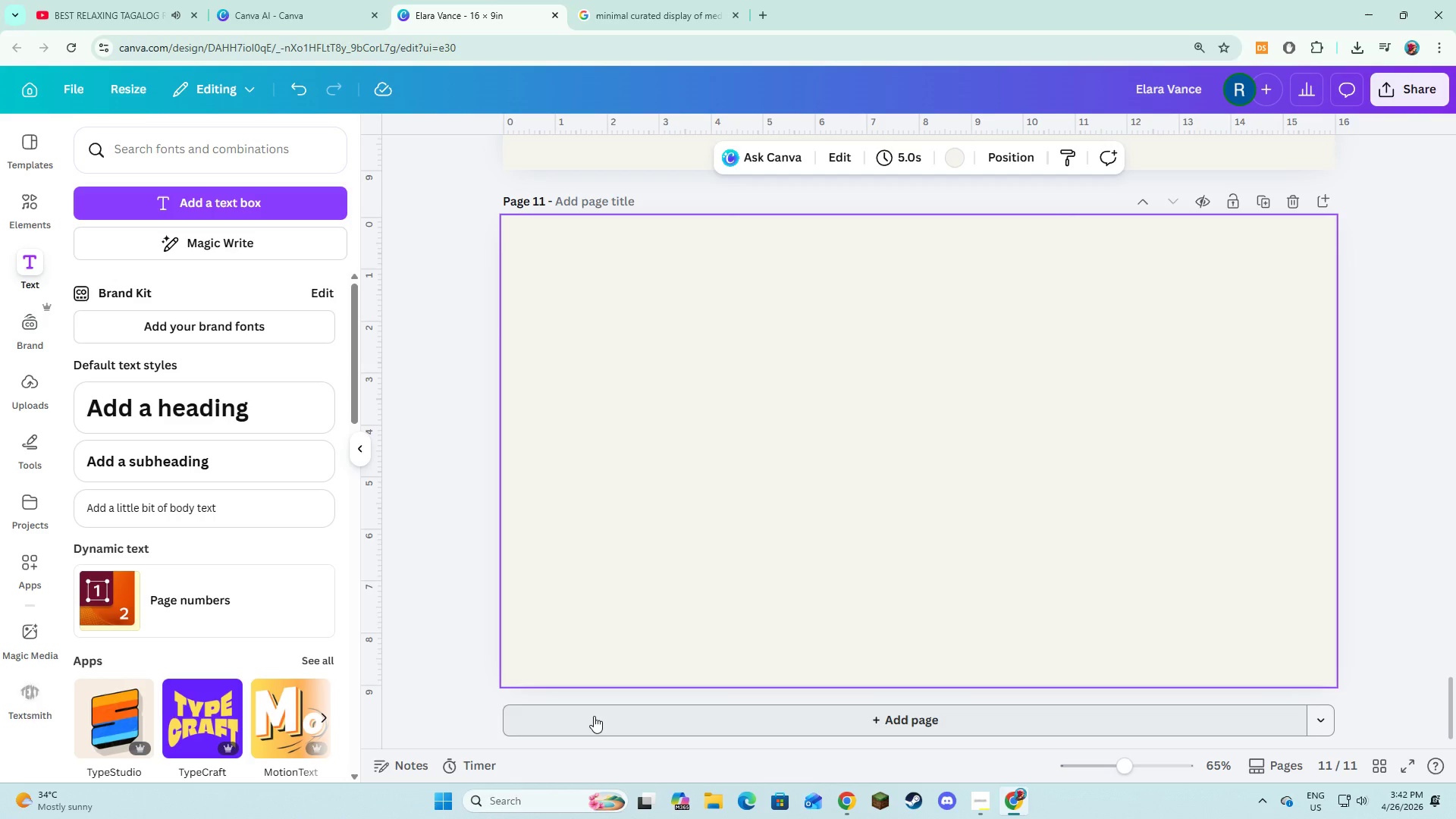 
left_click([848, 584])
 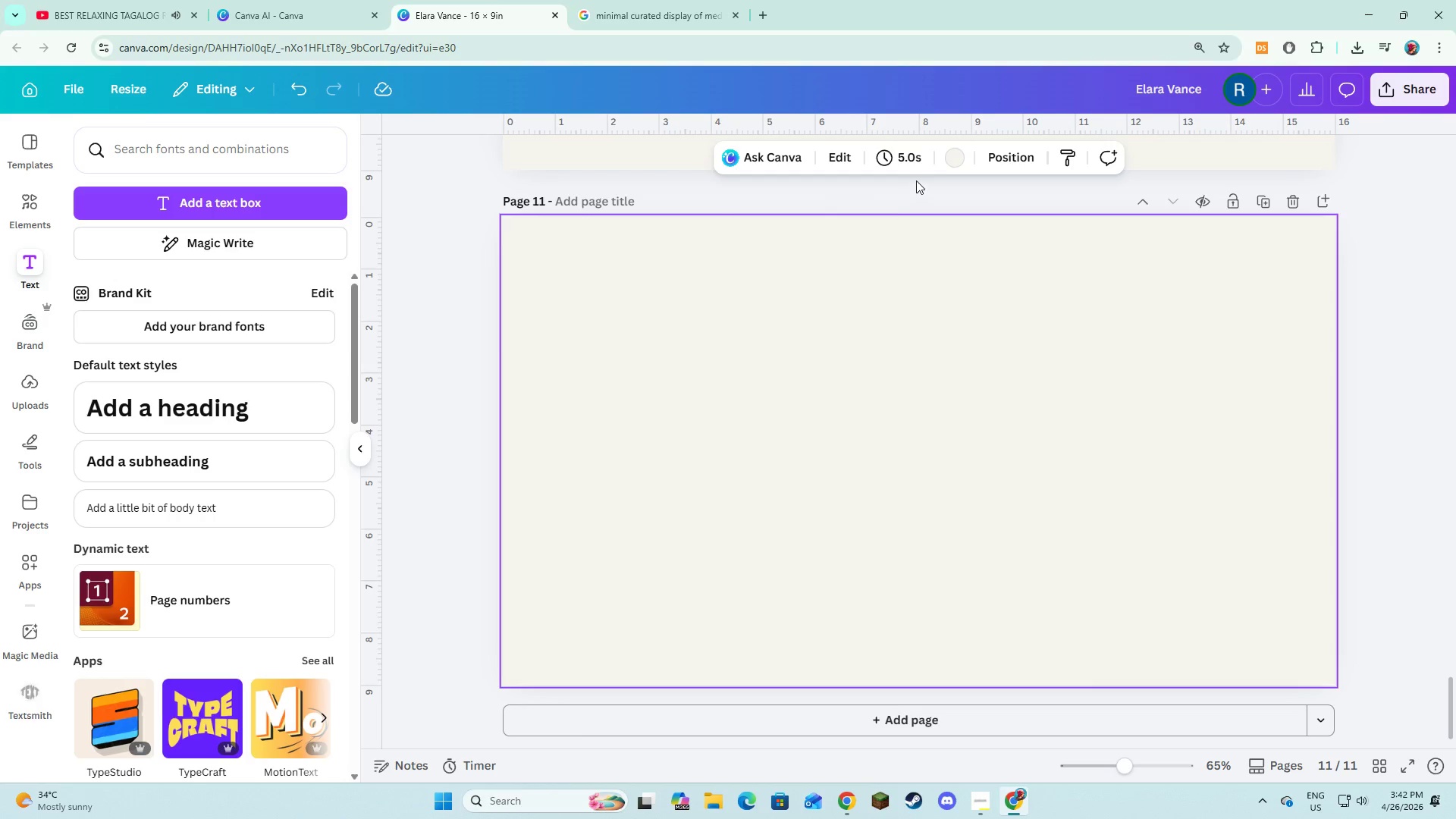 
left_click([941, 165])
 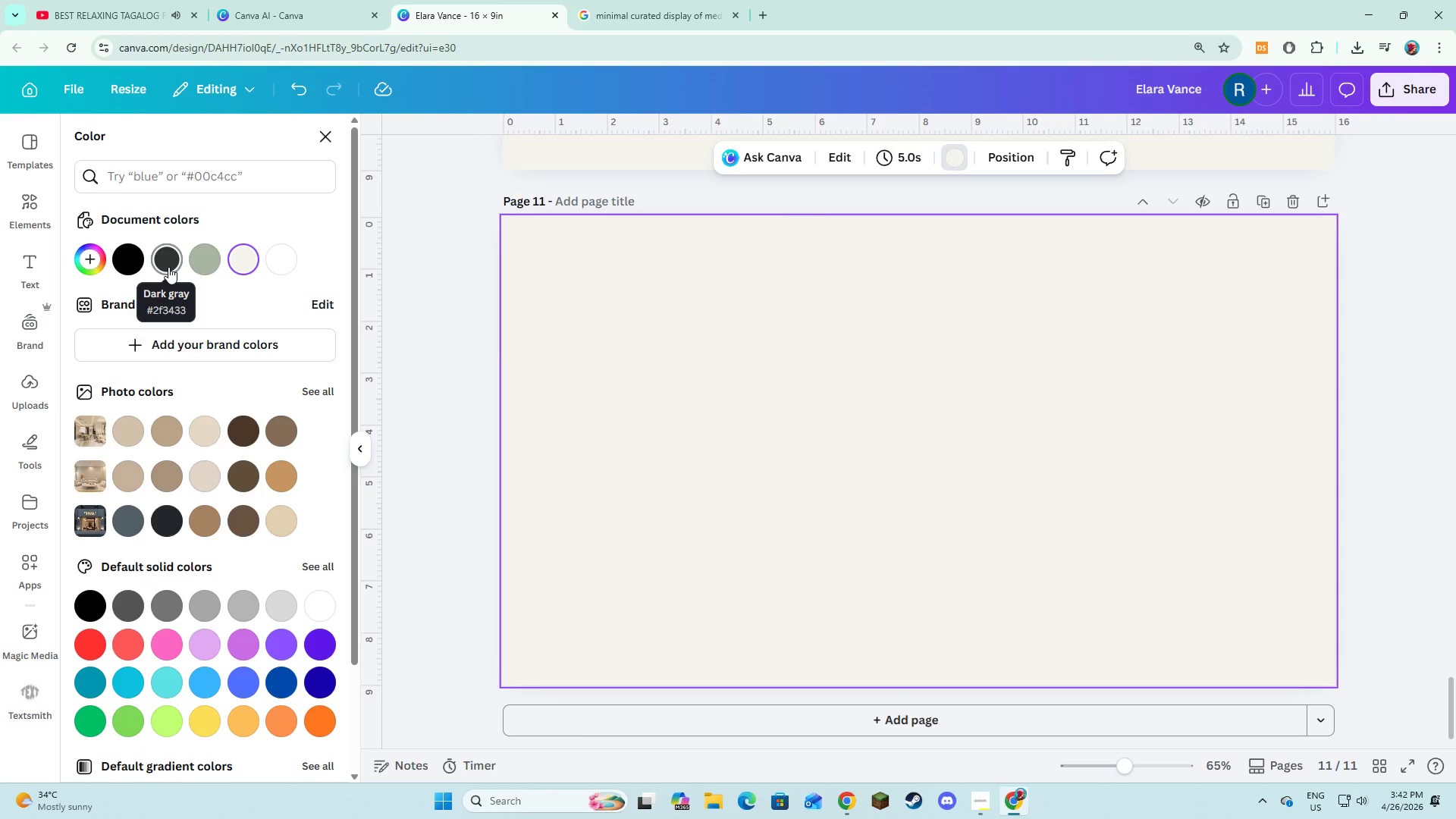 
left_click([168, 267])
 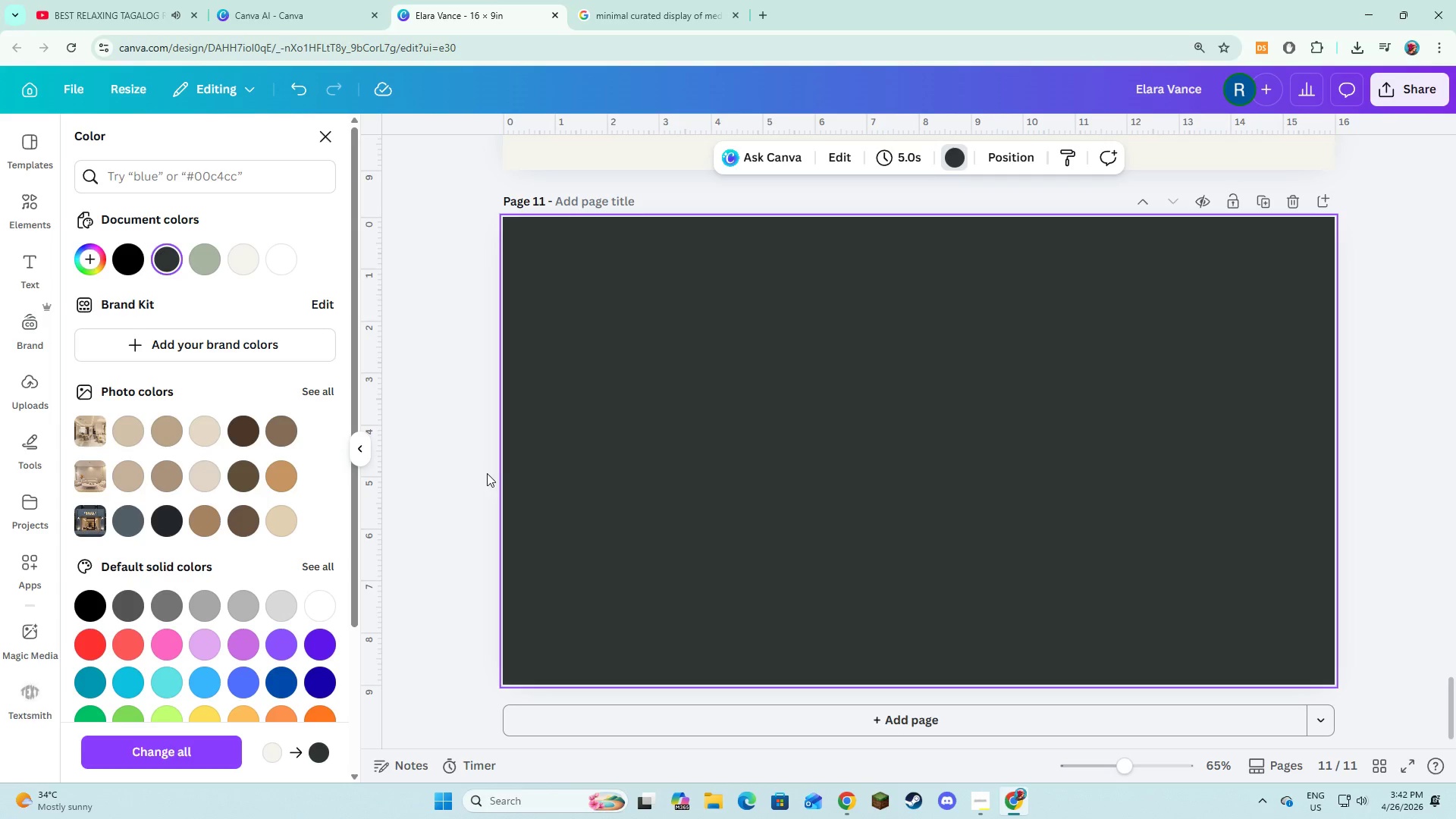 
left_click([479, 469])
 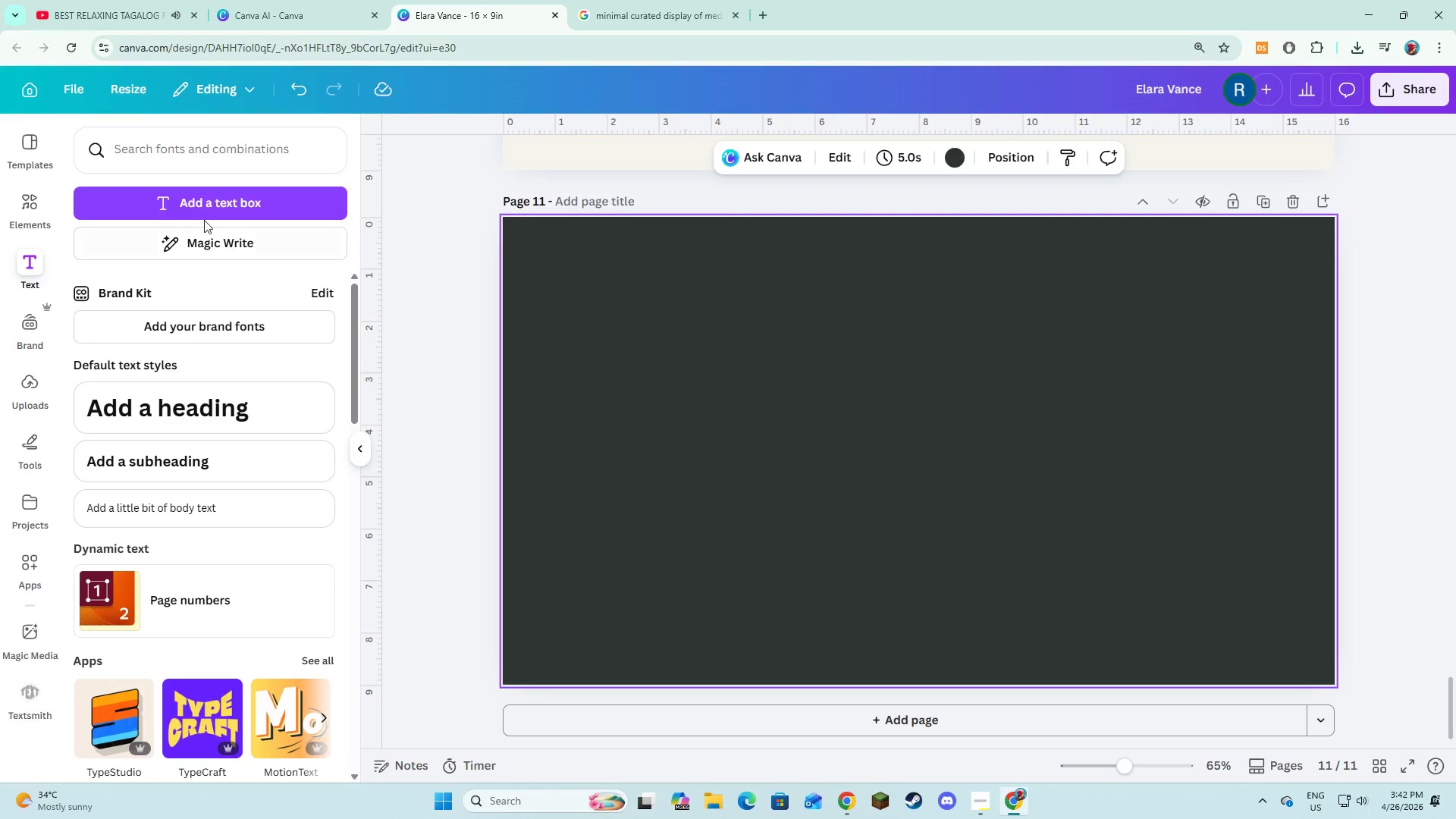 
left_click([36, 218])
 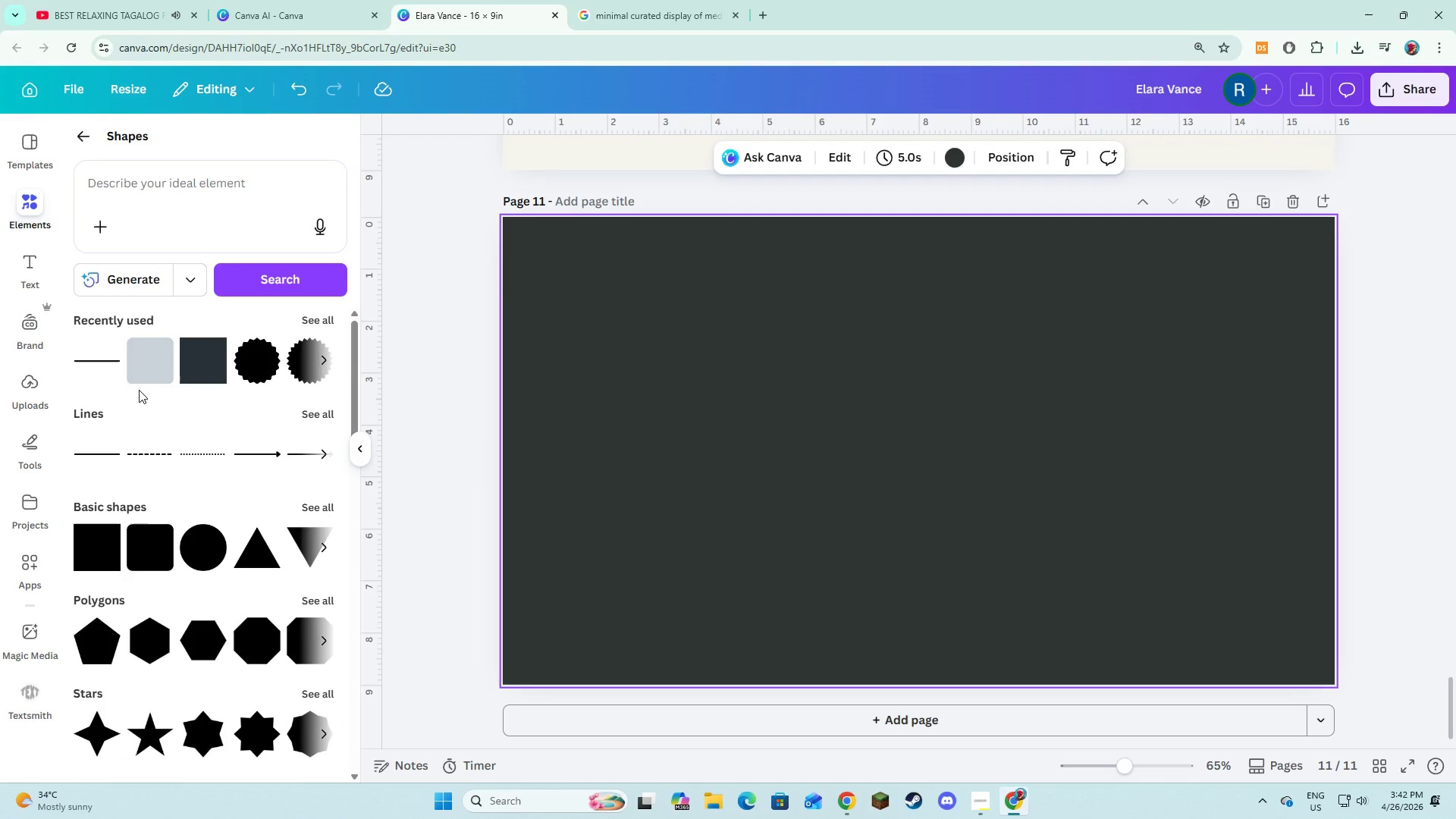 
wait(6.36)
 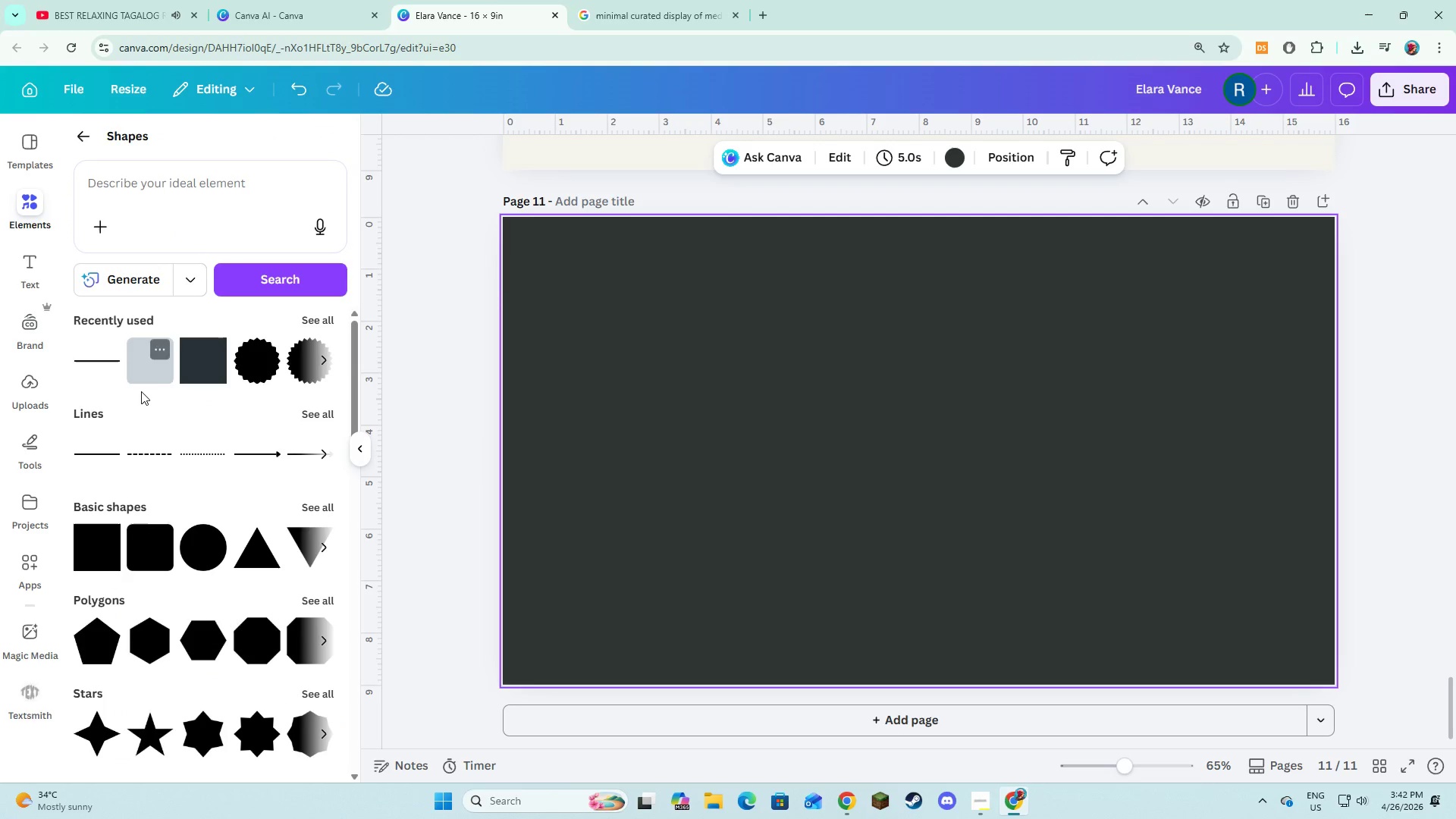 
left_click([33, 256])
 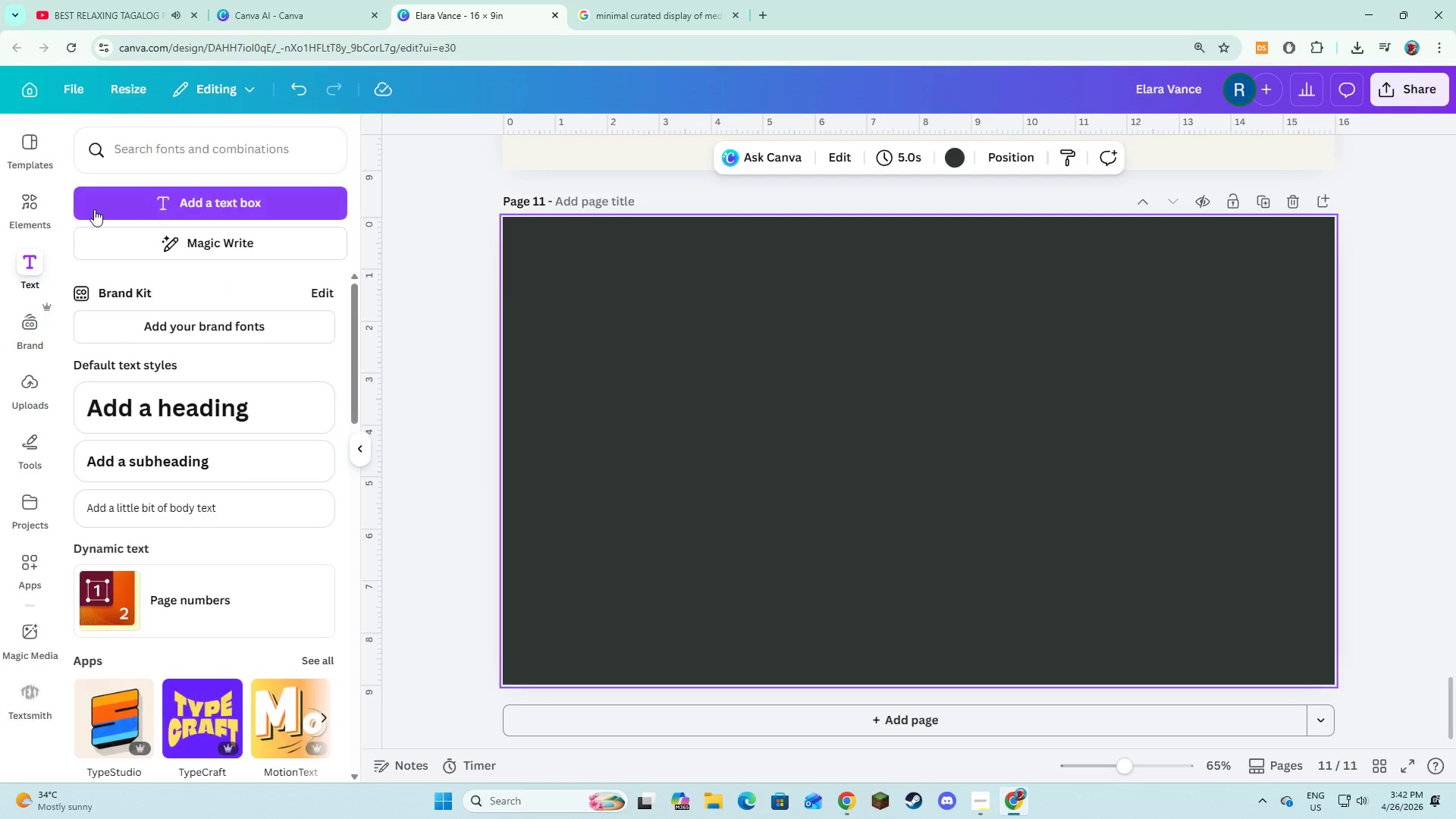 
left_click([96, 207])
 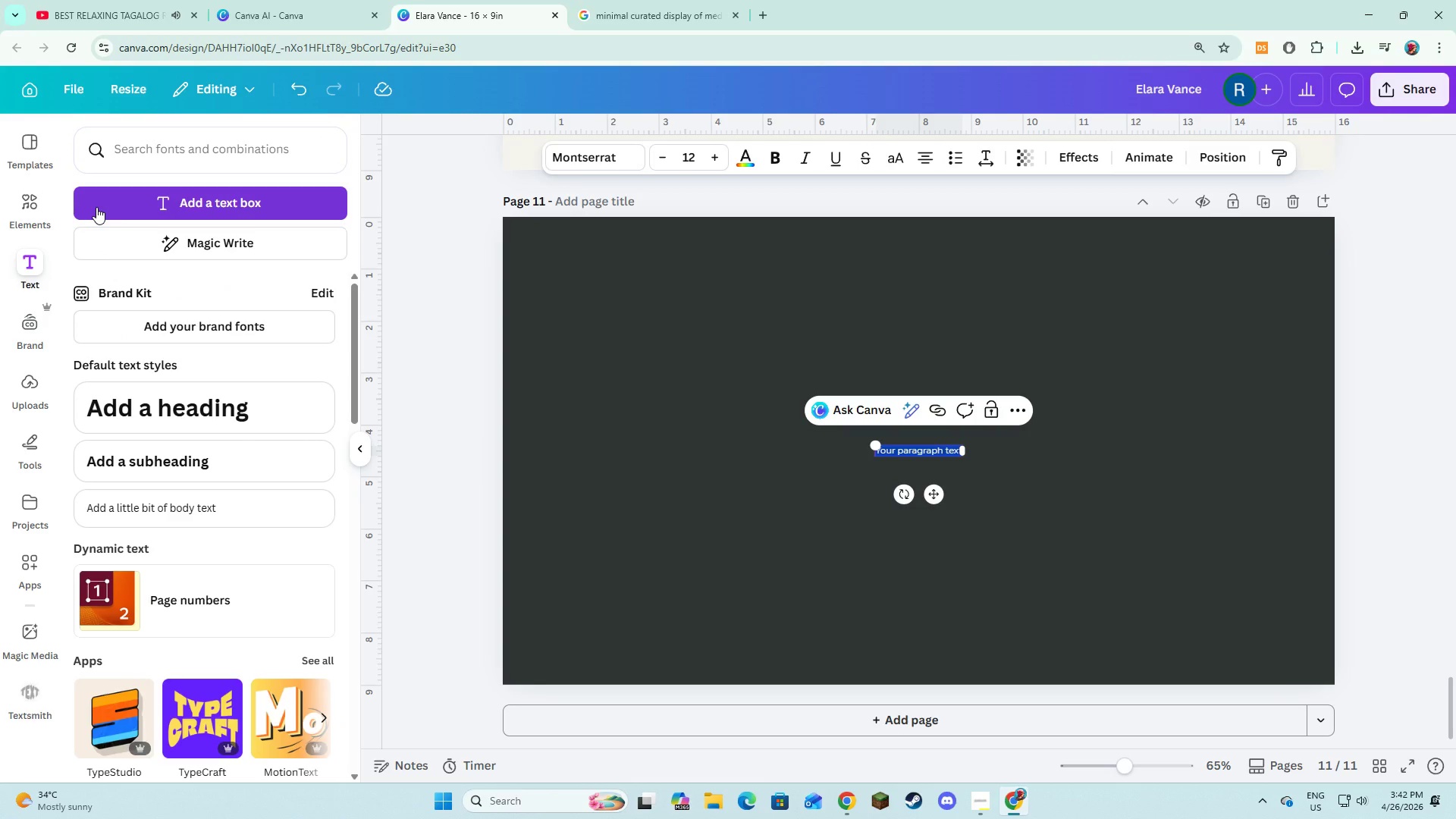 
type(SUMMARY)
 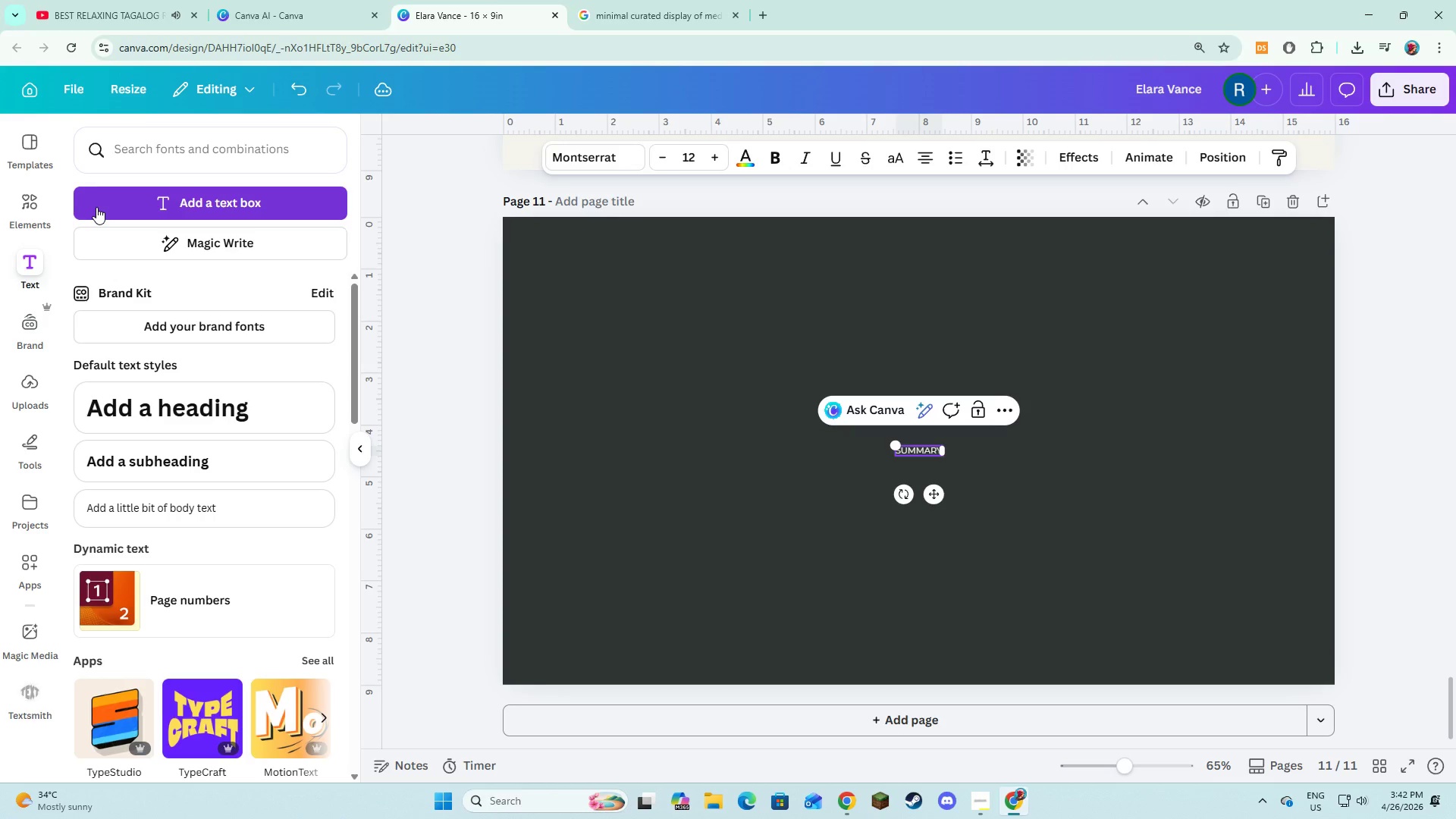 
key(Control+ControlLeft)
 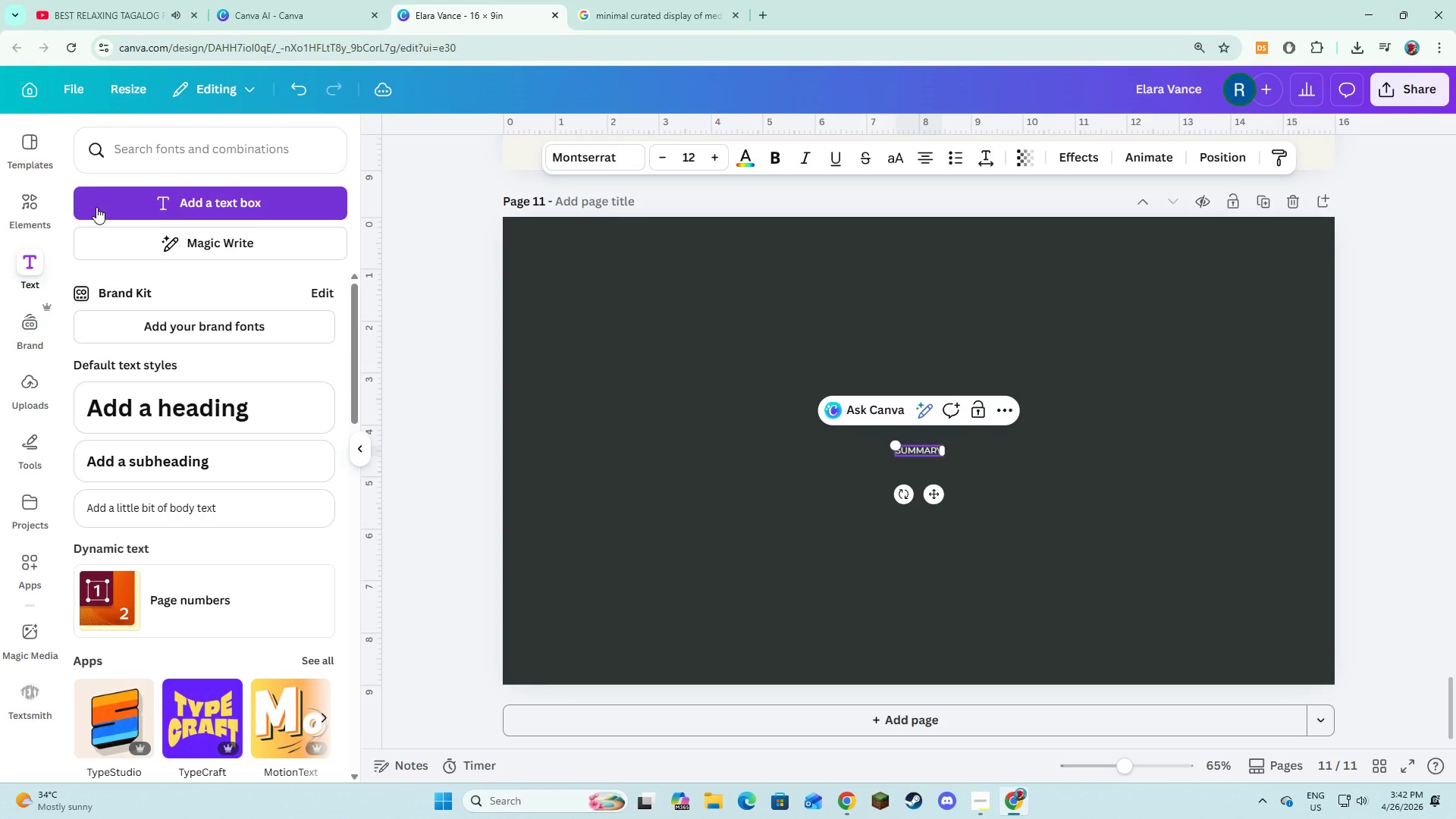 
key(Control+A)
 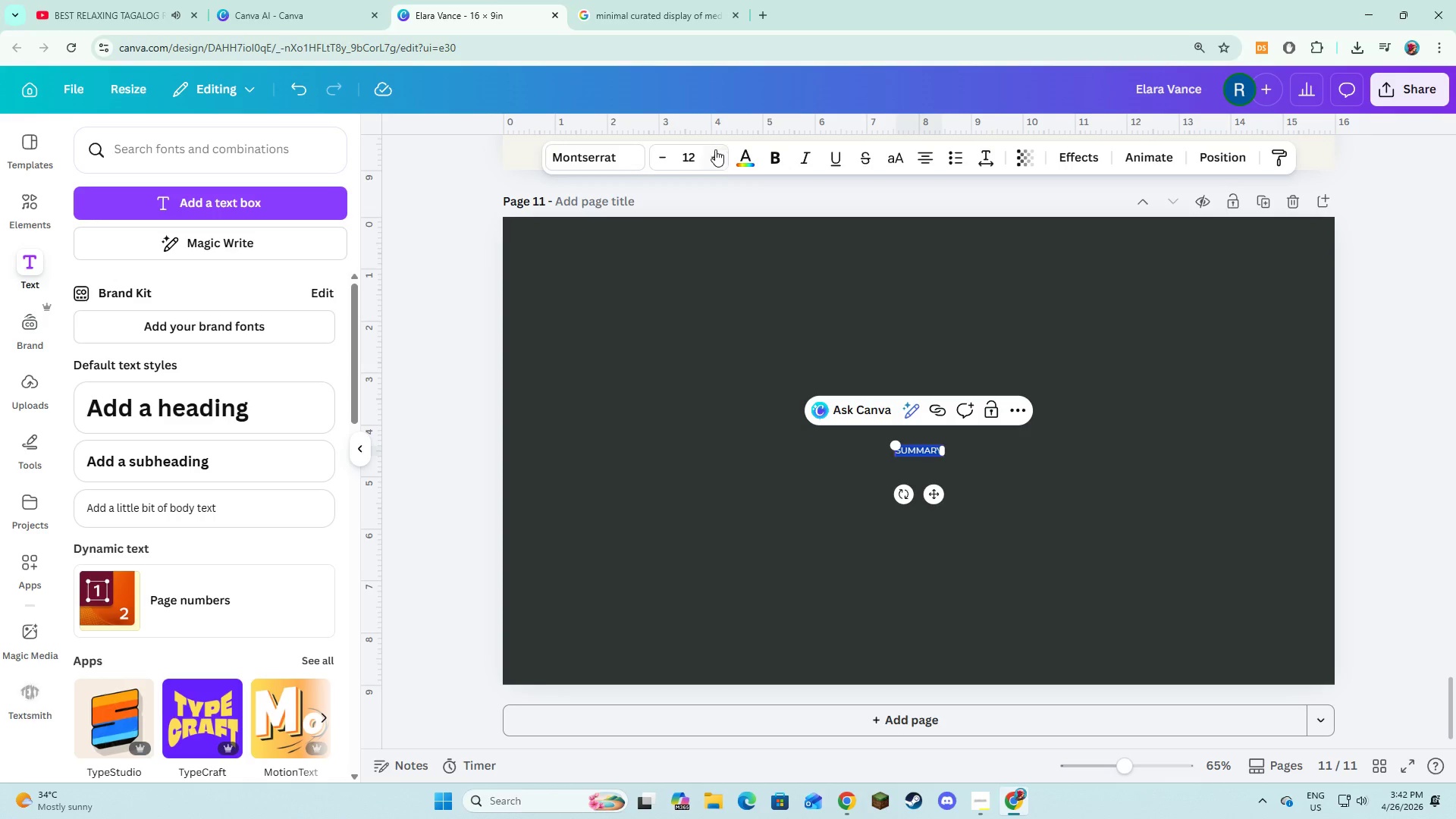 
left_click([752, 152])
 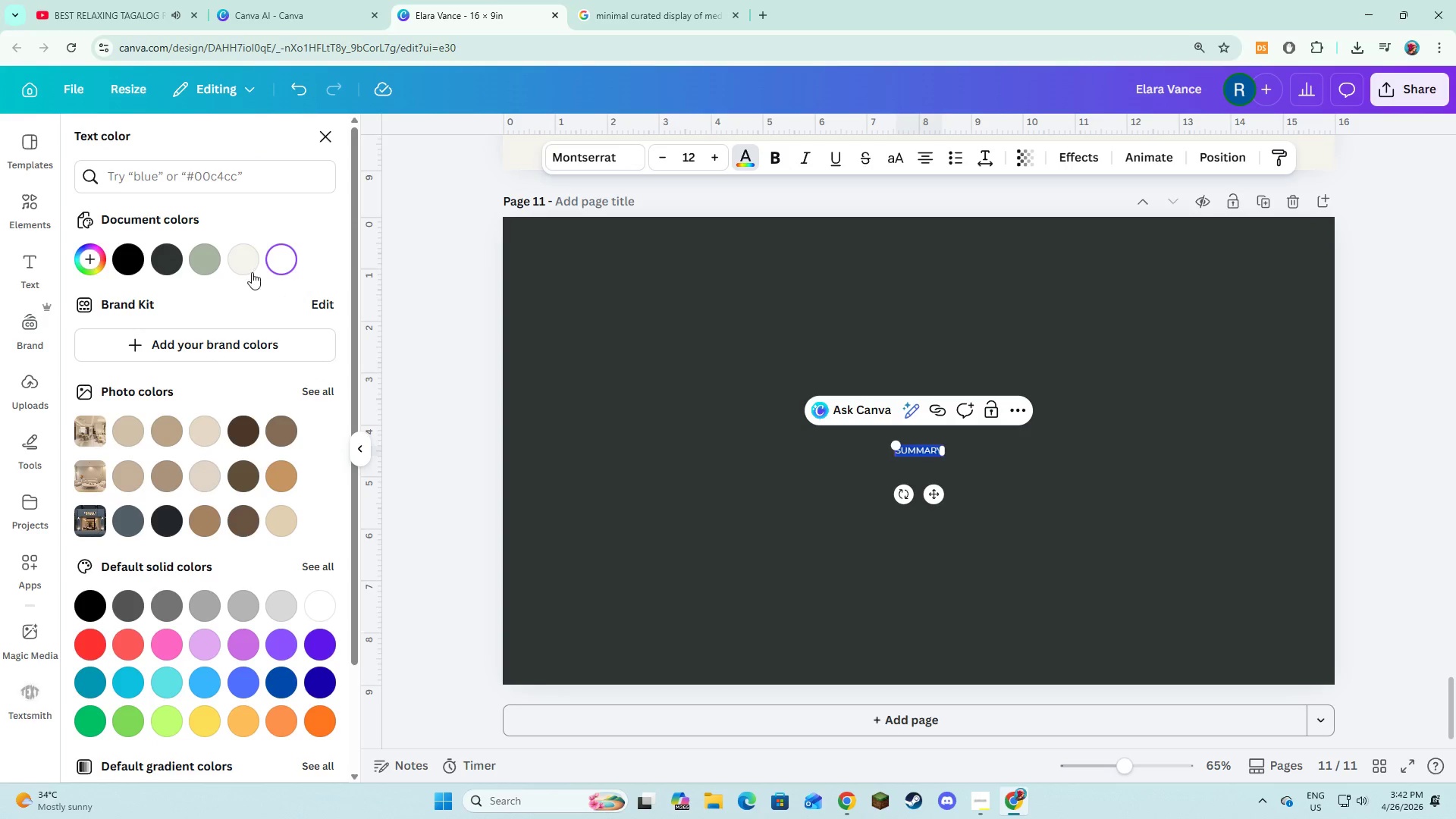 
left_click([252, 268])
 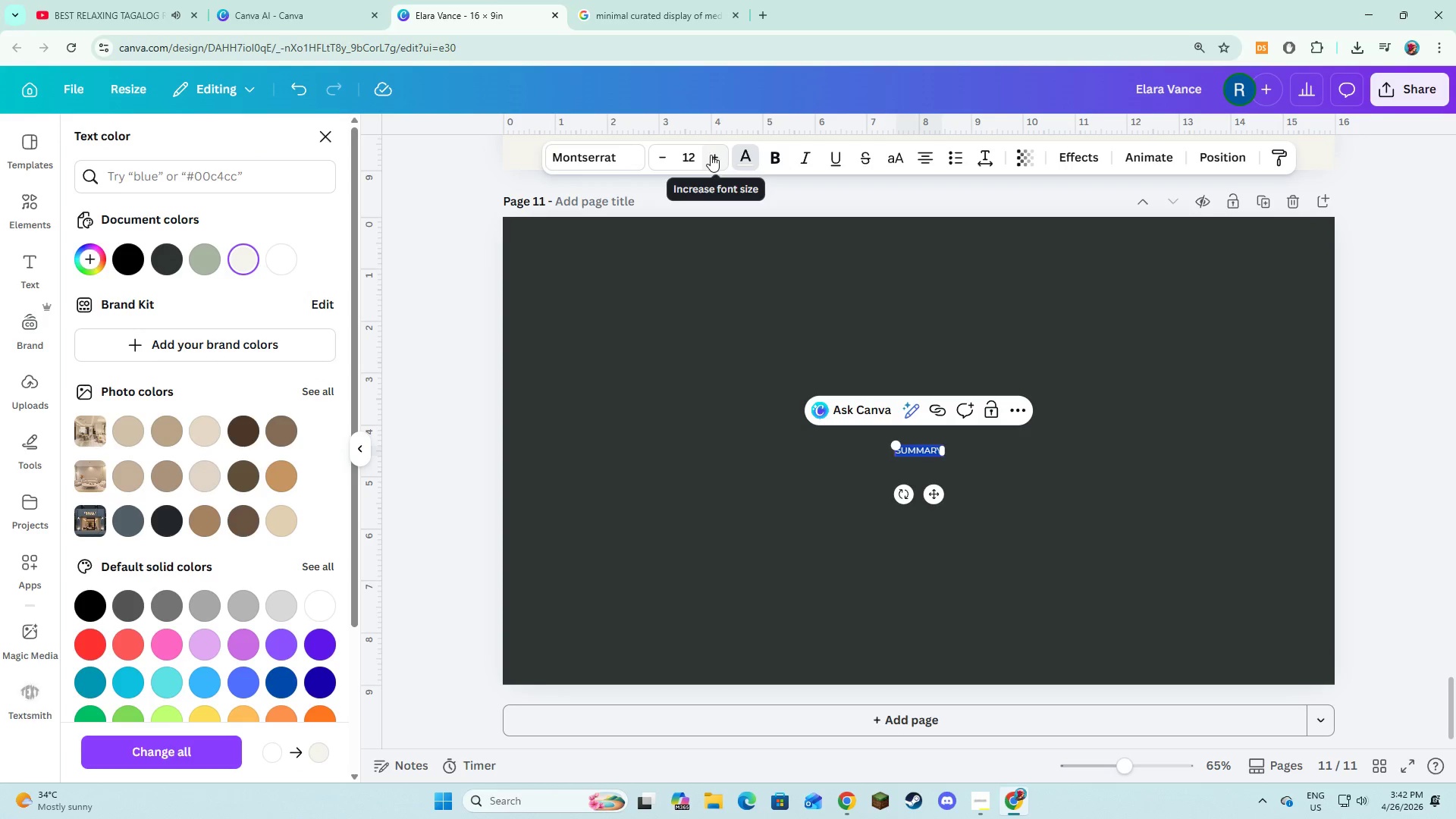 
double_click([711, 155])
 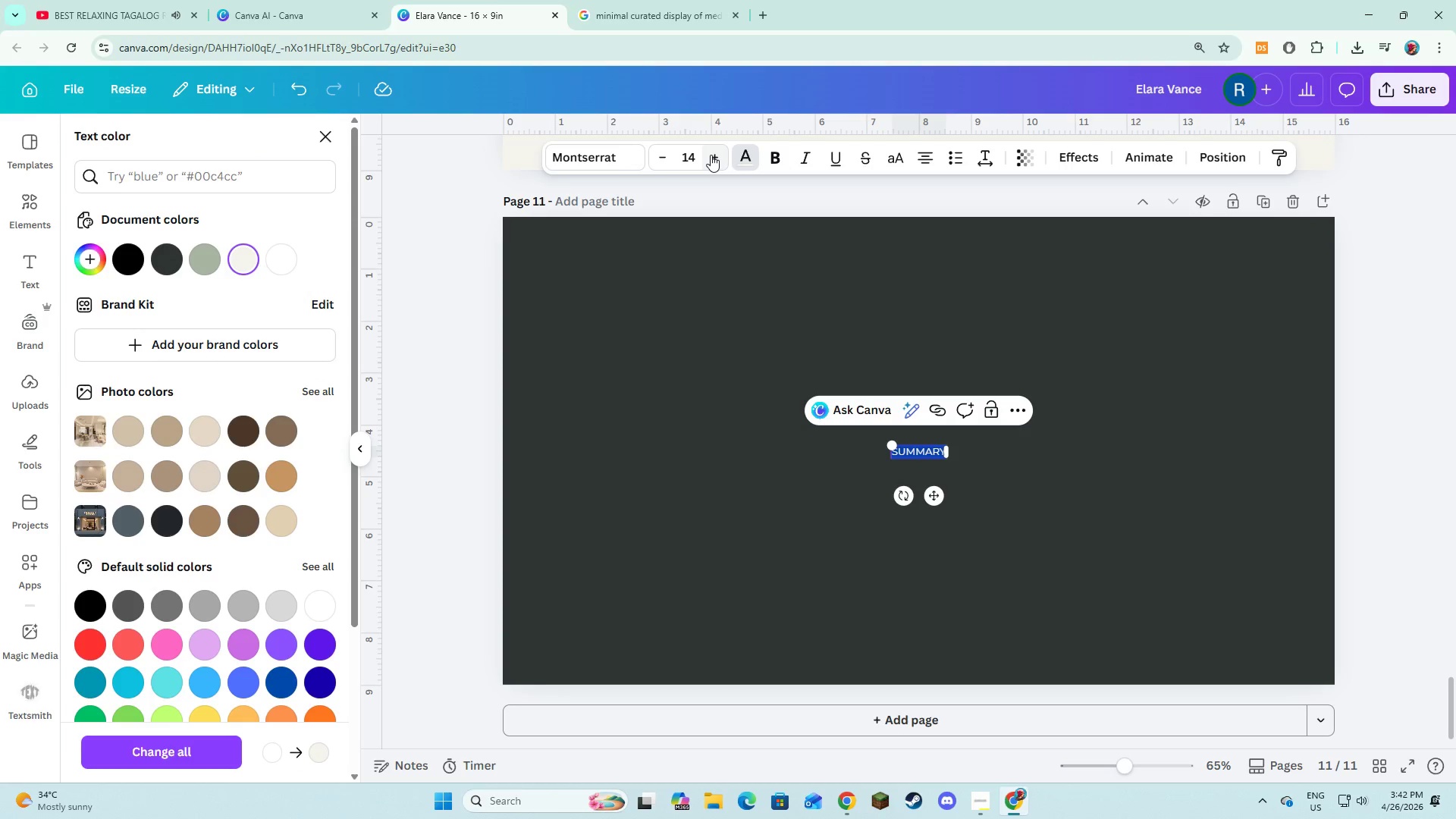 
triple_click([711, 155])
 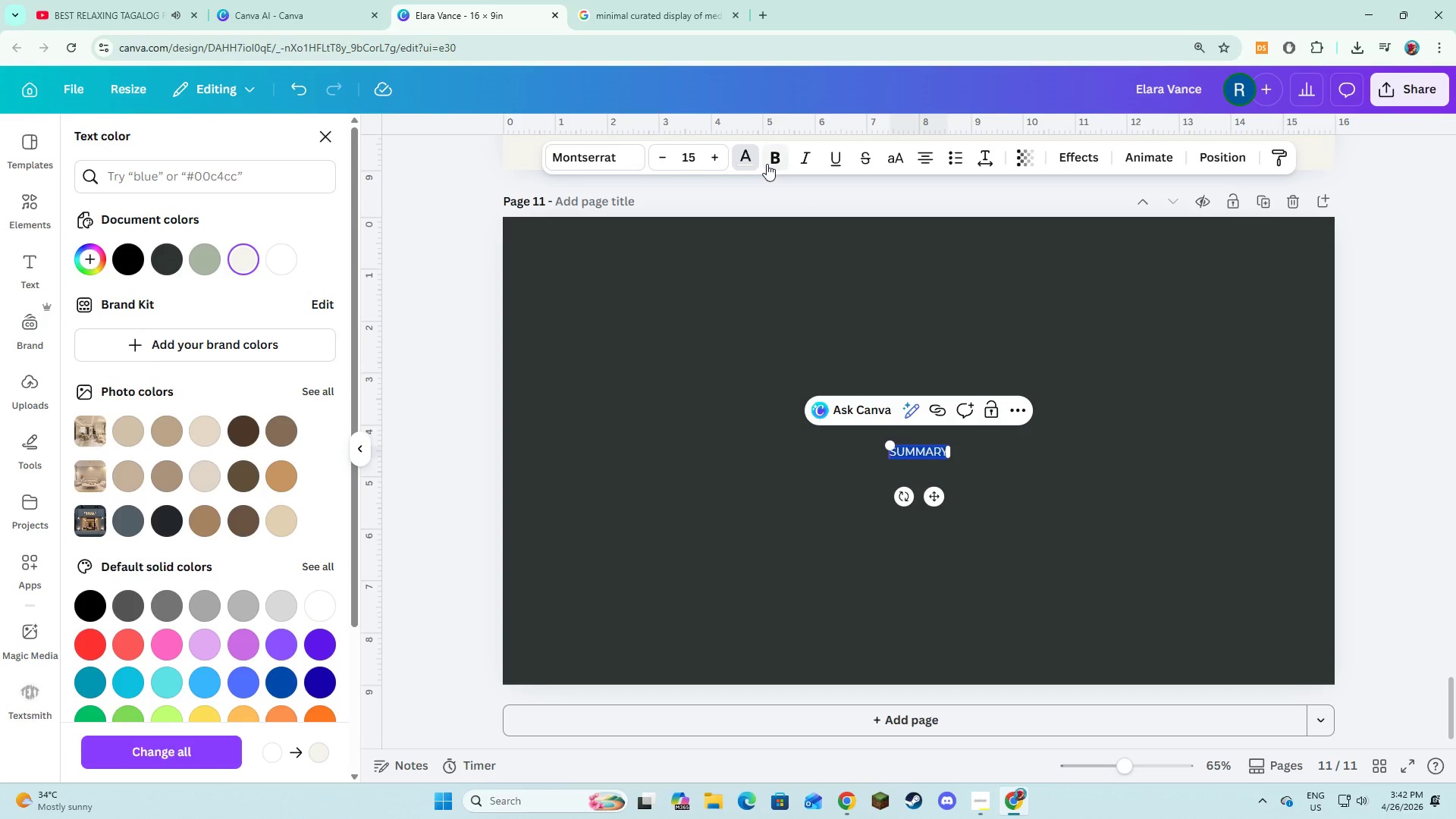 
double_click([749, 316])
 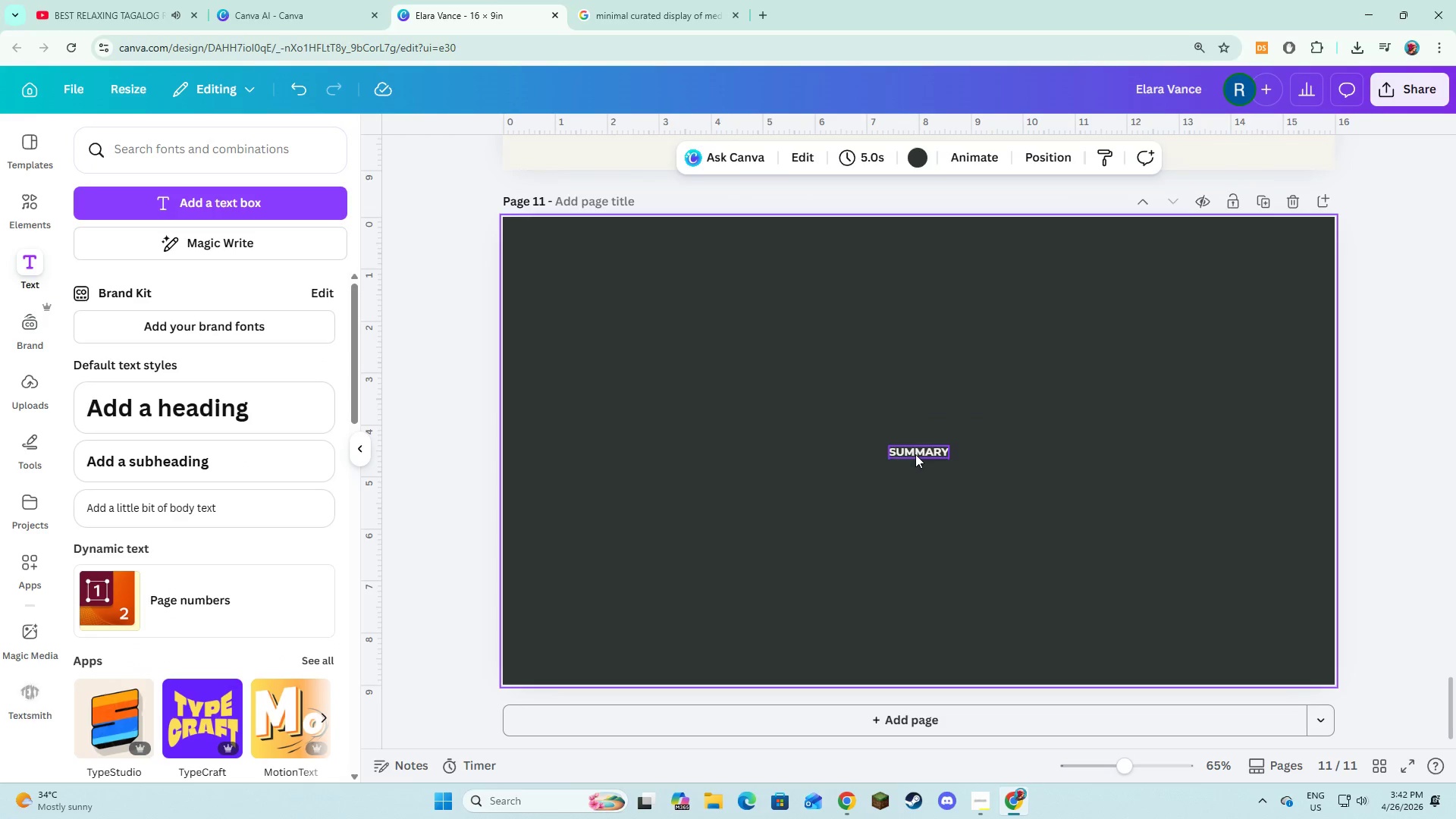 
left_click_drag(start_coordinate=[915, 454], to_coordinate=[553, 246])
 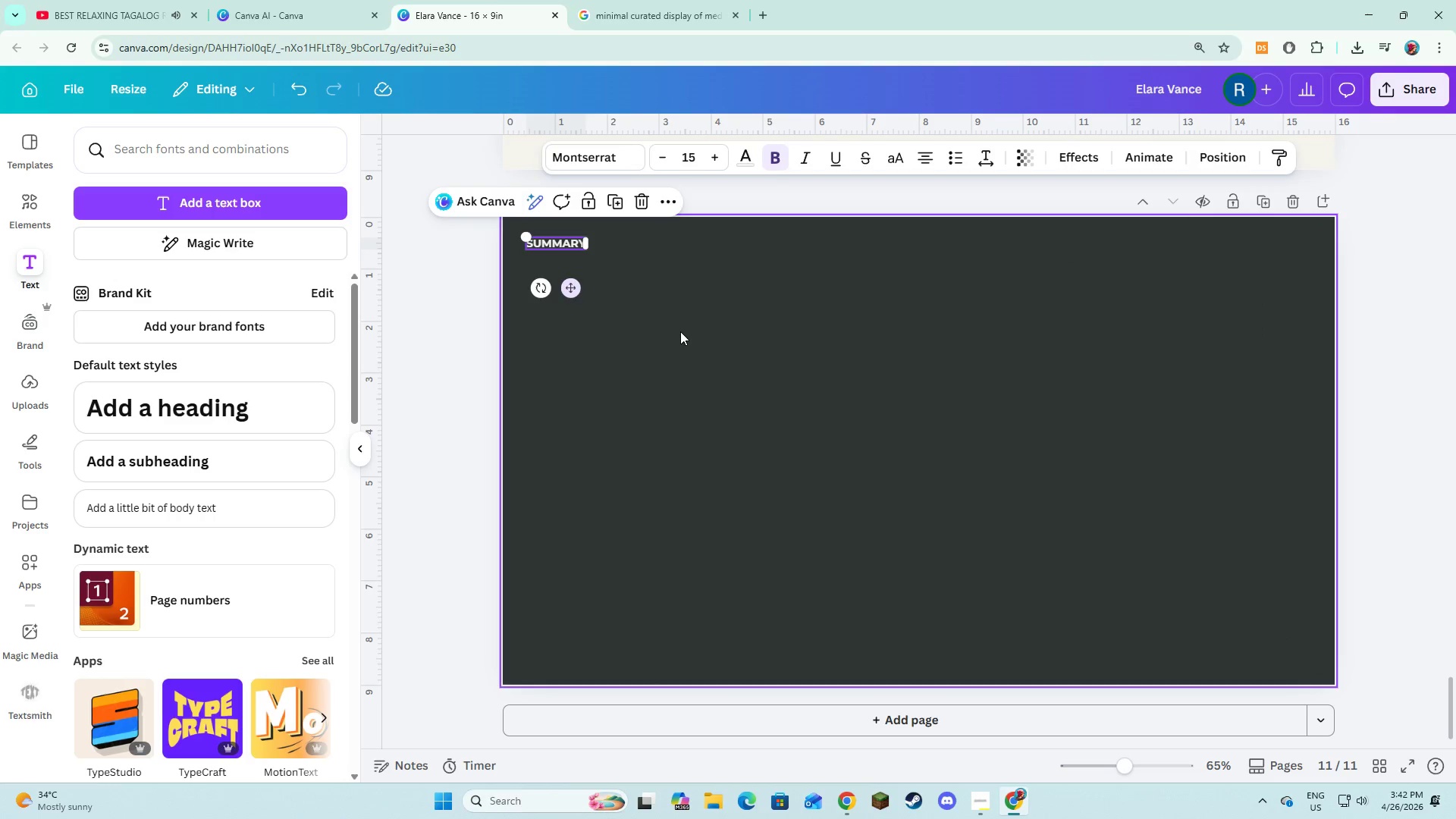 
double_click([681, 337])
 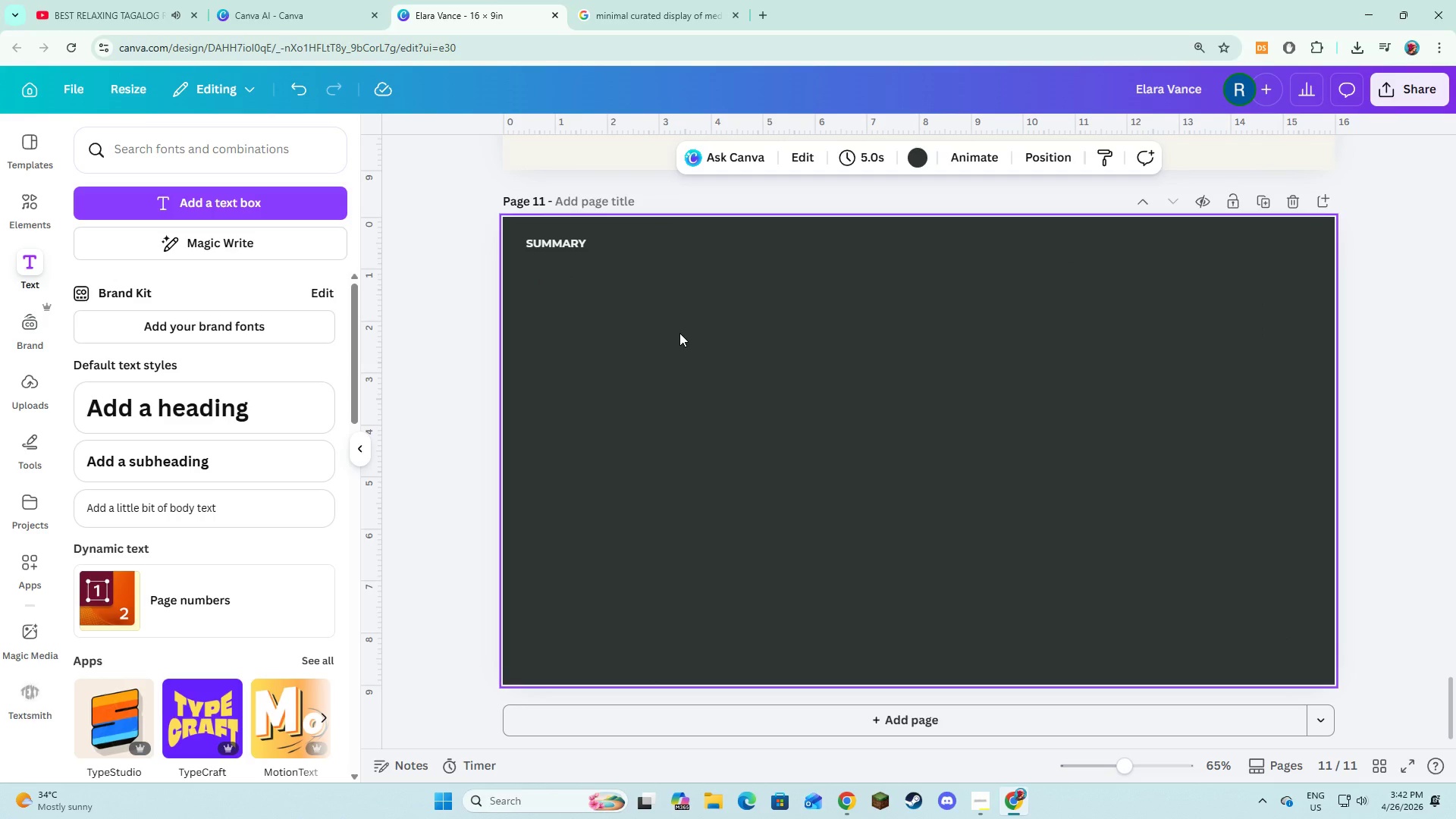 
left_click([700, 416])
 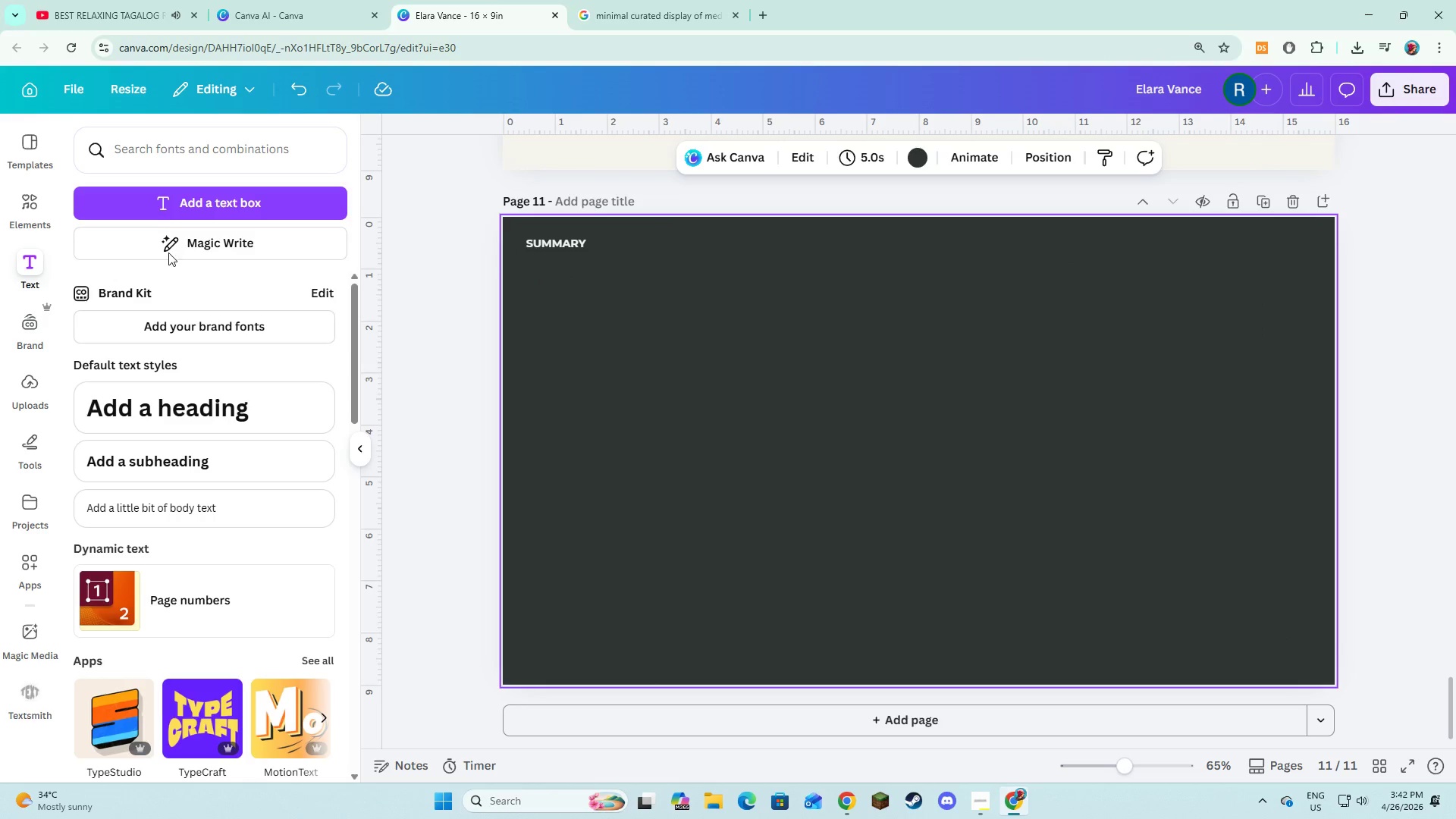 
left_click([165, 202])
 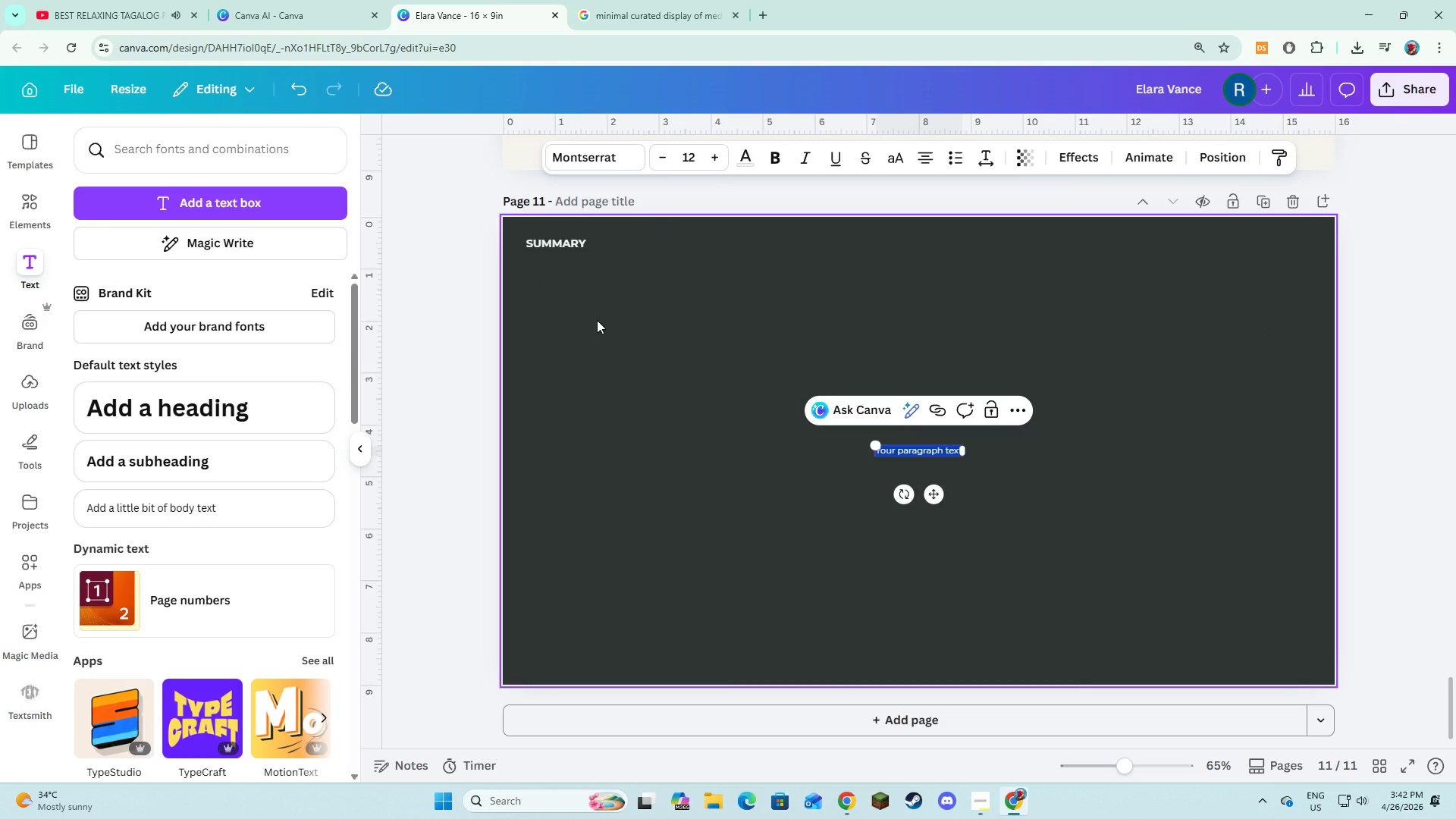 
type(ex)
key(Backspace)
key(Backspace)
type(Experience Is The  )
key(Backspace)
type(New Standard of Care)
 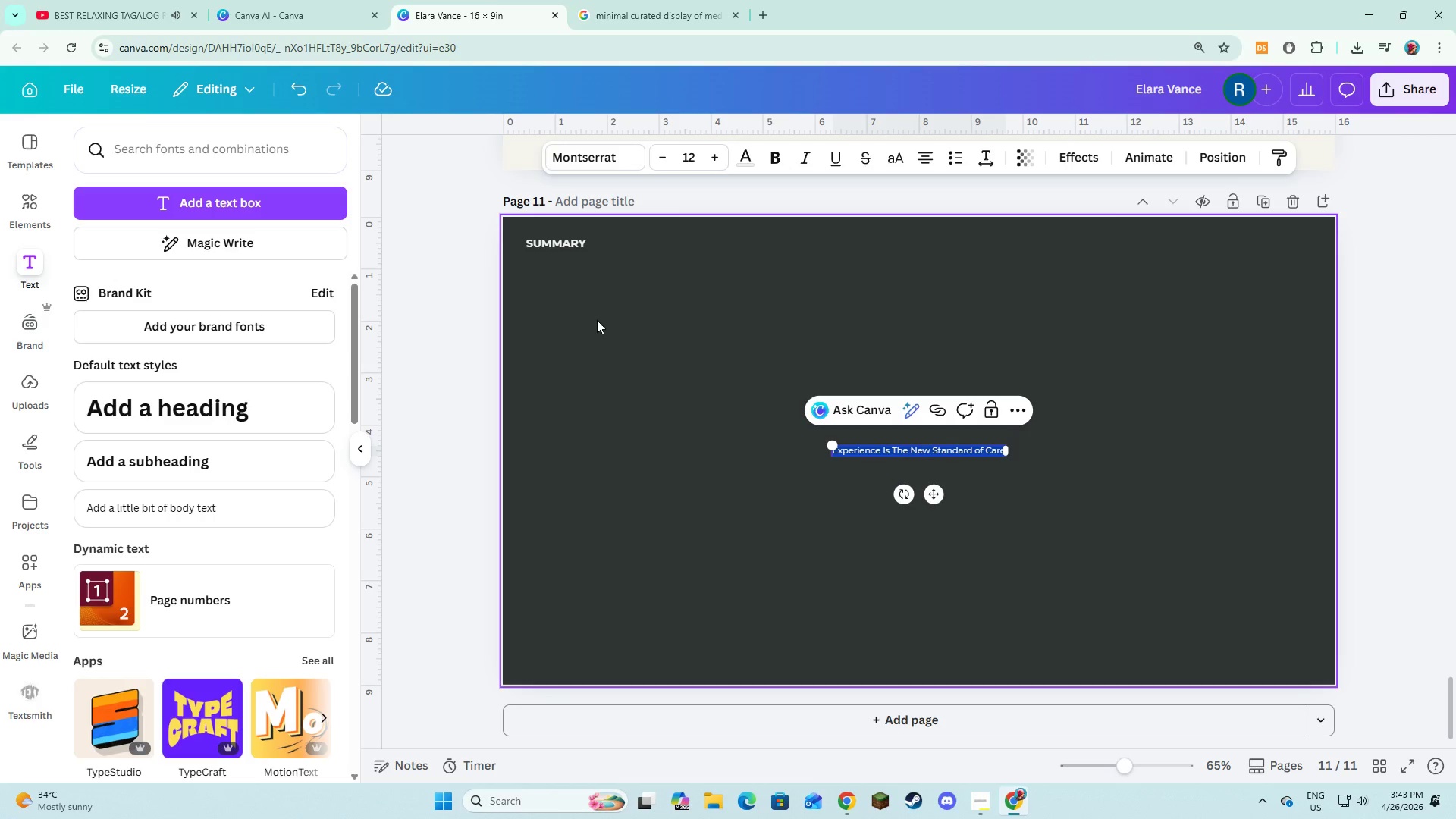 
key(Control+A)
 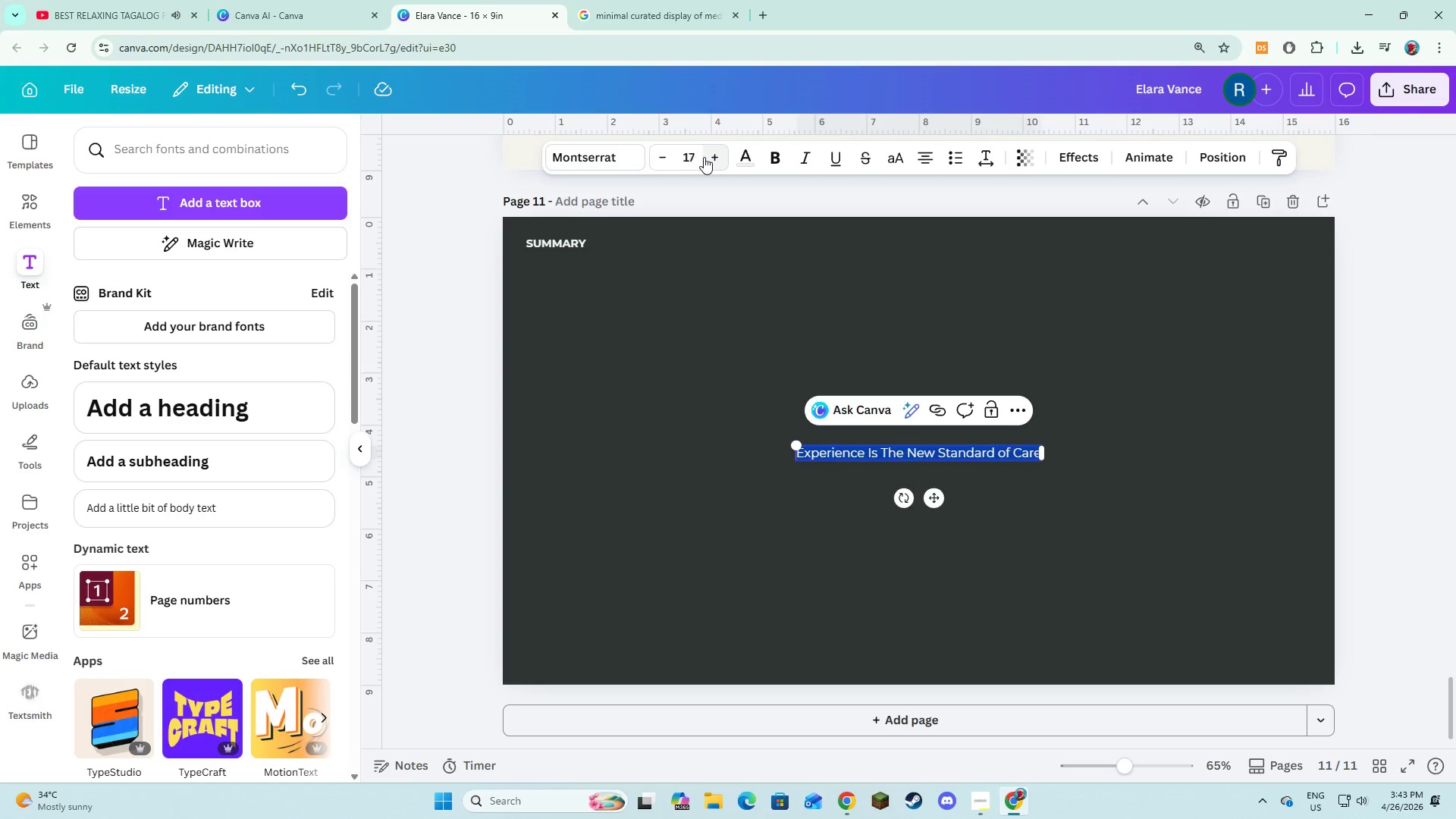 
left_click([617, 171])
 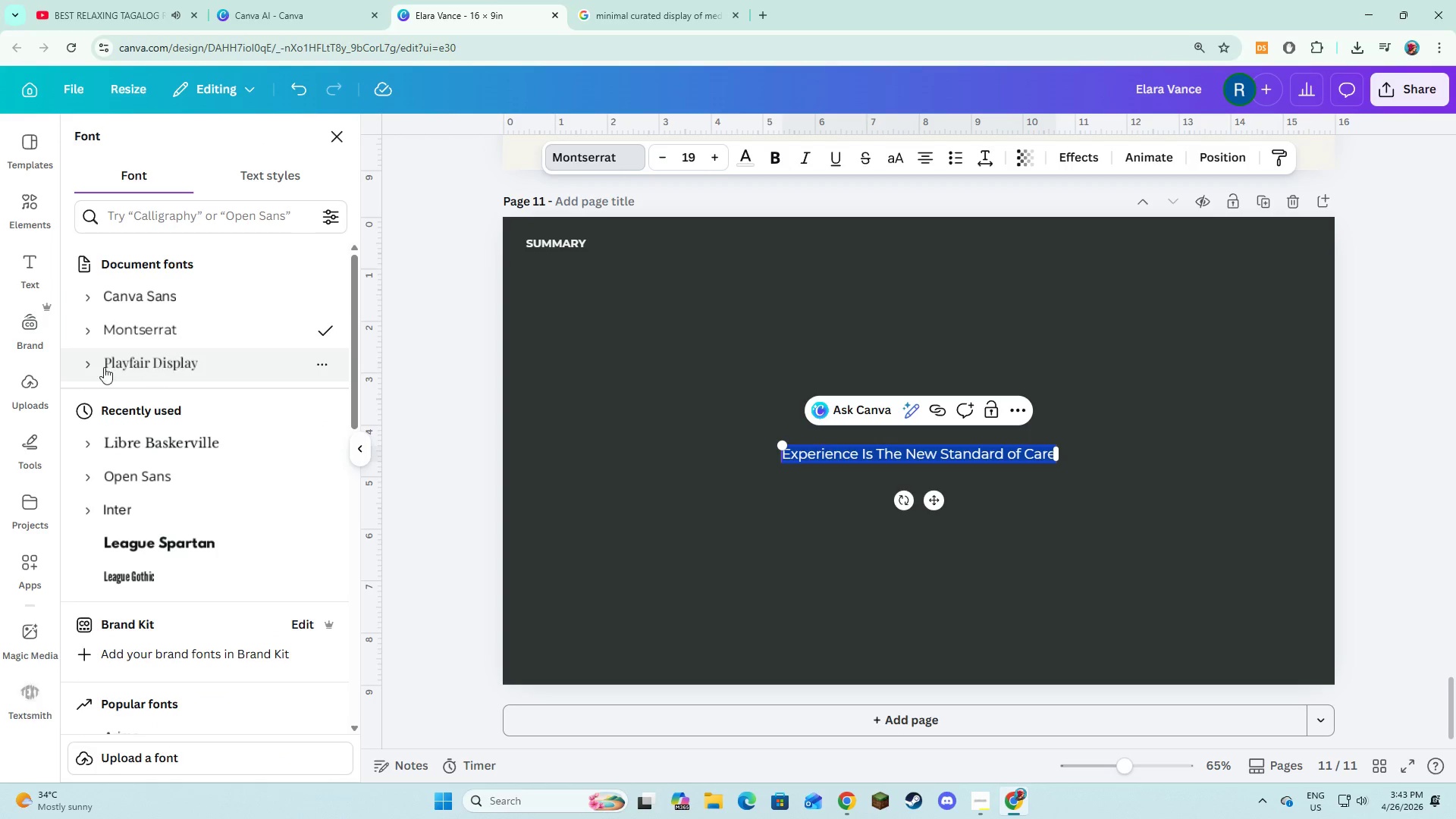 
left_click([83, 367])
 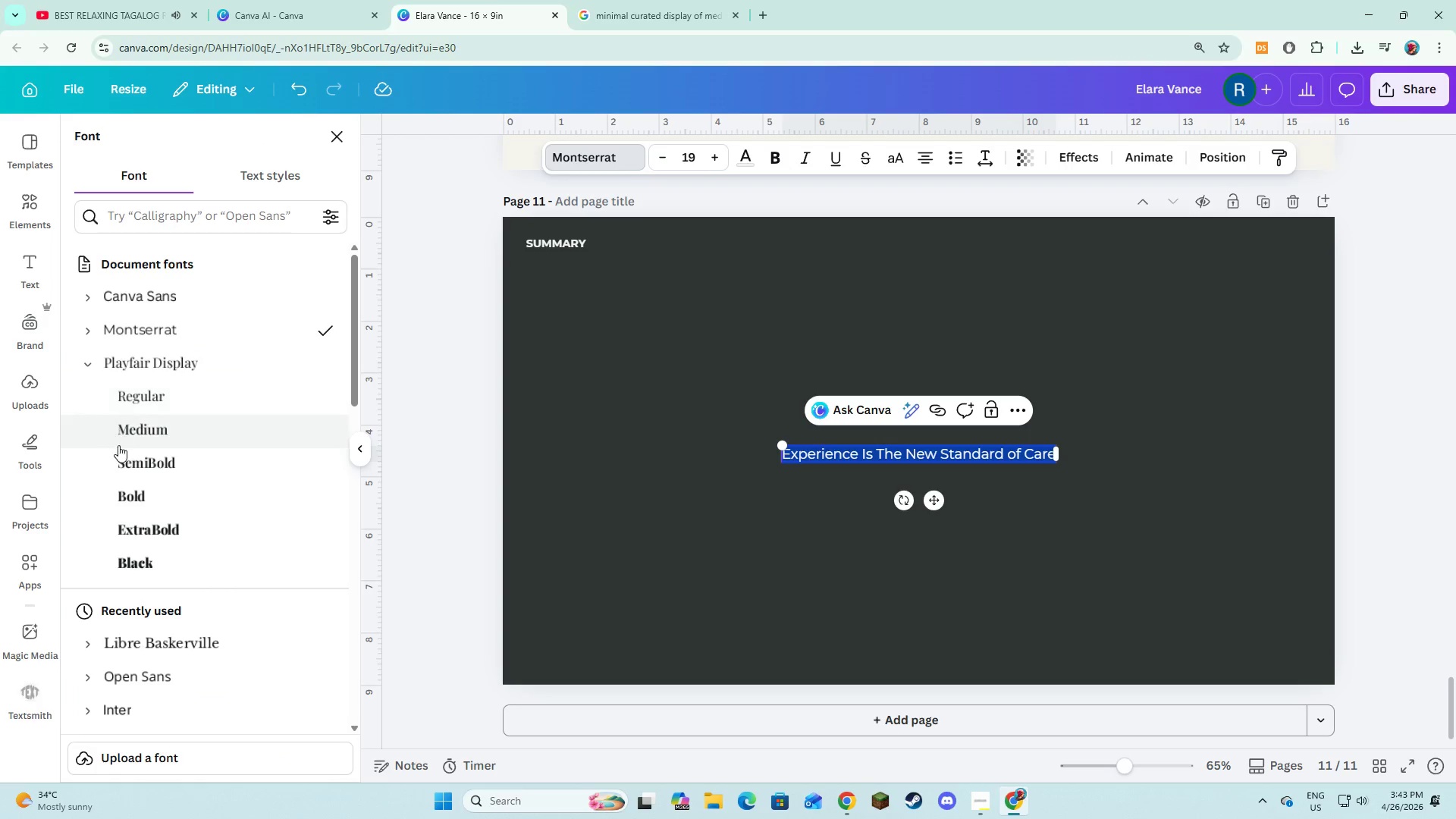 
left_click([118, 447])
 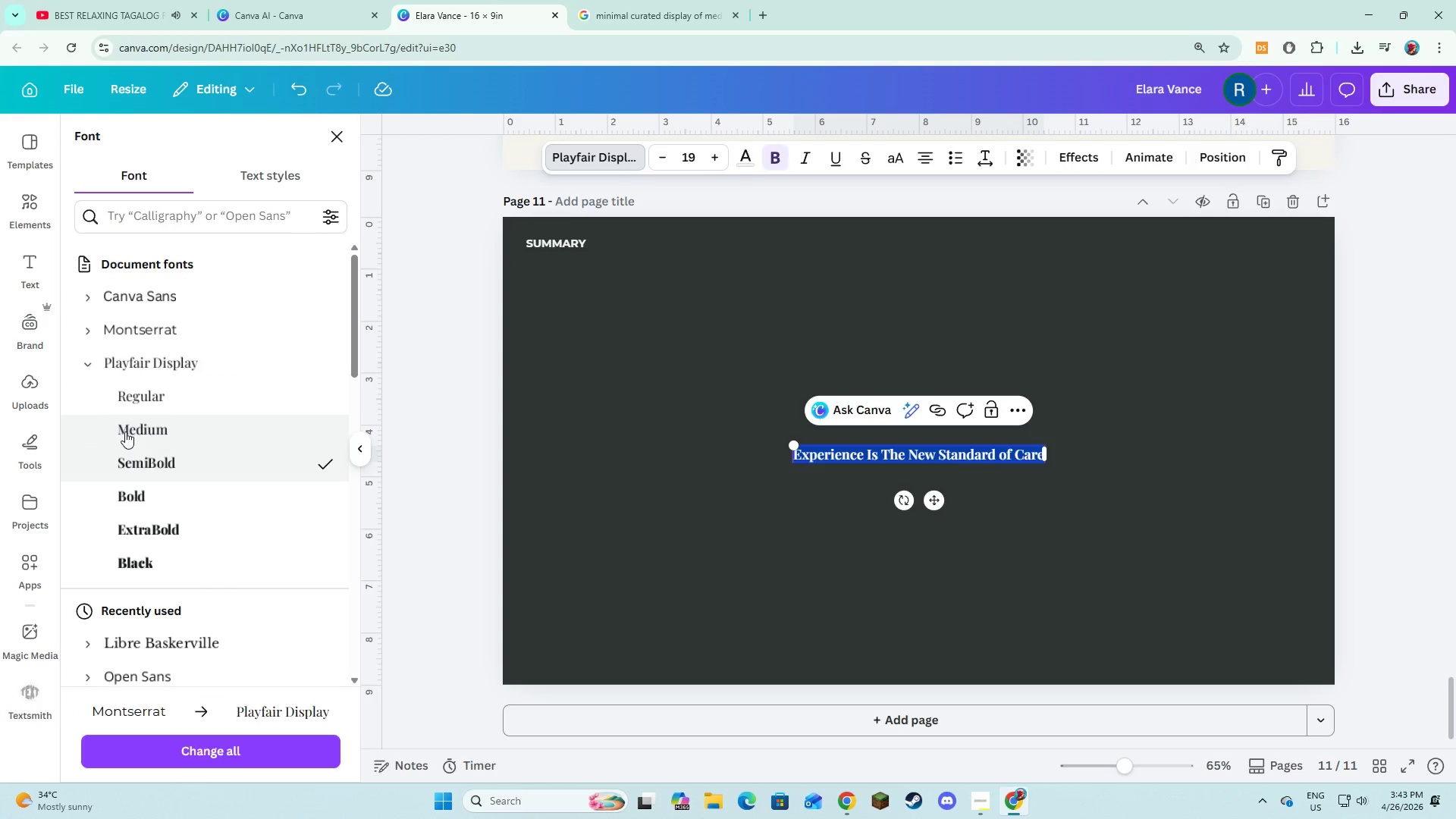 
left_click([125, 431])
 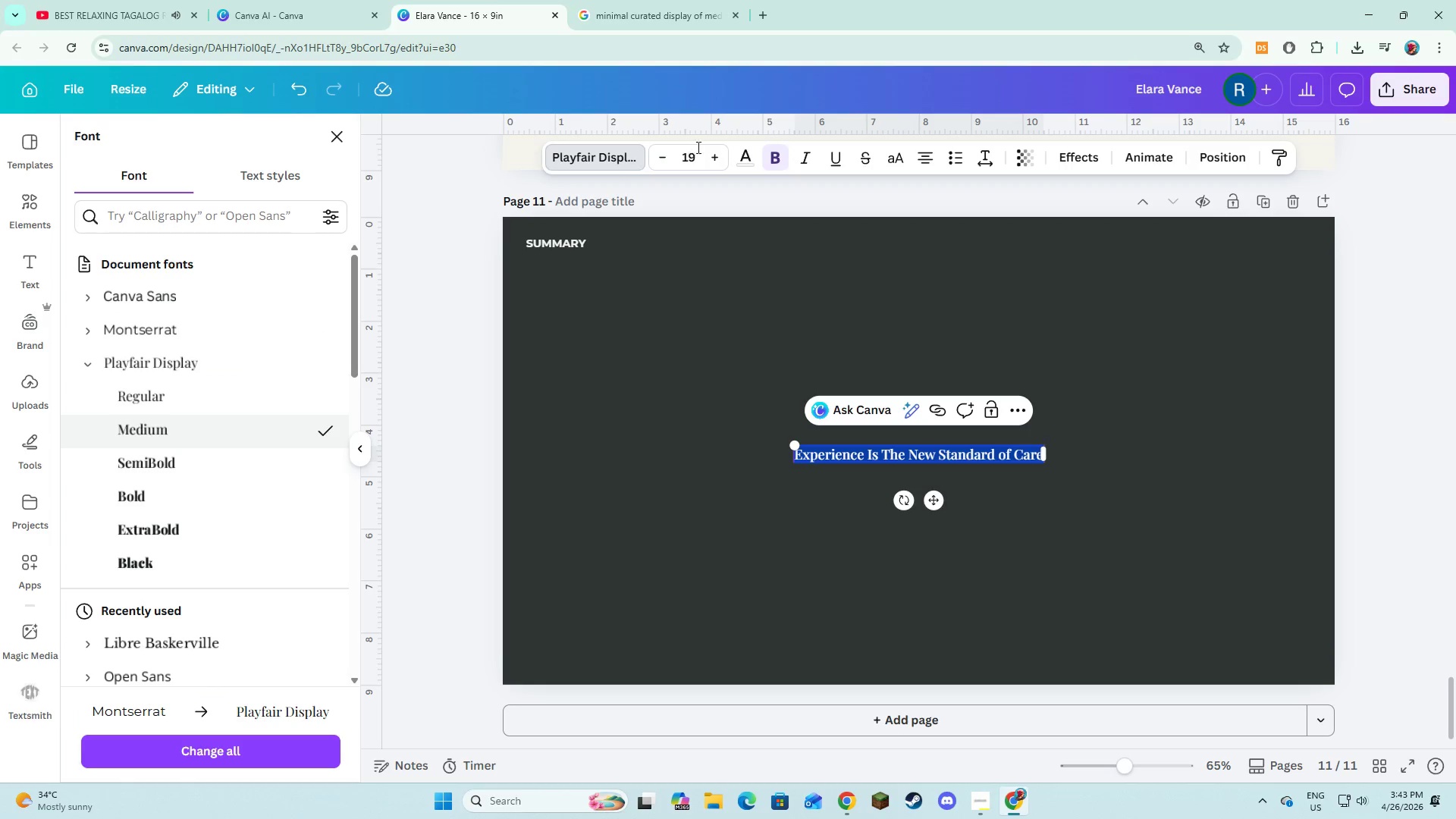 
double_click([707, 155])
 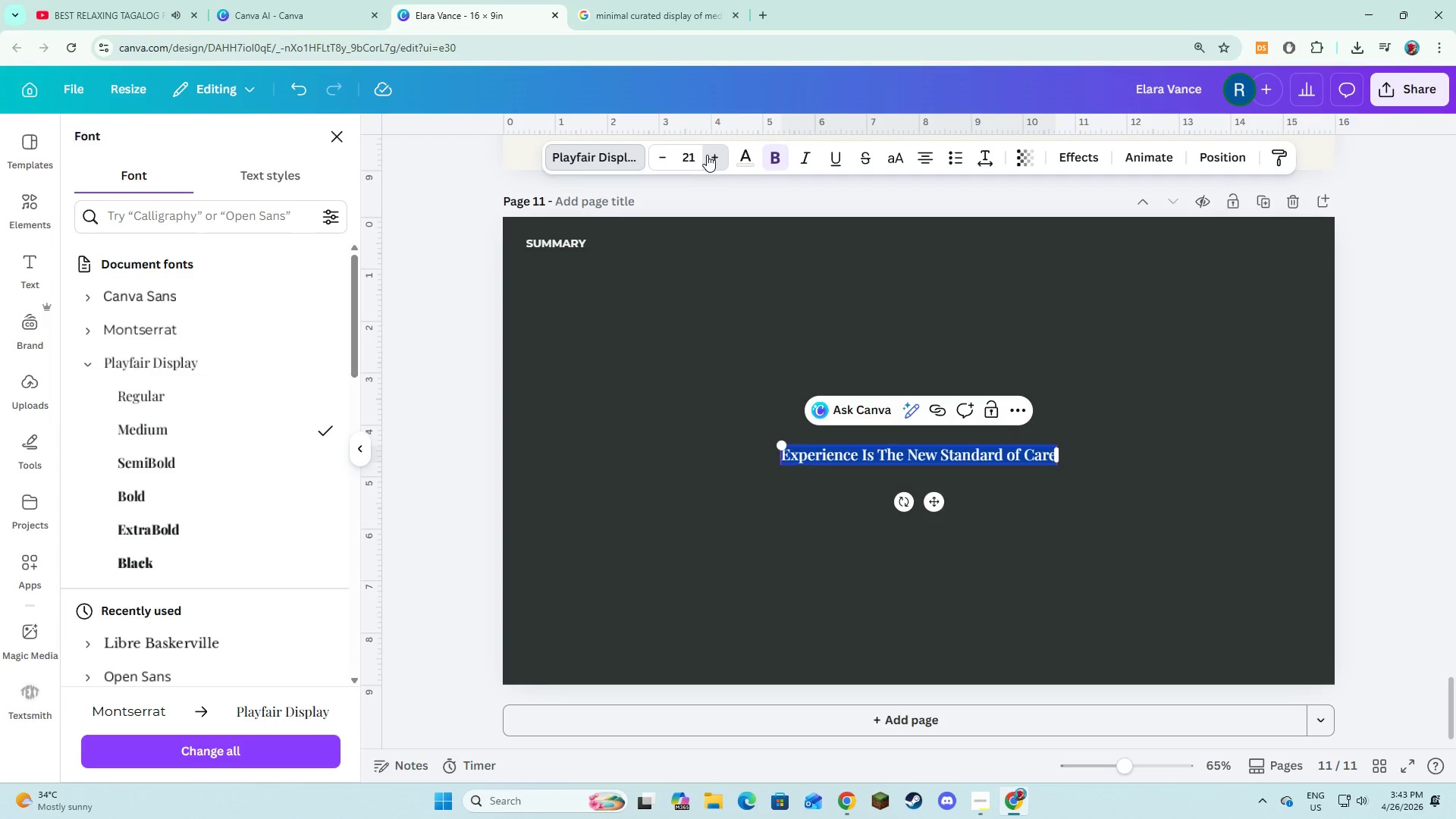 
triple_click([707, 155])
 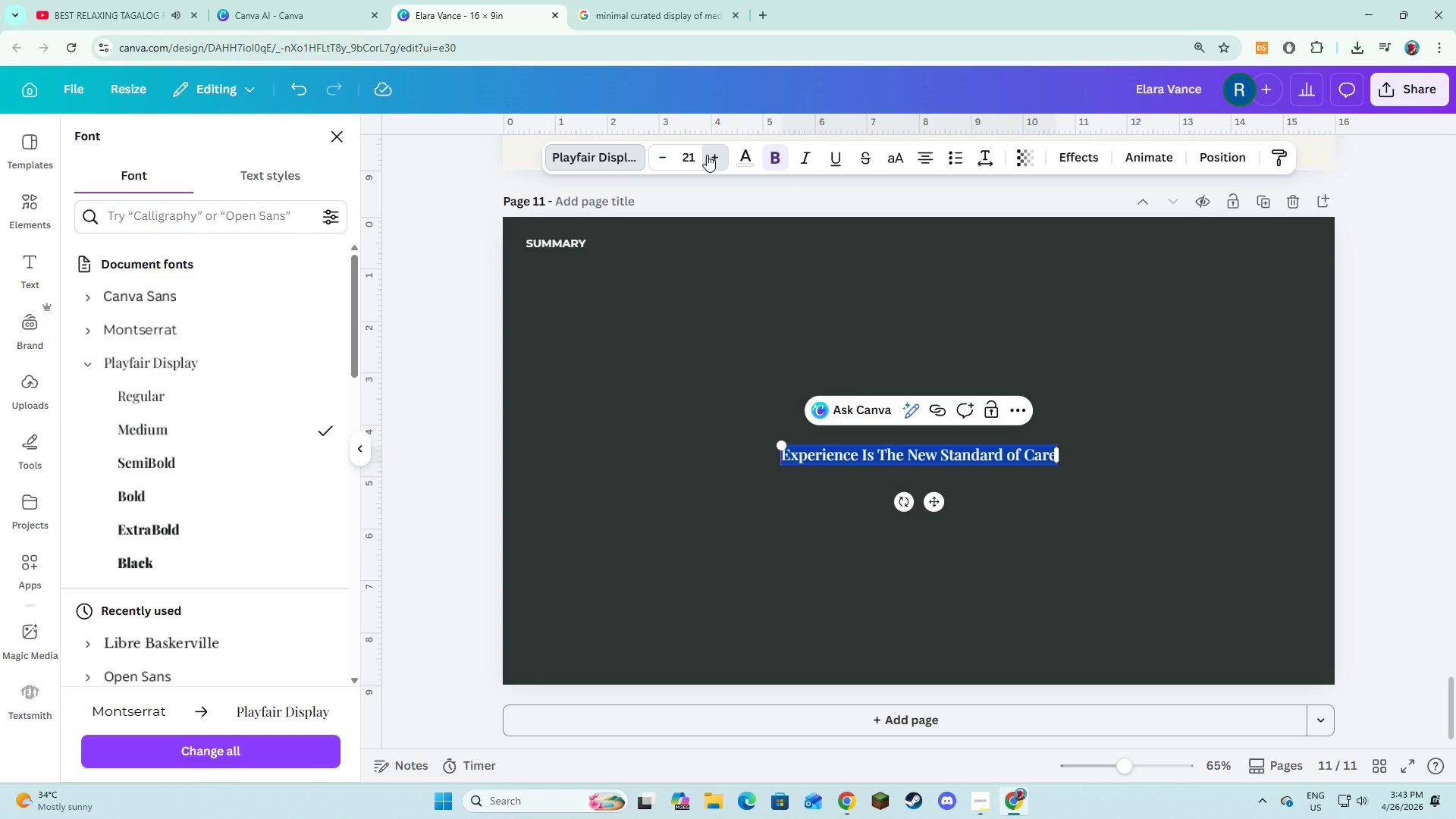 
triple_click([707, 155])
 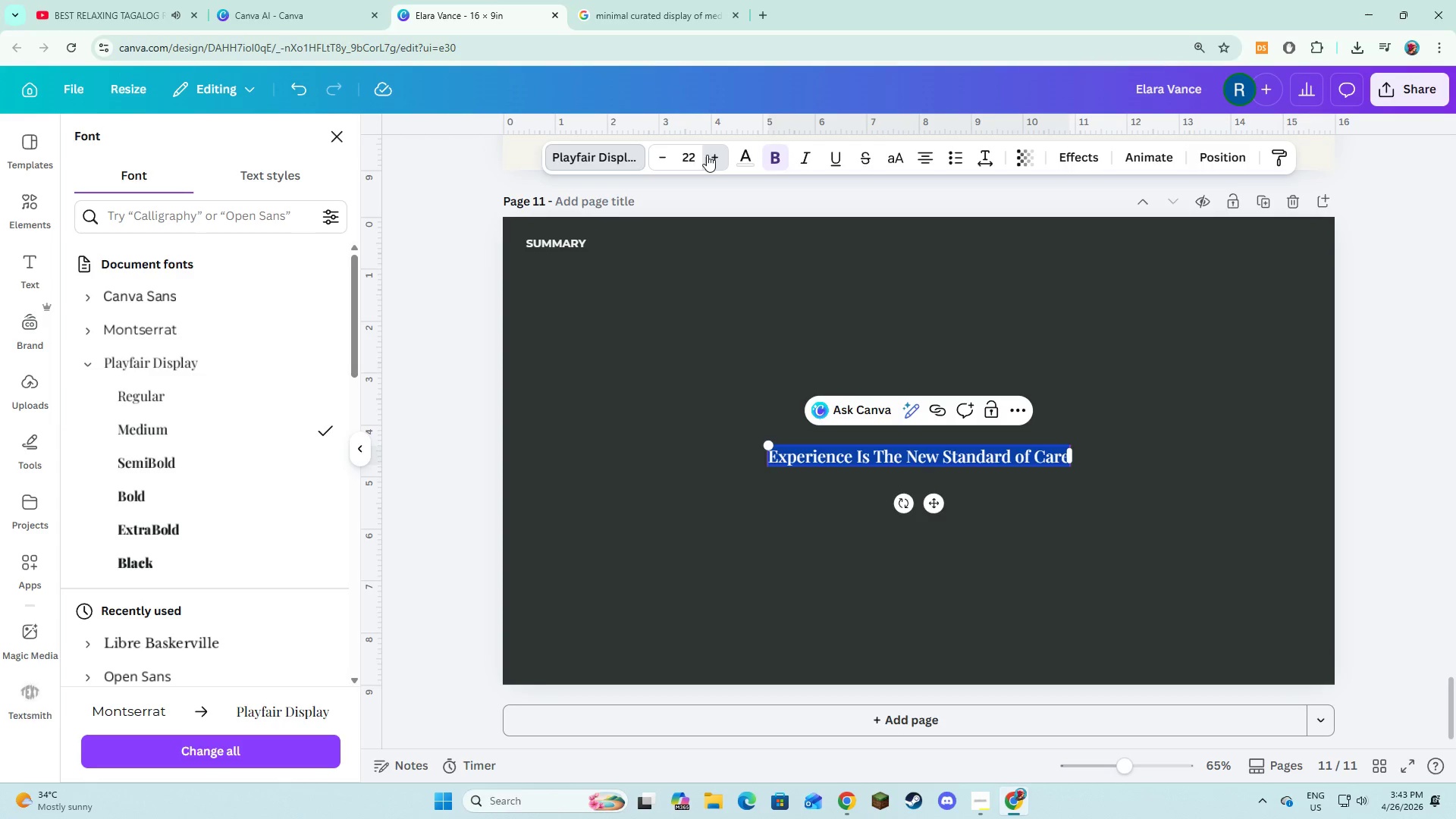 
triple_click([707, 155])
 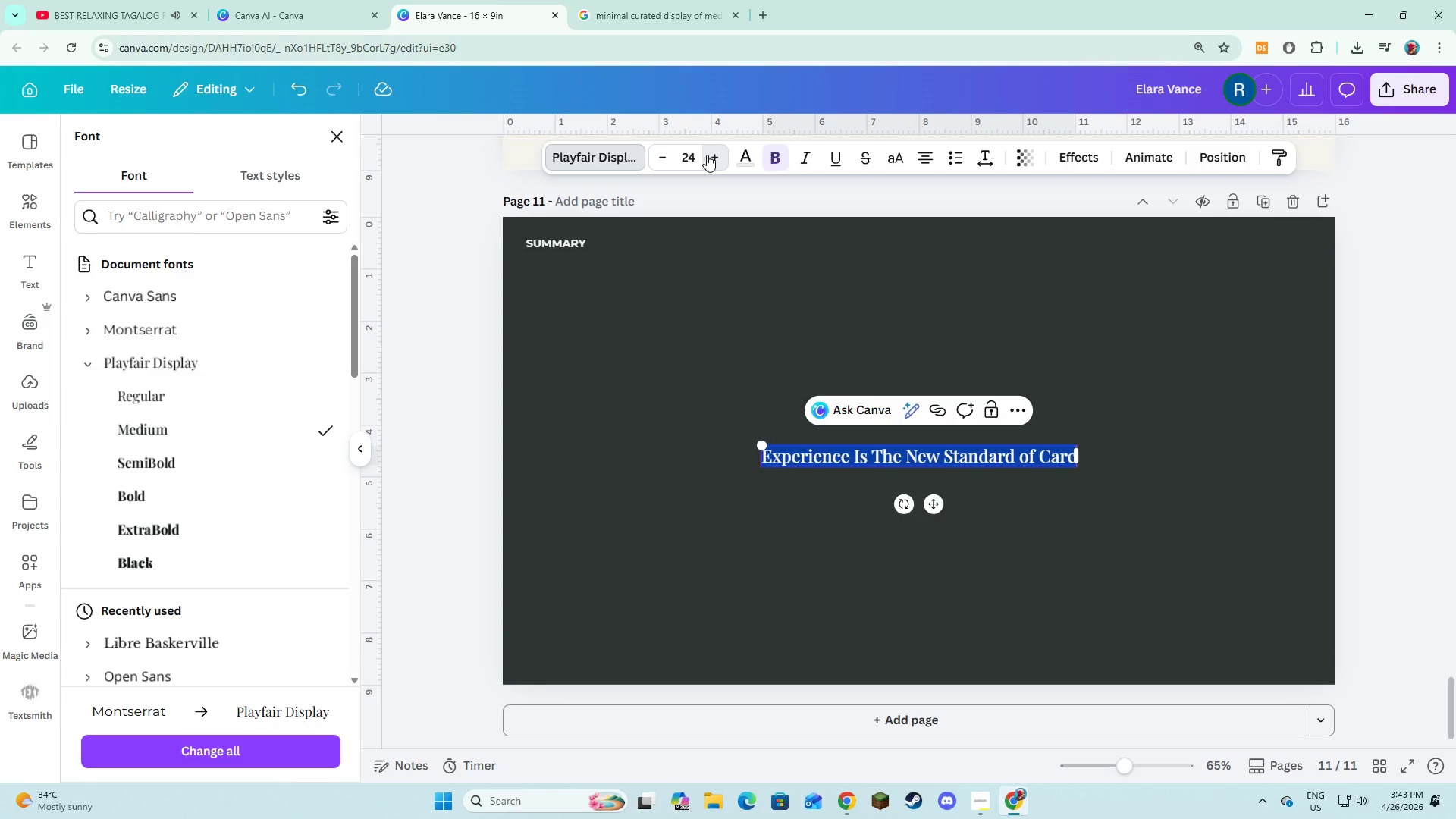 
triple_click([707, 155])
 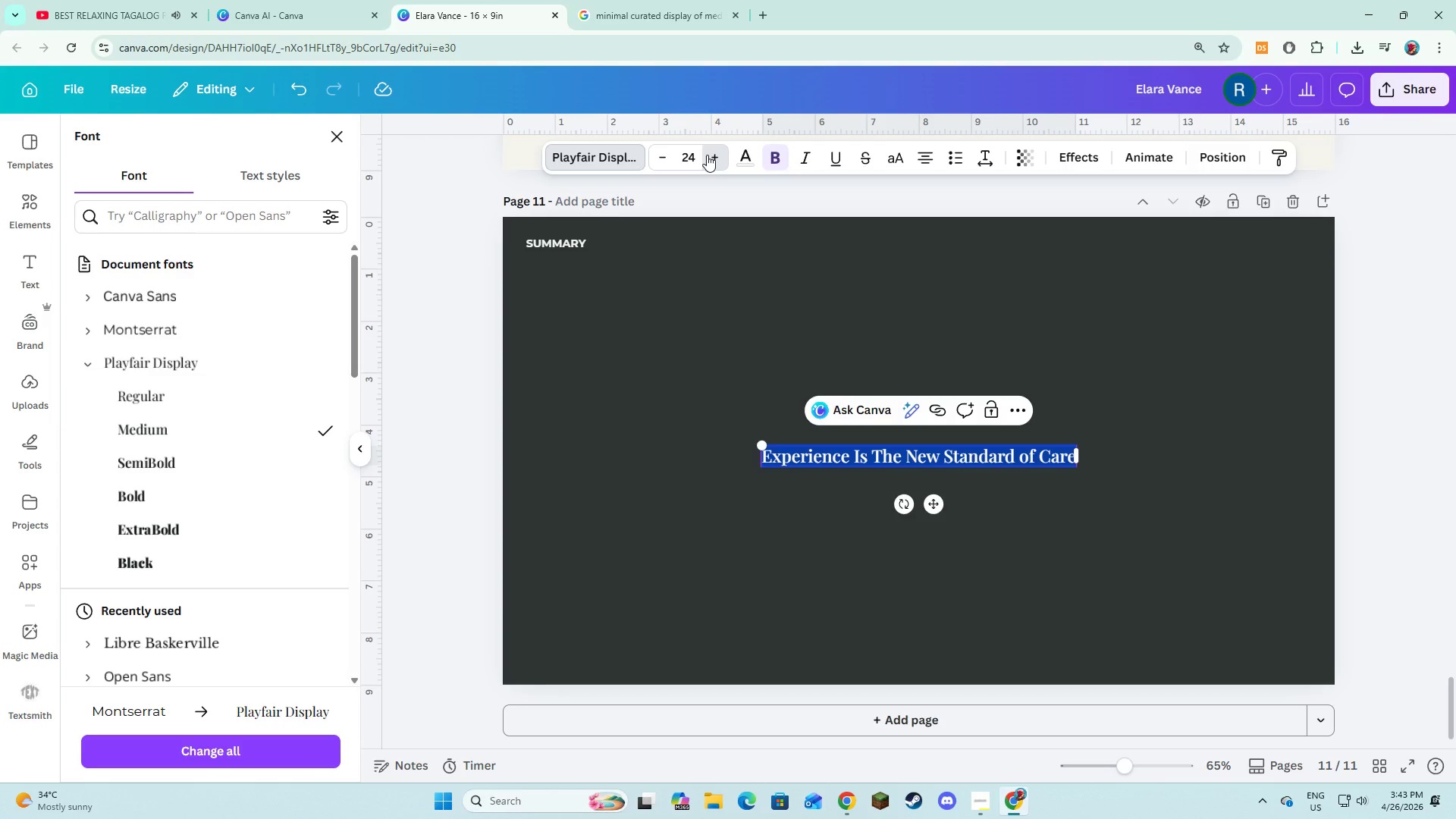 
triple_click([707, 155])
 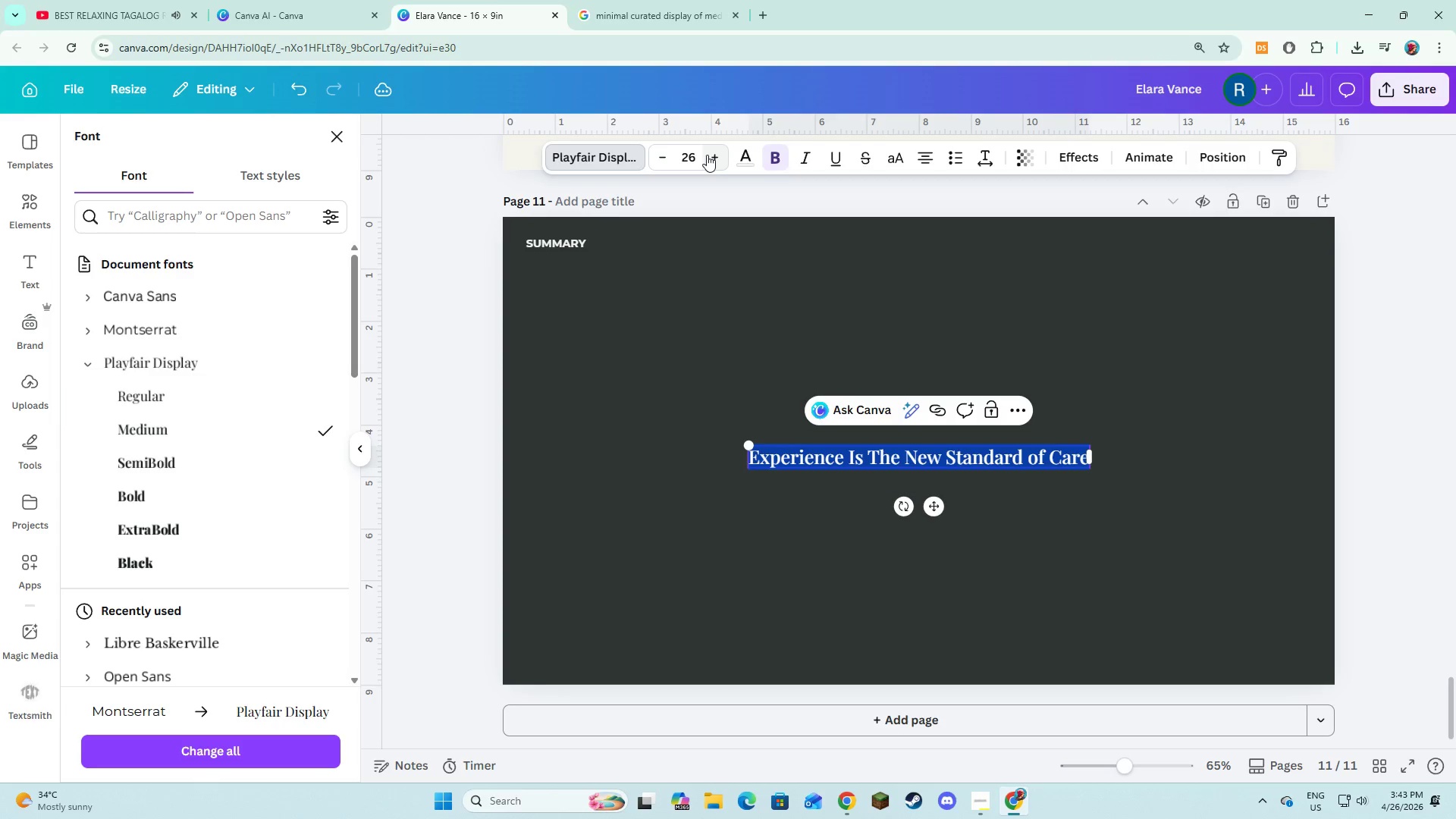 
left_click([707, 155])
 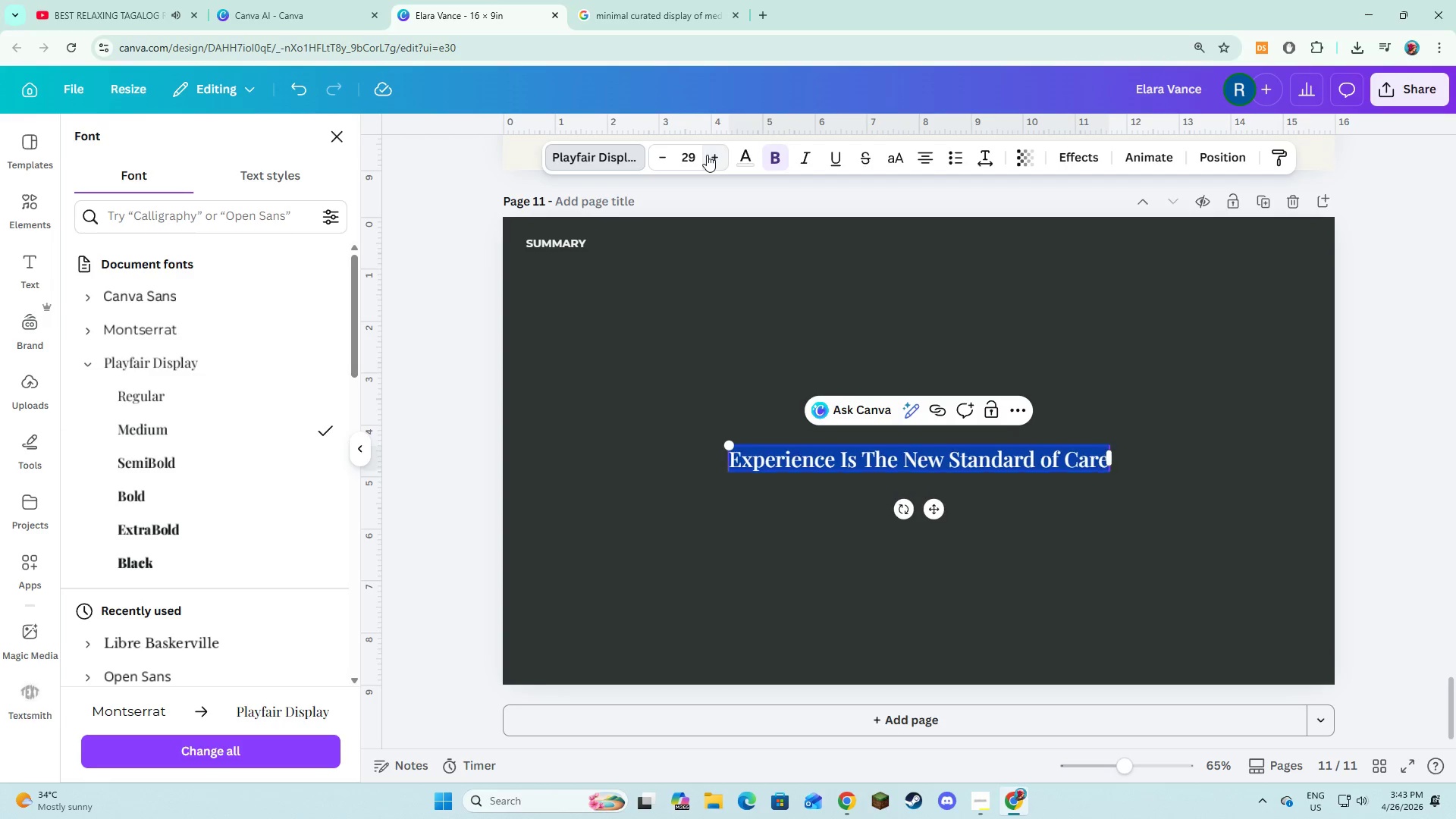 
double_click([707, 155])
 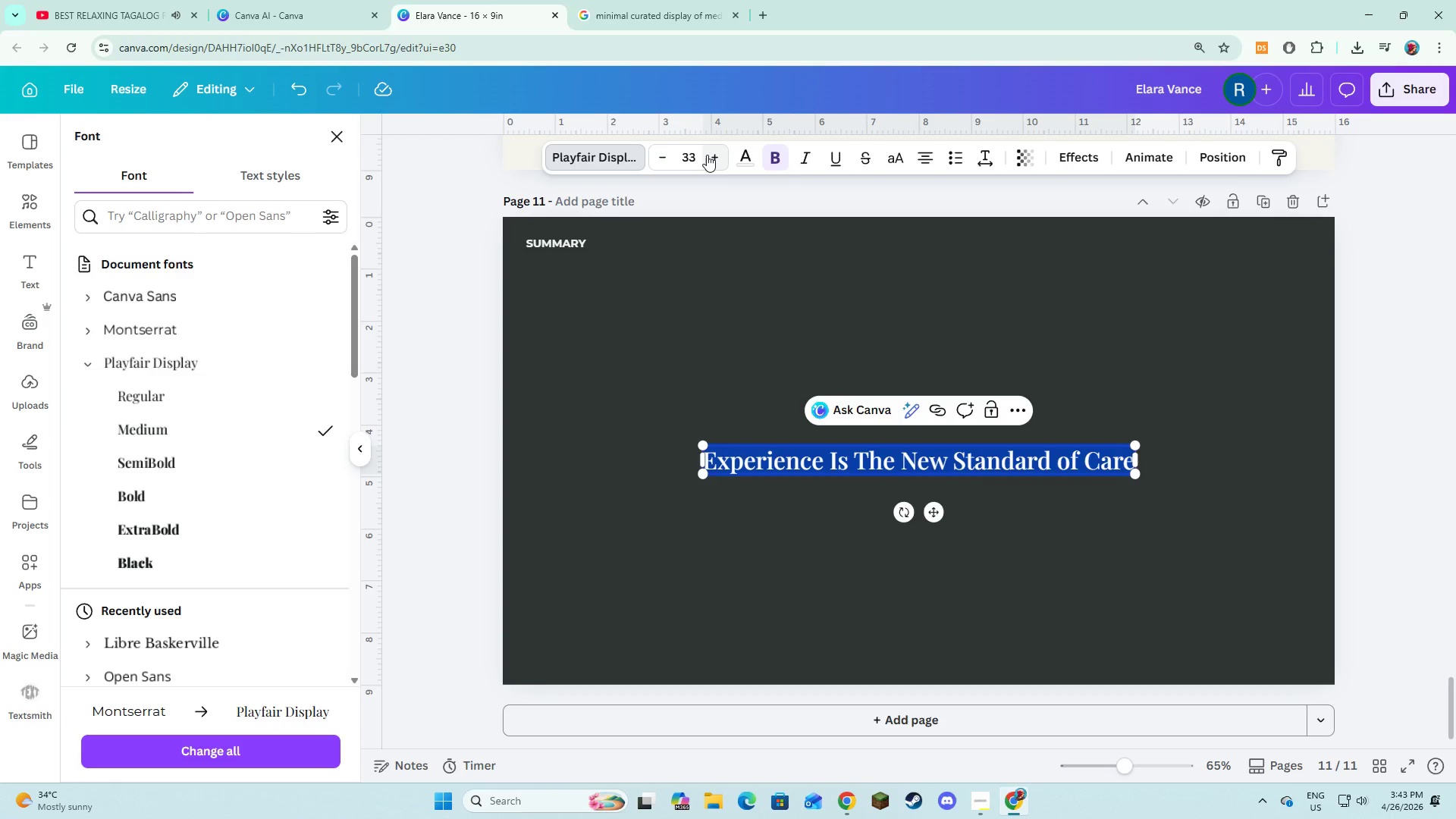 
left_click([707, 155])
 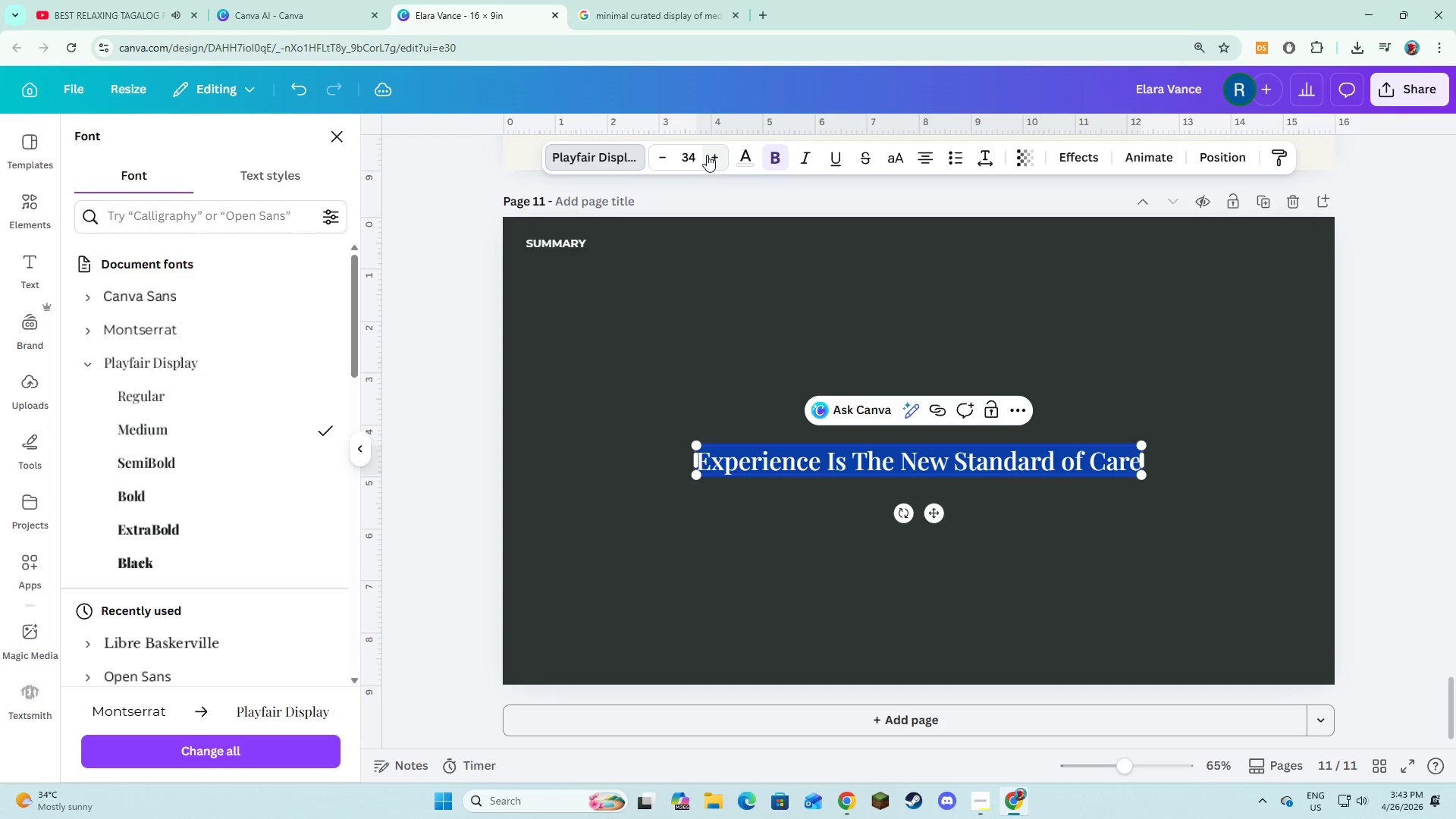 
left_click([707, 155])
 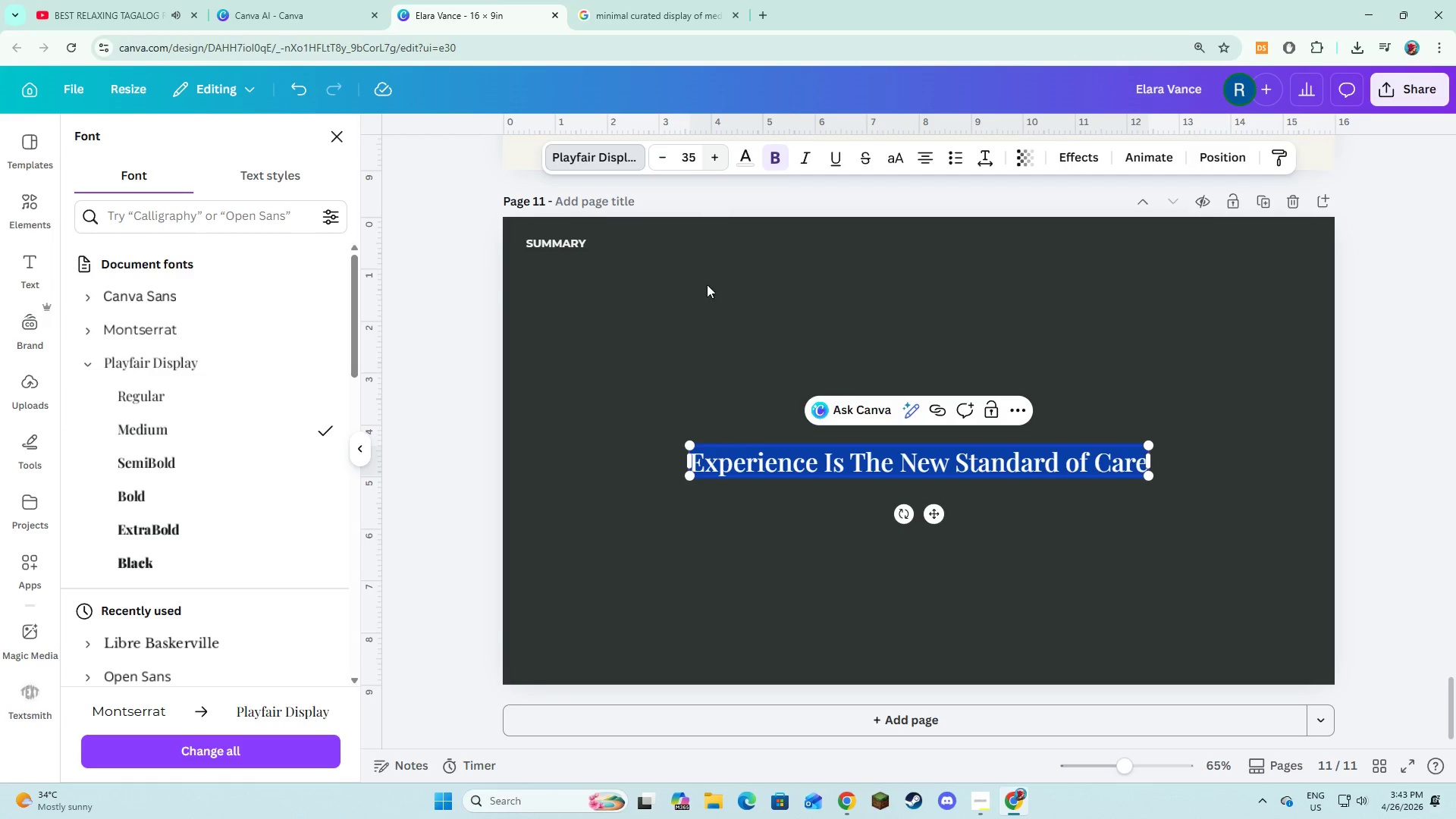 
left_click([716, 328])
 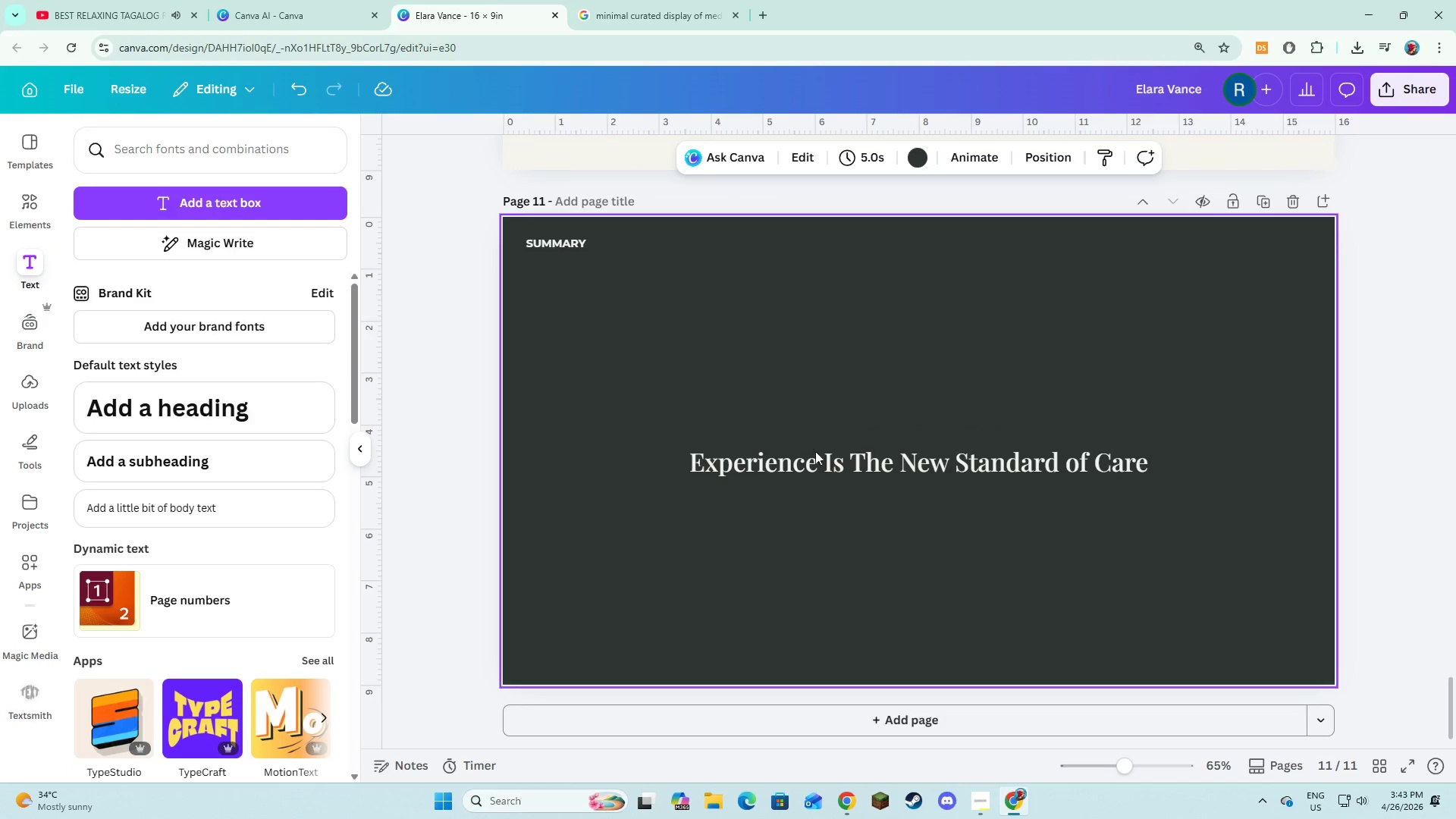 
left_click([827, 464])
 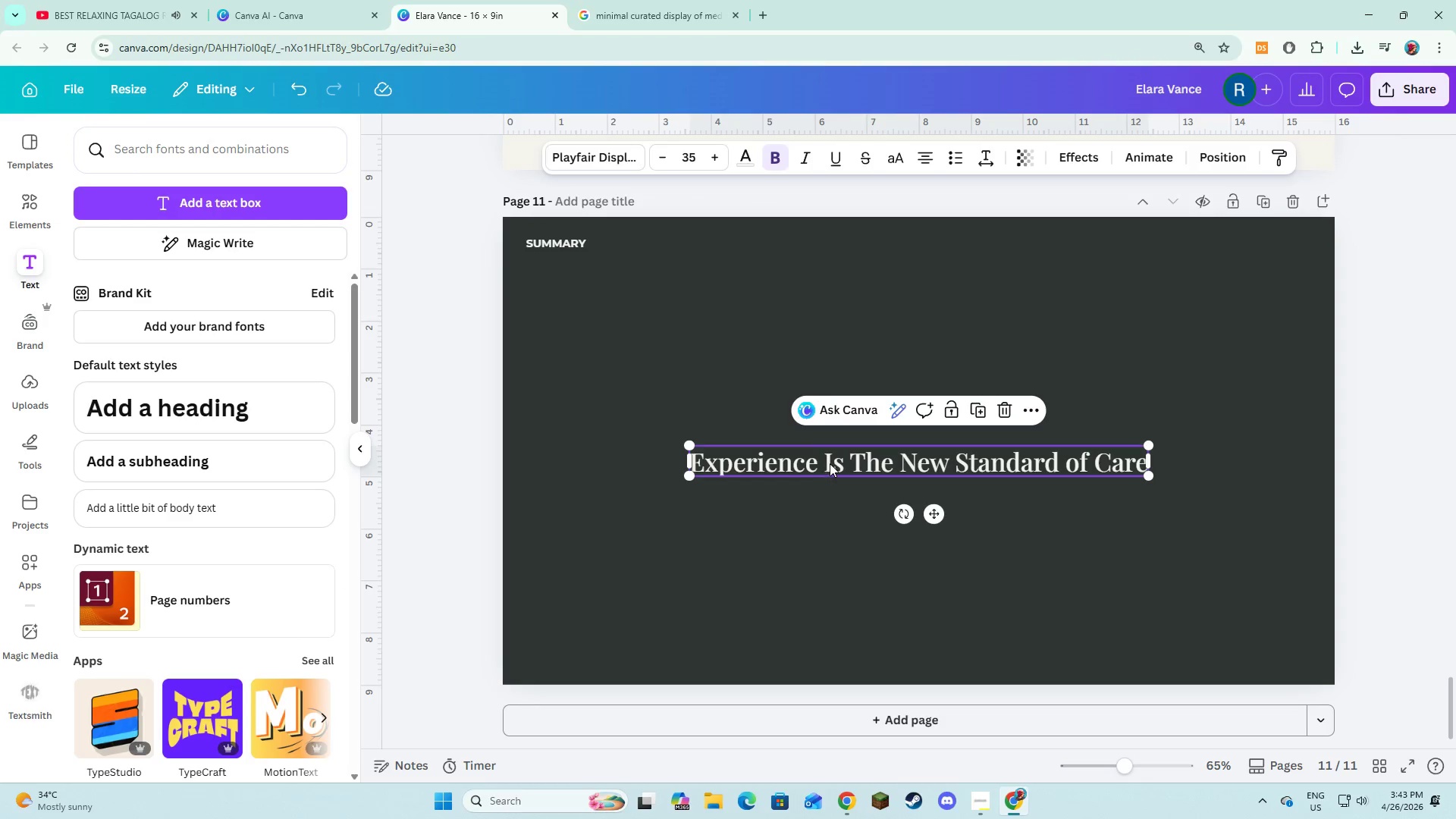 
left_click_drag(start_coordinate=[830, 465], to_coordinate=[827, 350])
 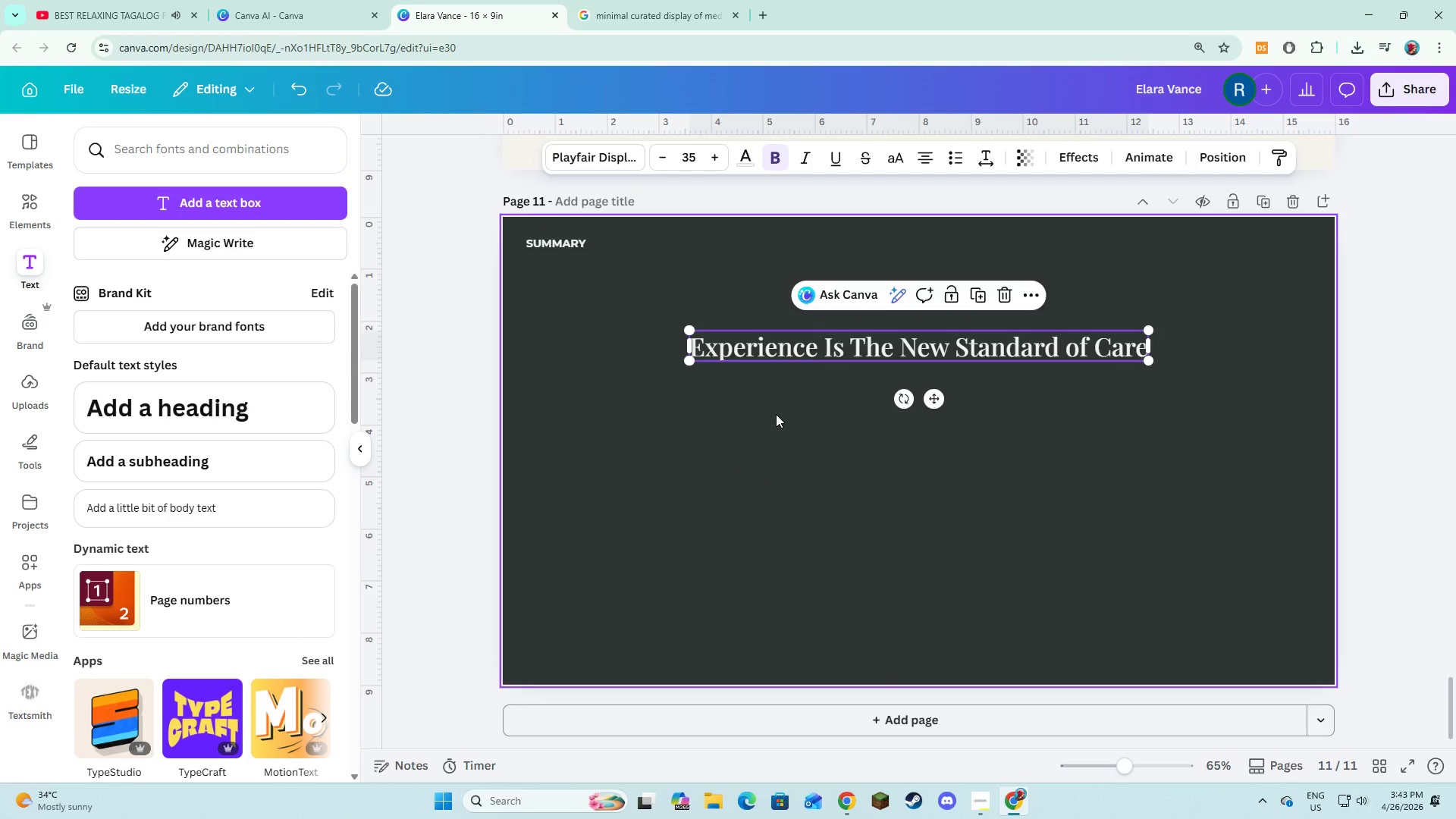 
left_click([776, 414])
 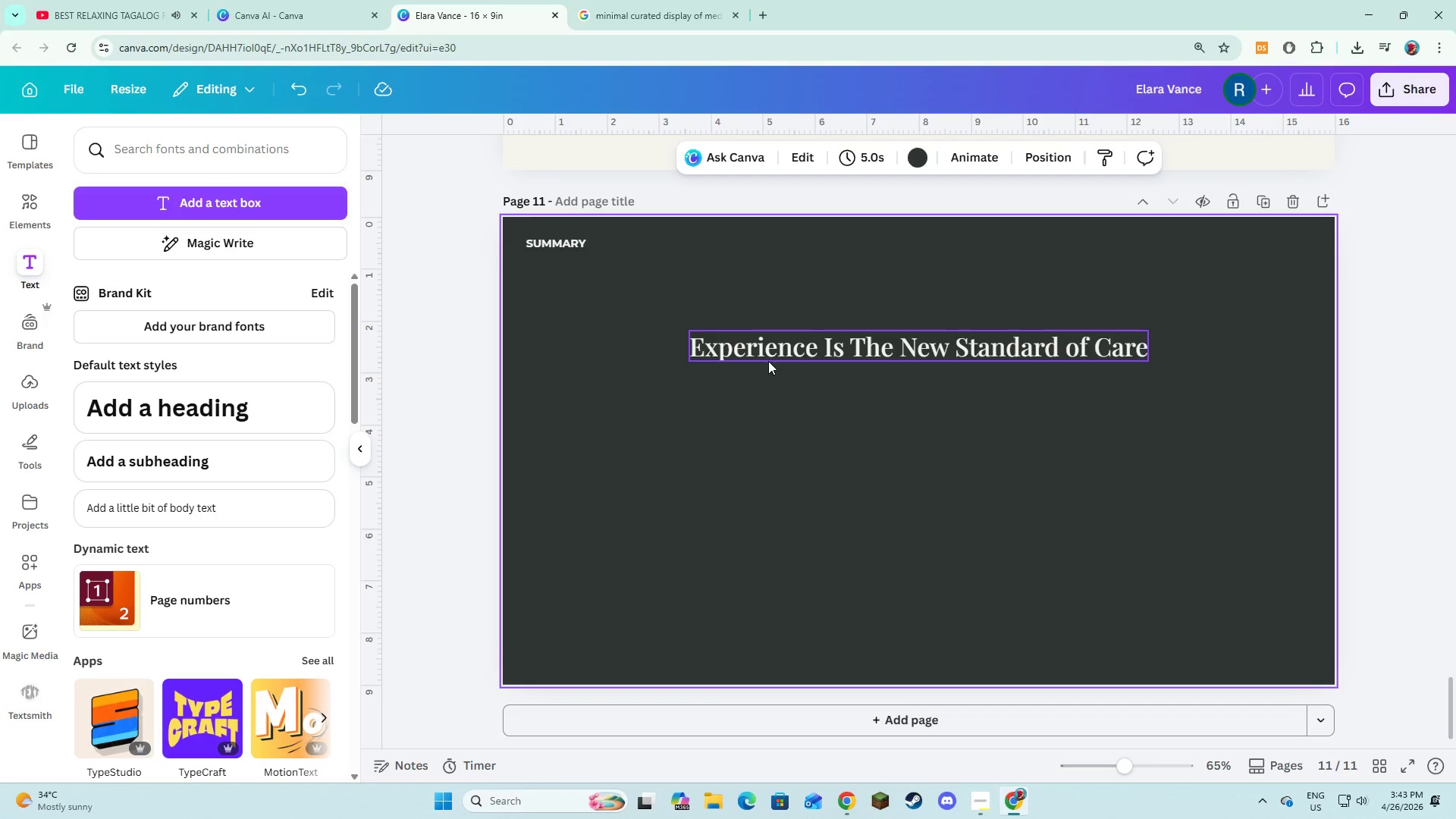 
left_click([778, 340])
 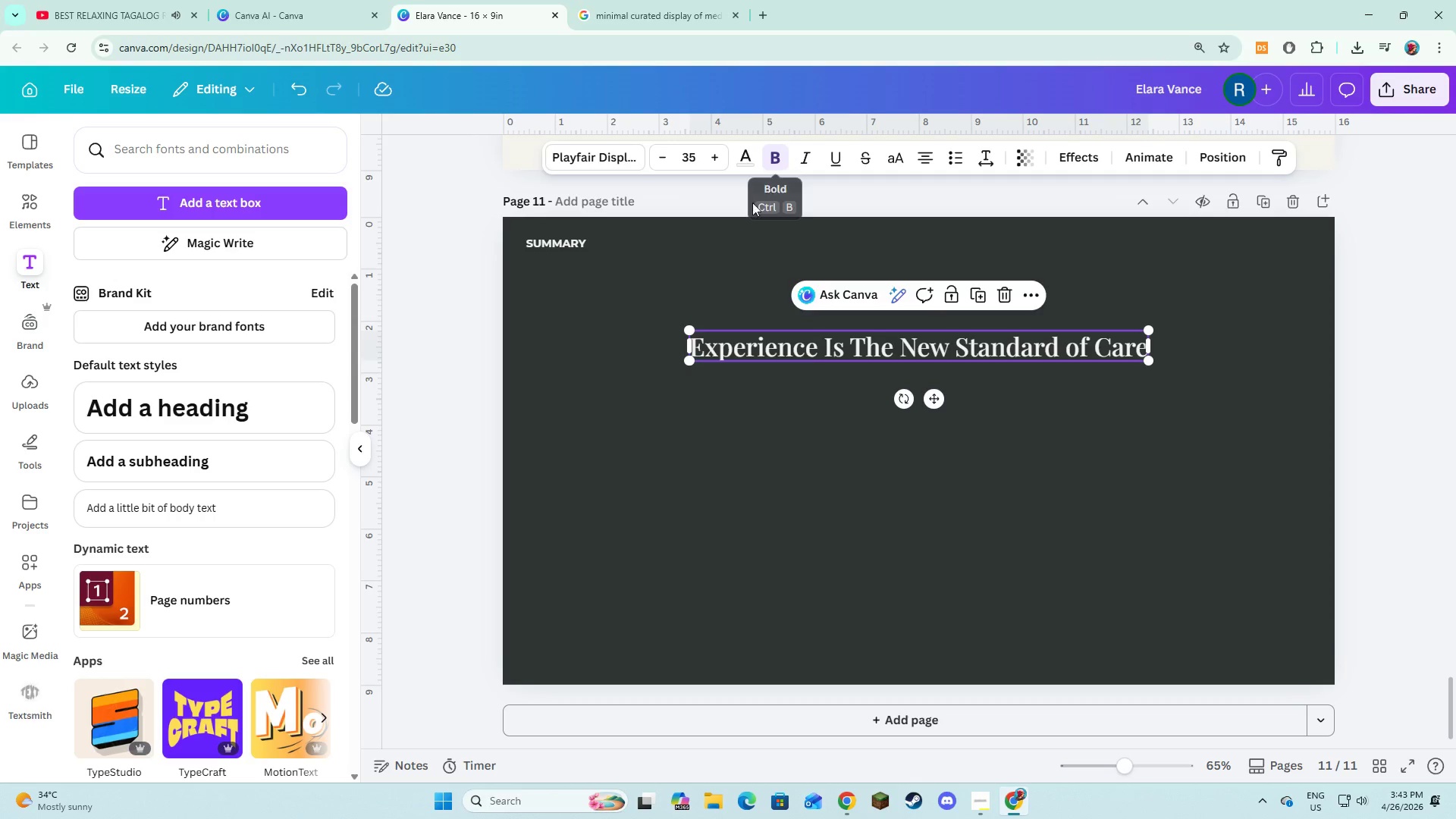 
left_click([720, 253])
 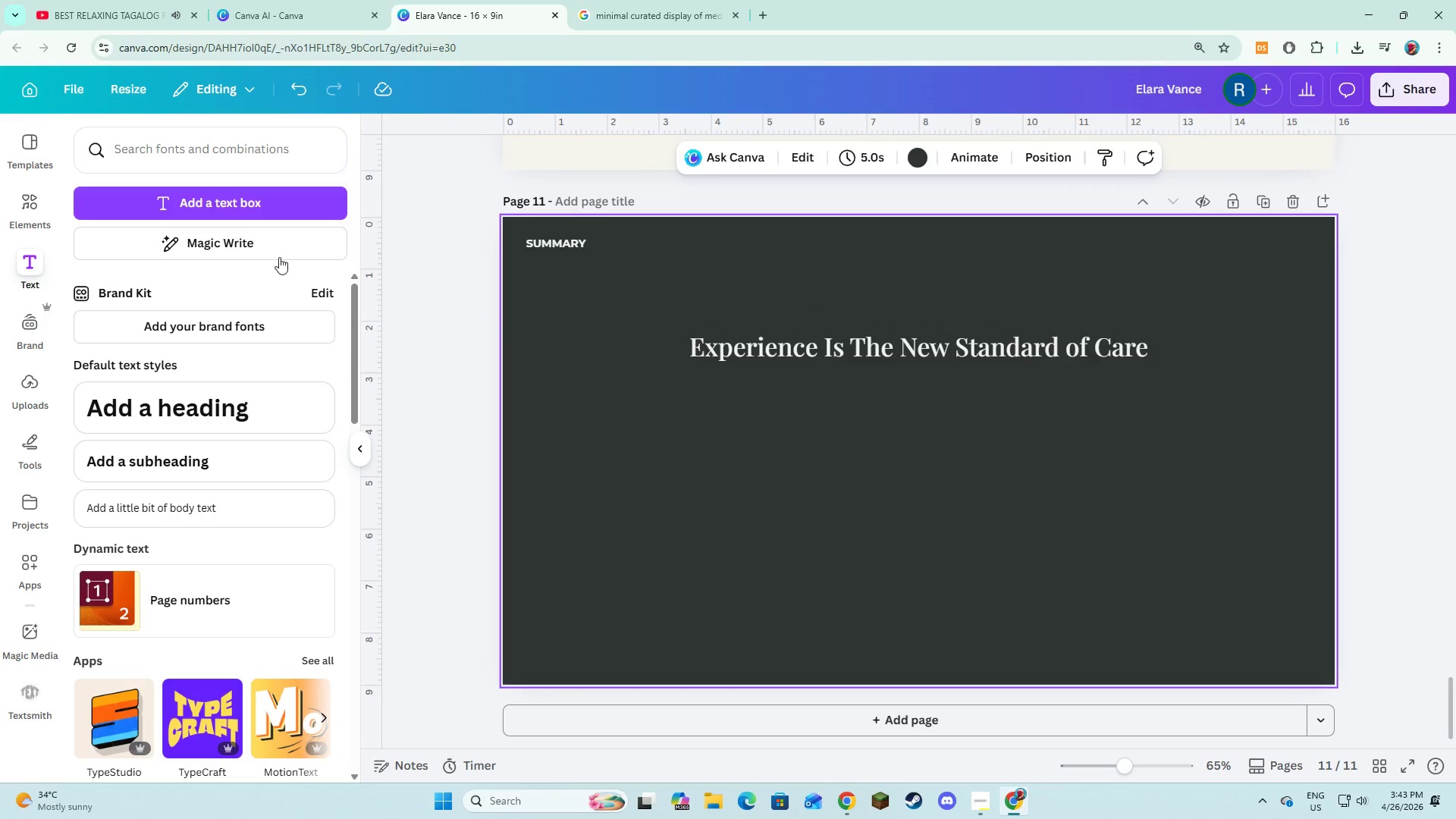 
left_click([261, 204])
 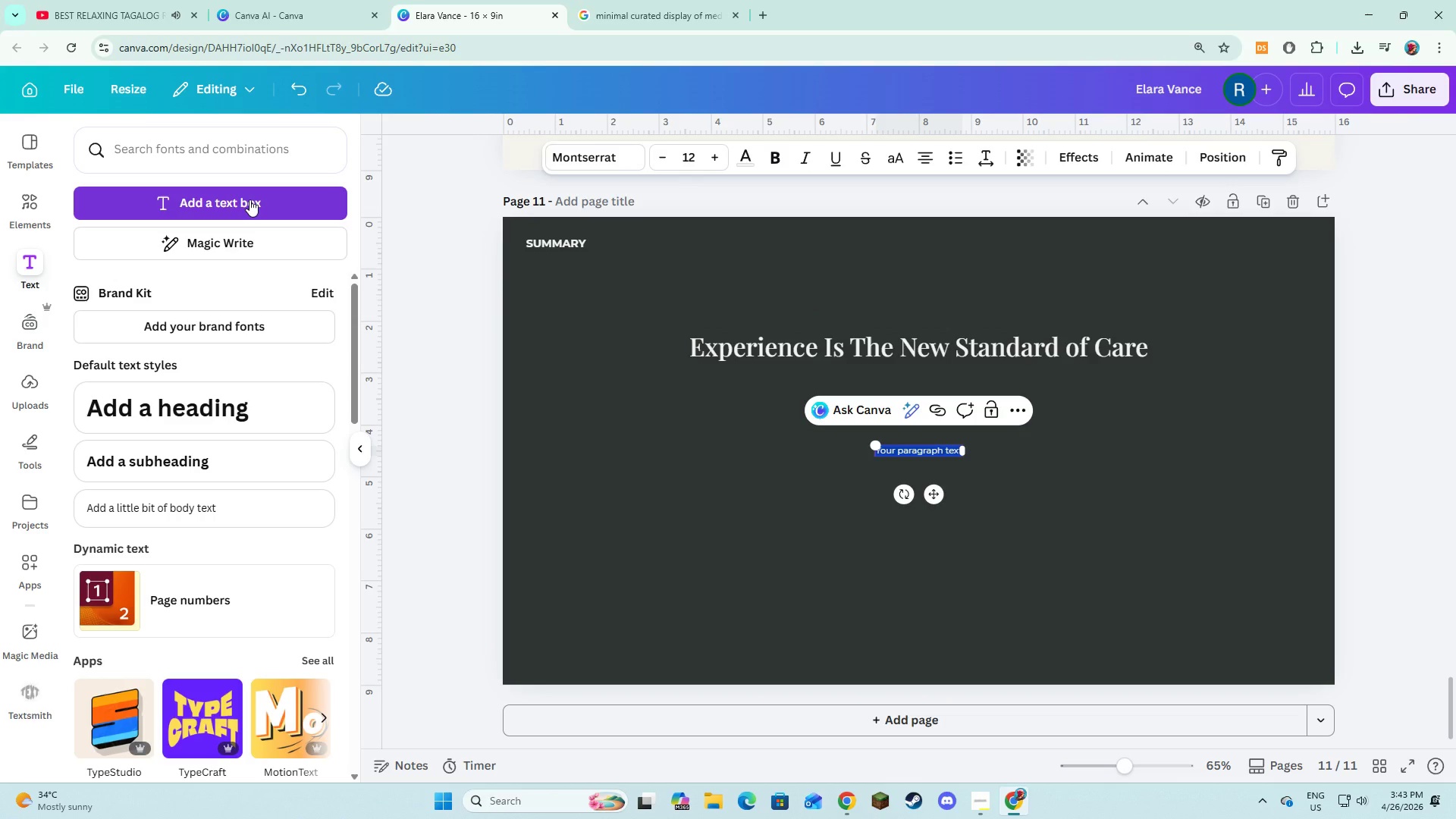 
type(Small sensory refinements create measurable improvements in retention, perceptionm=,)
key(Backspace)
key(Backspace)
key(Backspace)
type(, n)
key(Backspace)
type(and revenue performance.)
 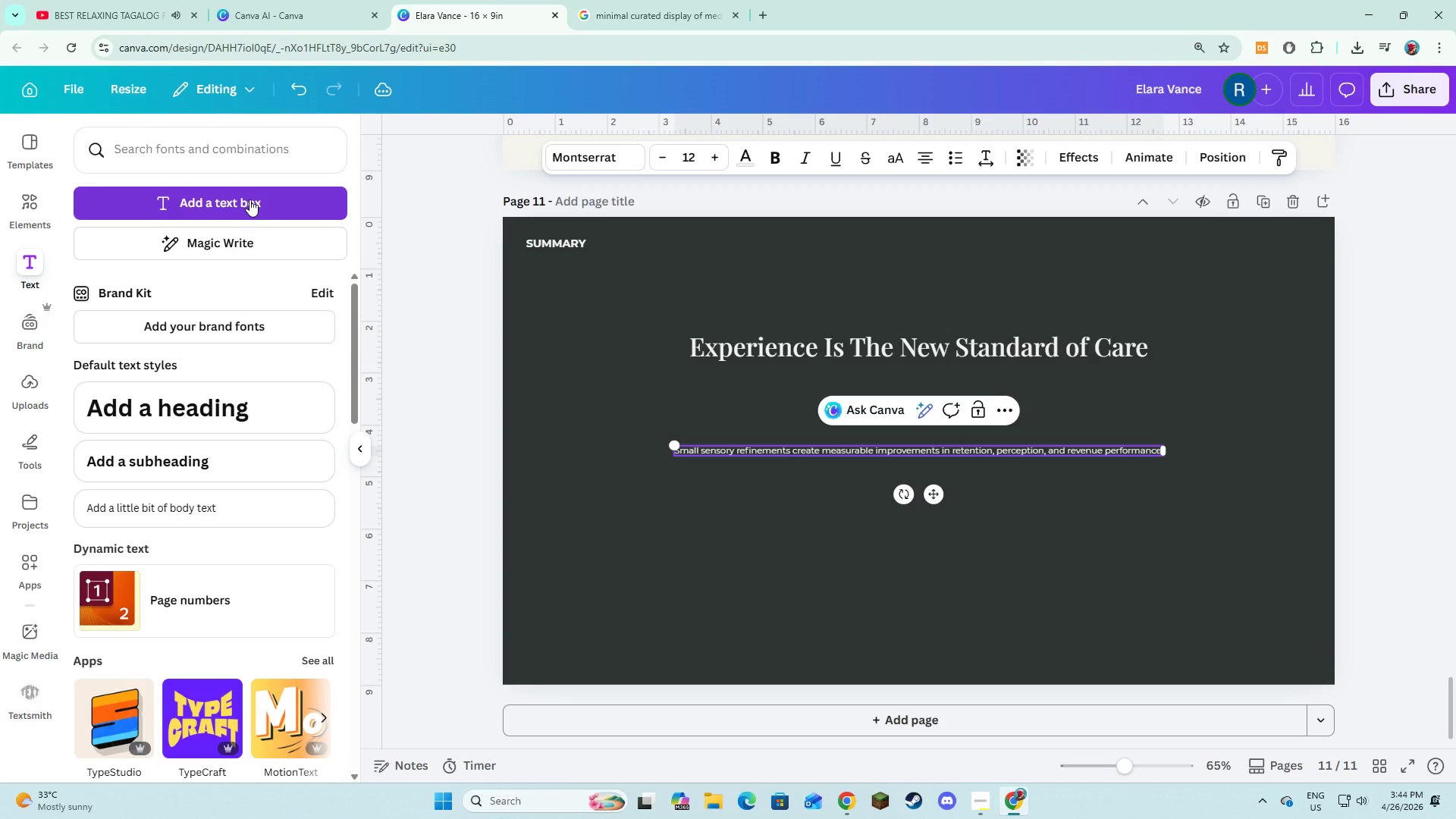 
key(Control+A)
 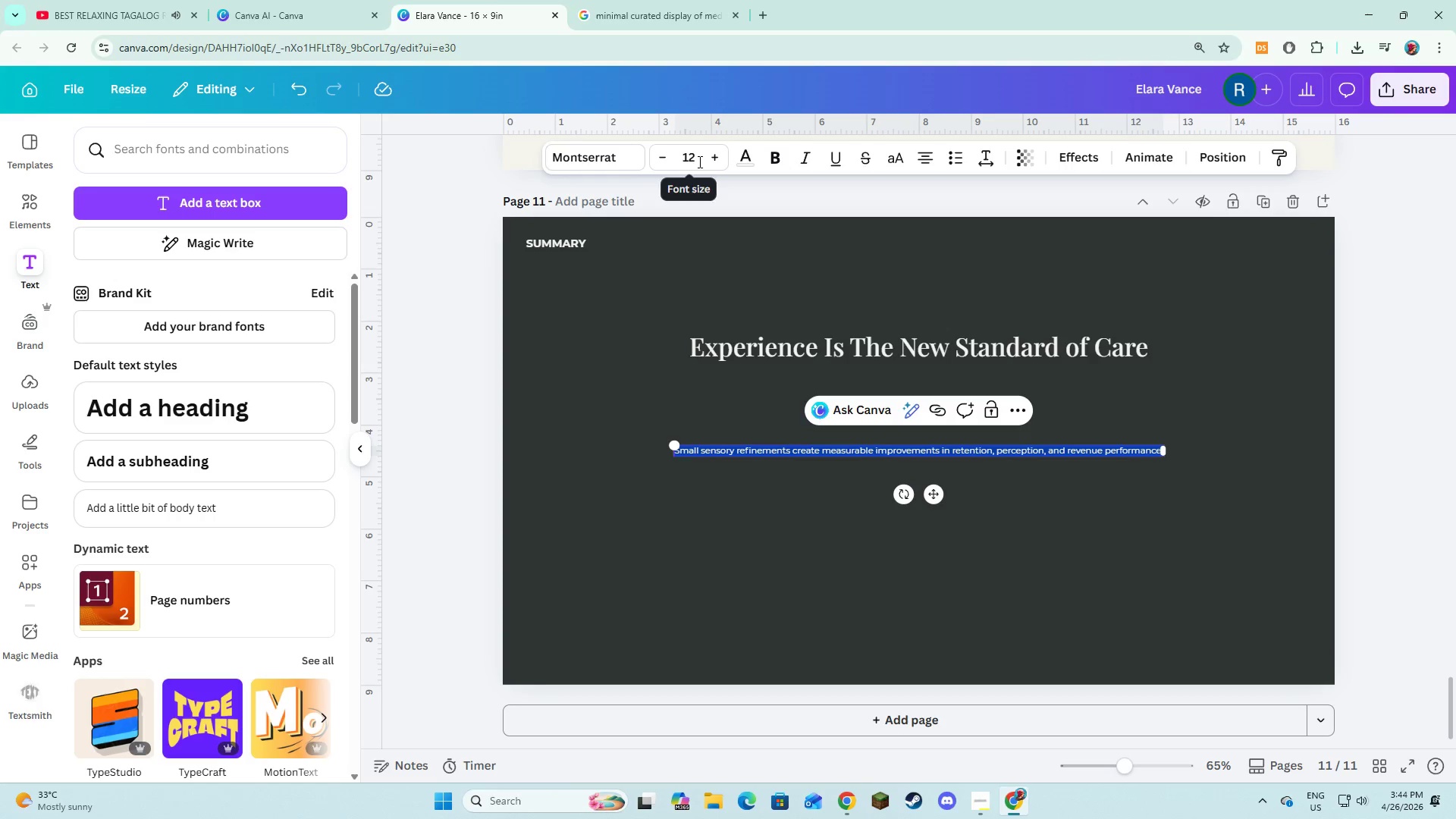 
double_click([701, 162])
 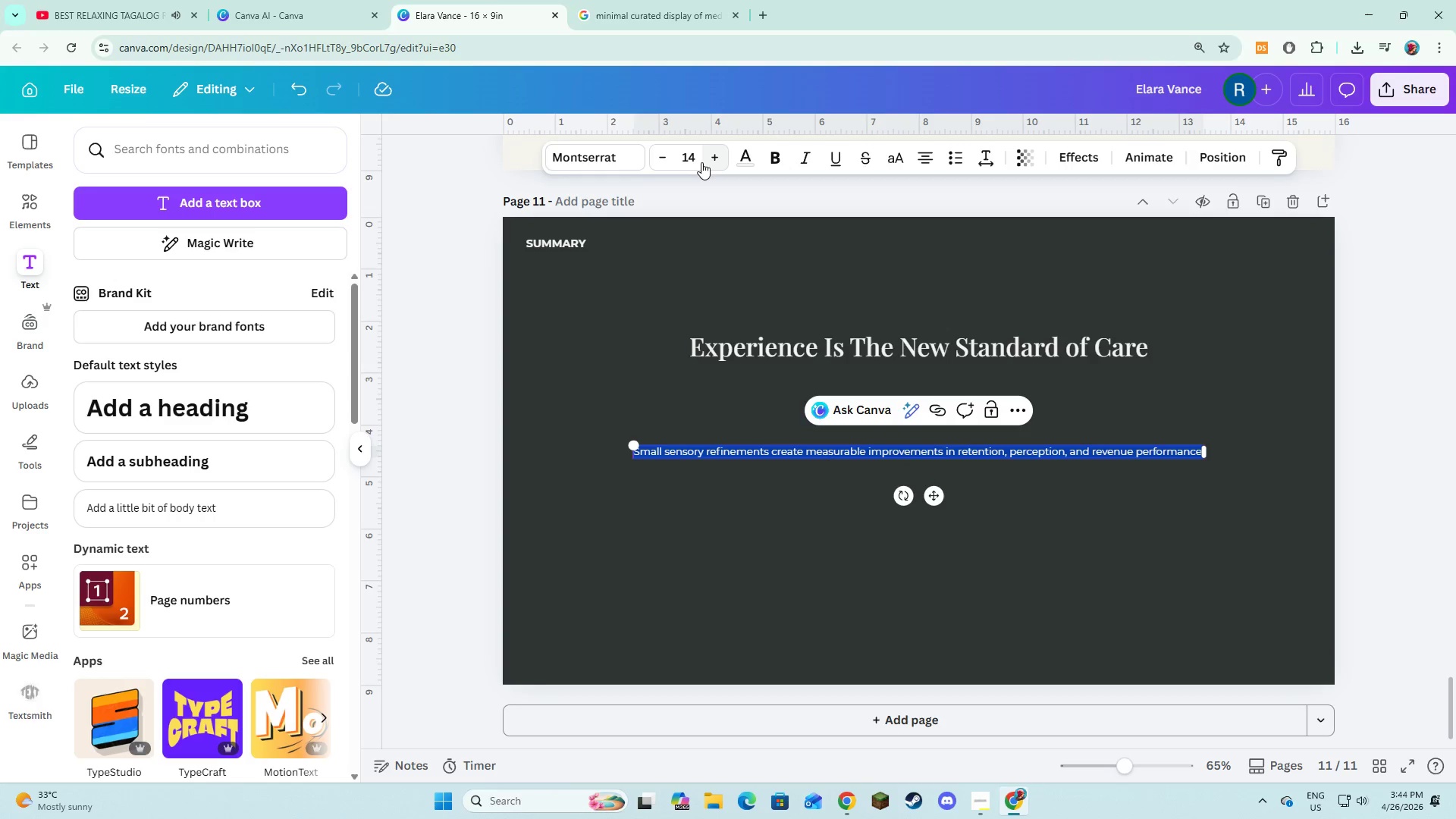 
triple_click([701, 162])
 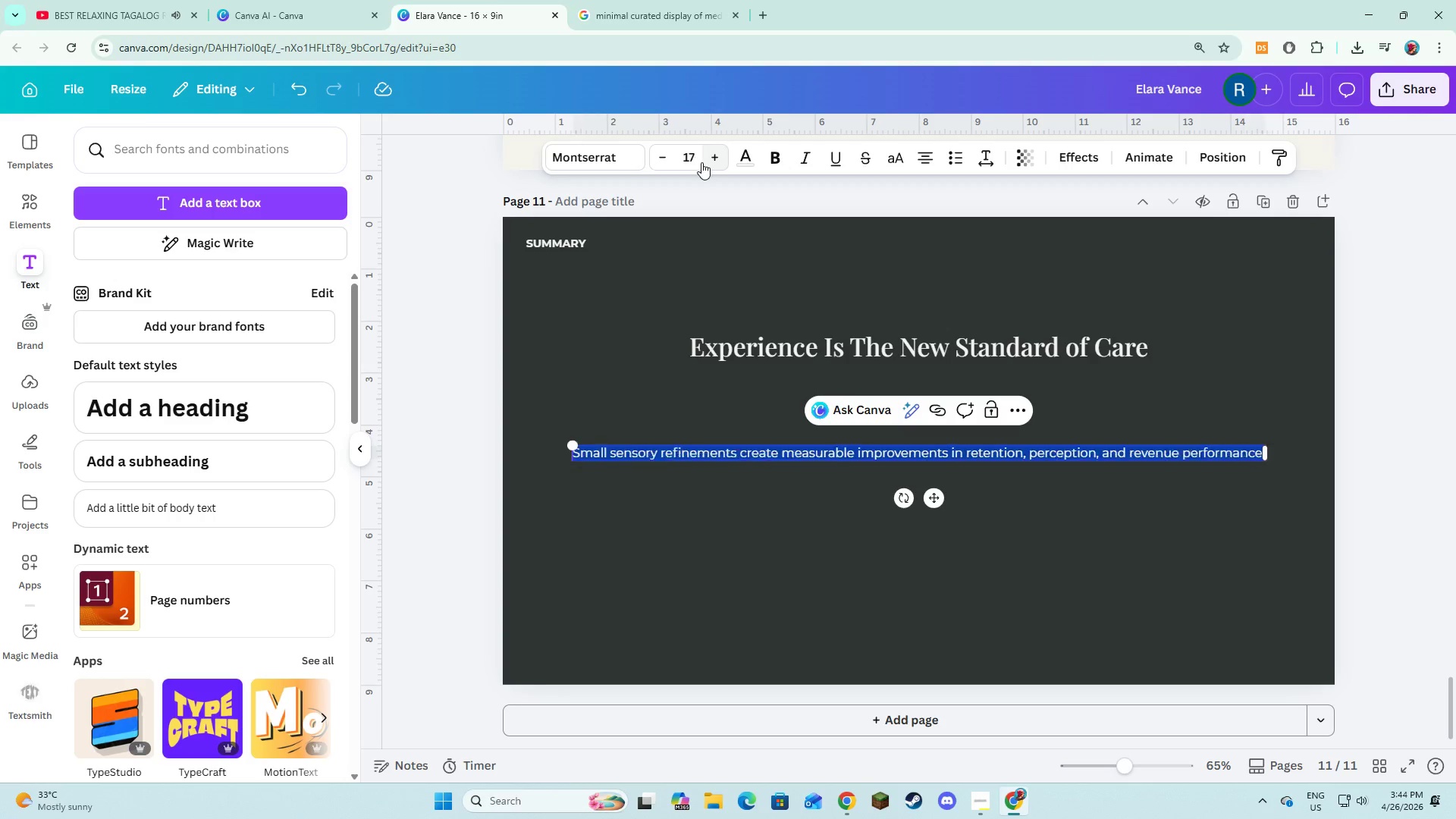 
triple_click([701, 162])
 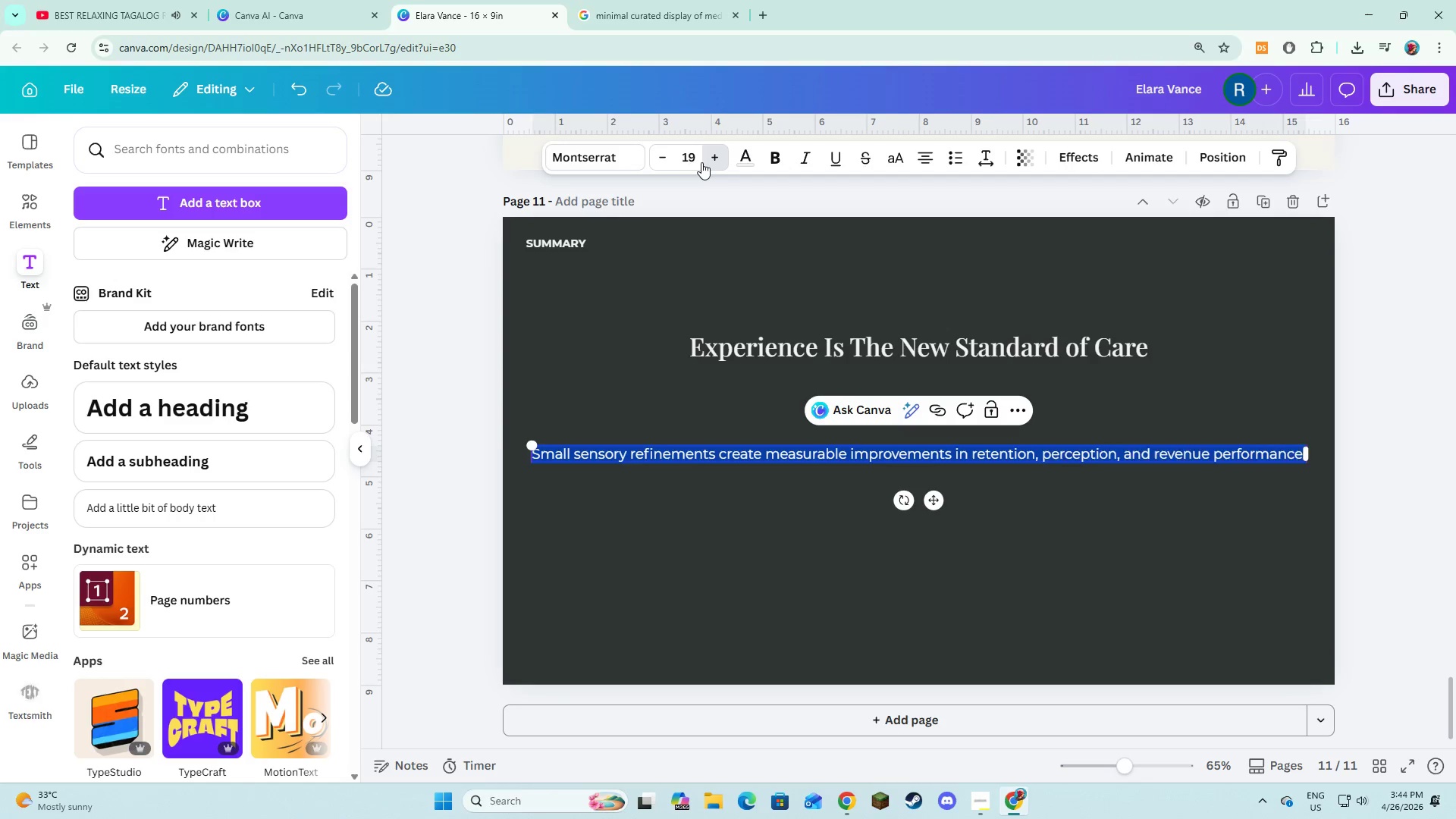 
double_click([701, 162])
 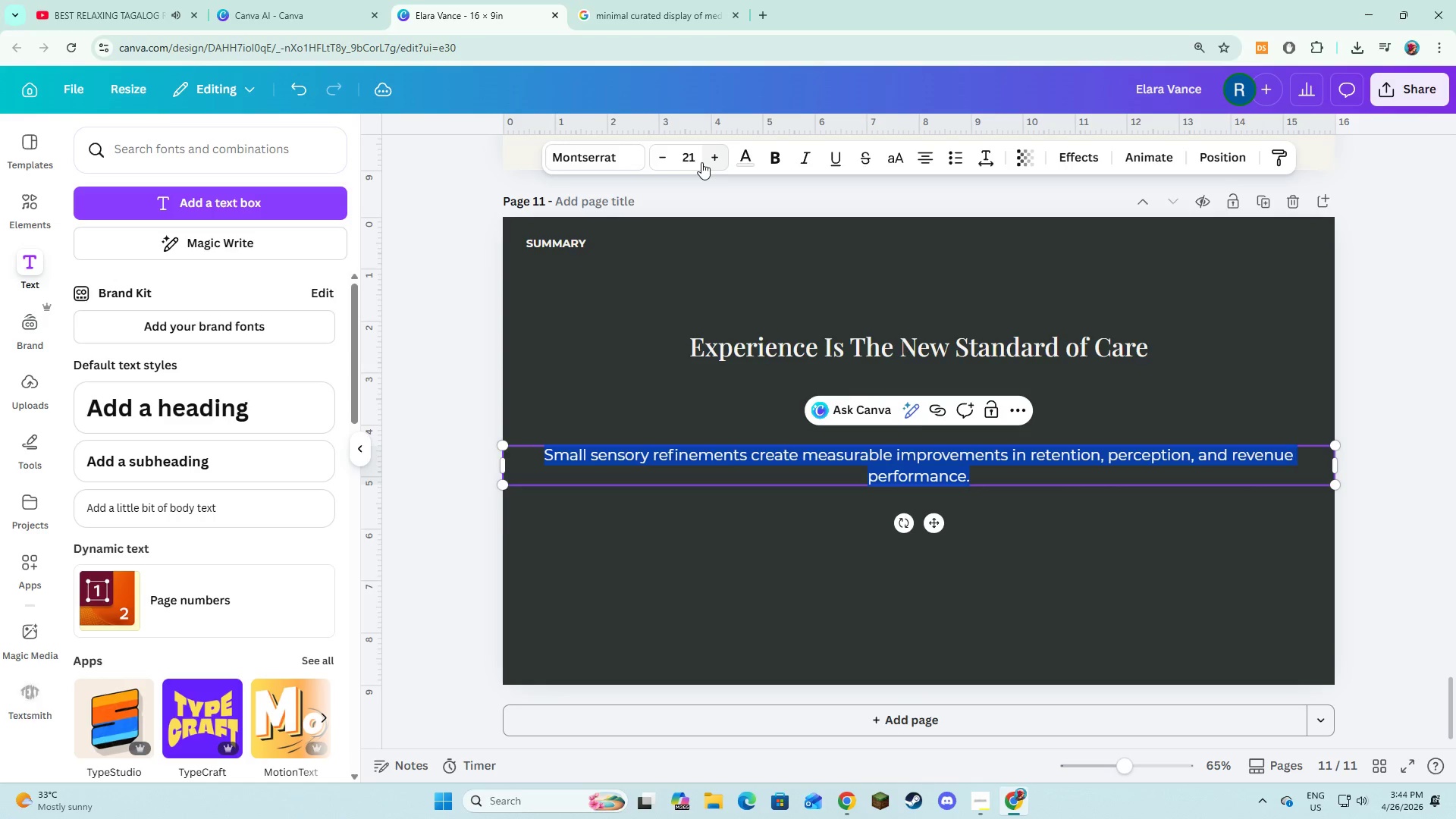 
triple_click([701, 162])
 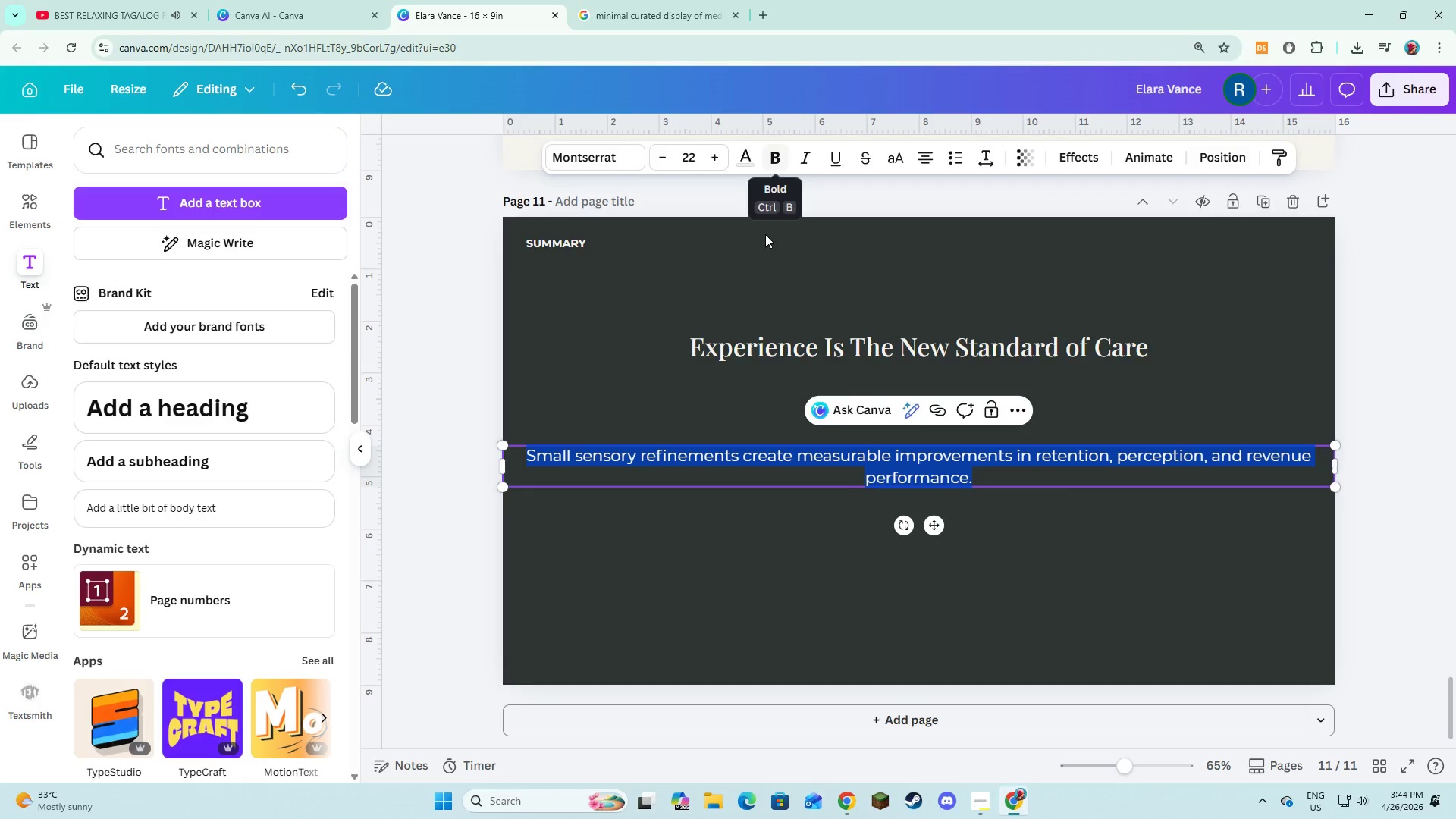 
left_click([862, 506])
 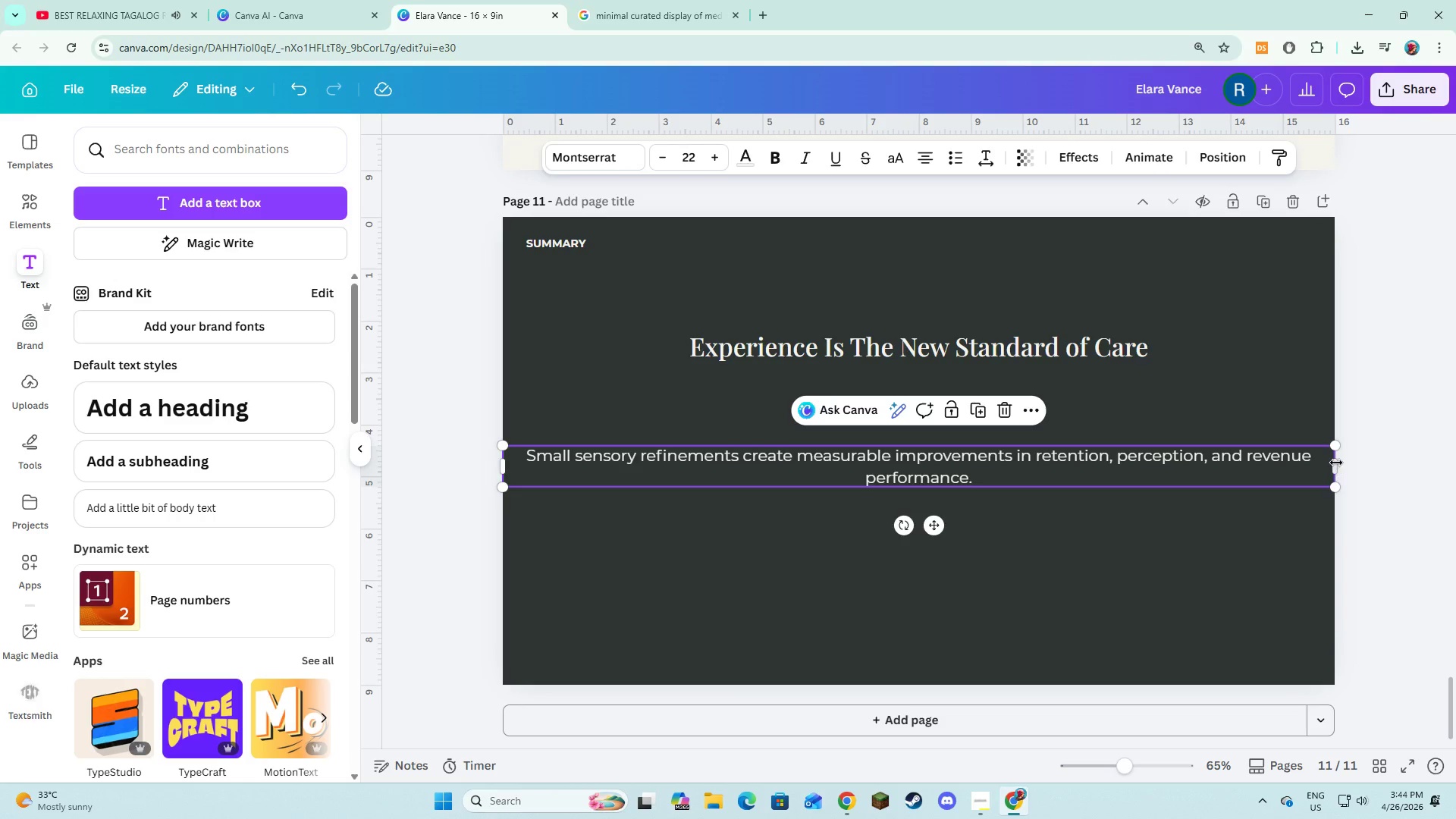 
left_click_drag(start_coordinate=[1338, 463], to_coordinate=[1020, 479])
 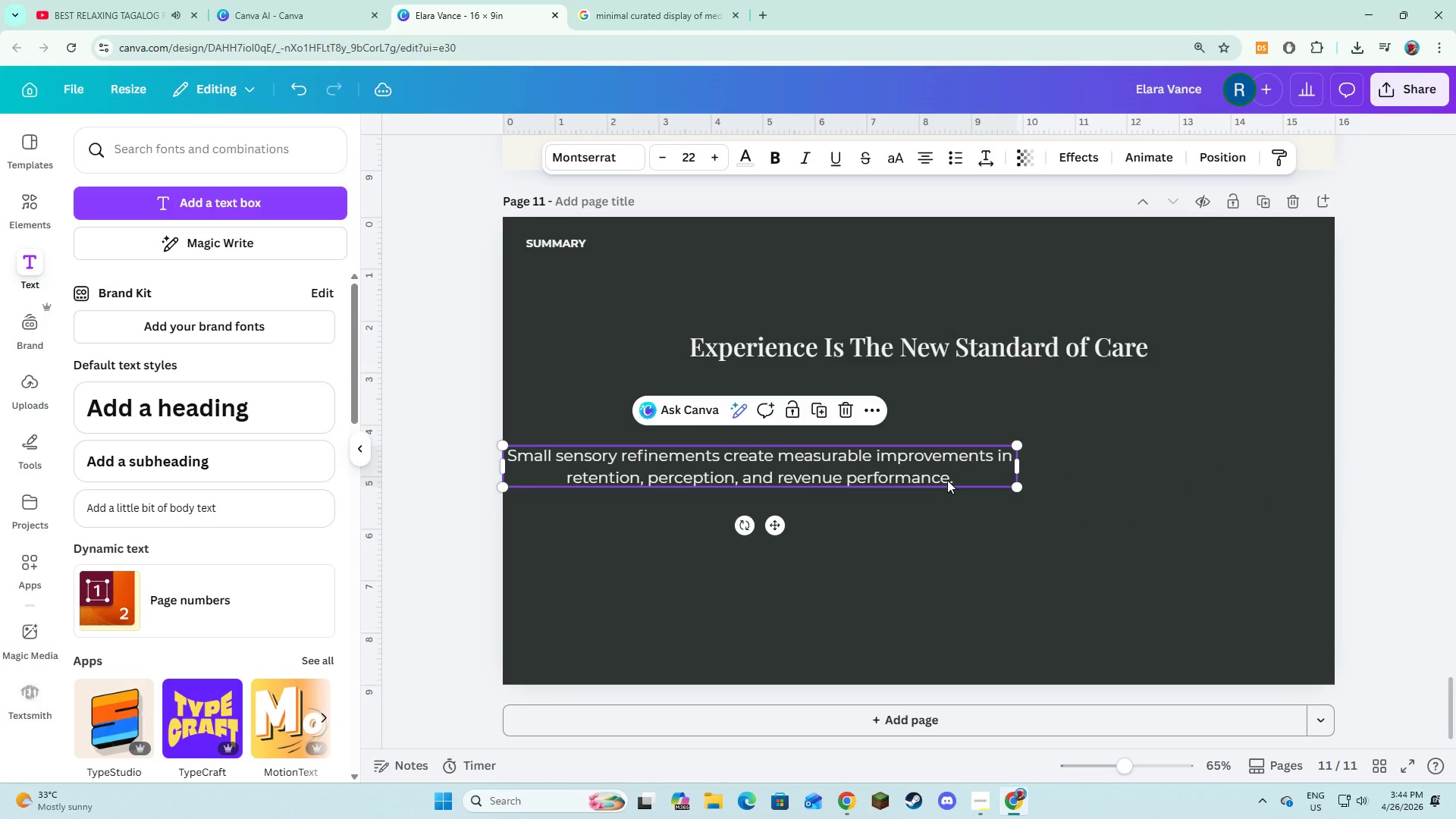 
left_click_drag(start_coordinate=[947, 480], to_coordinate=[1105, 416])
 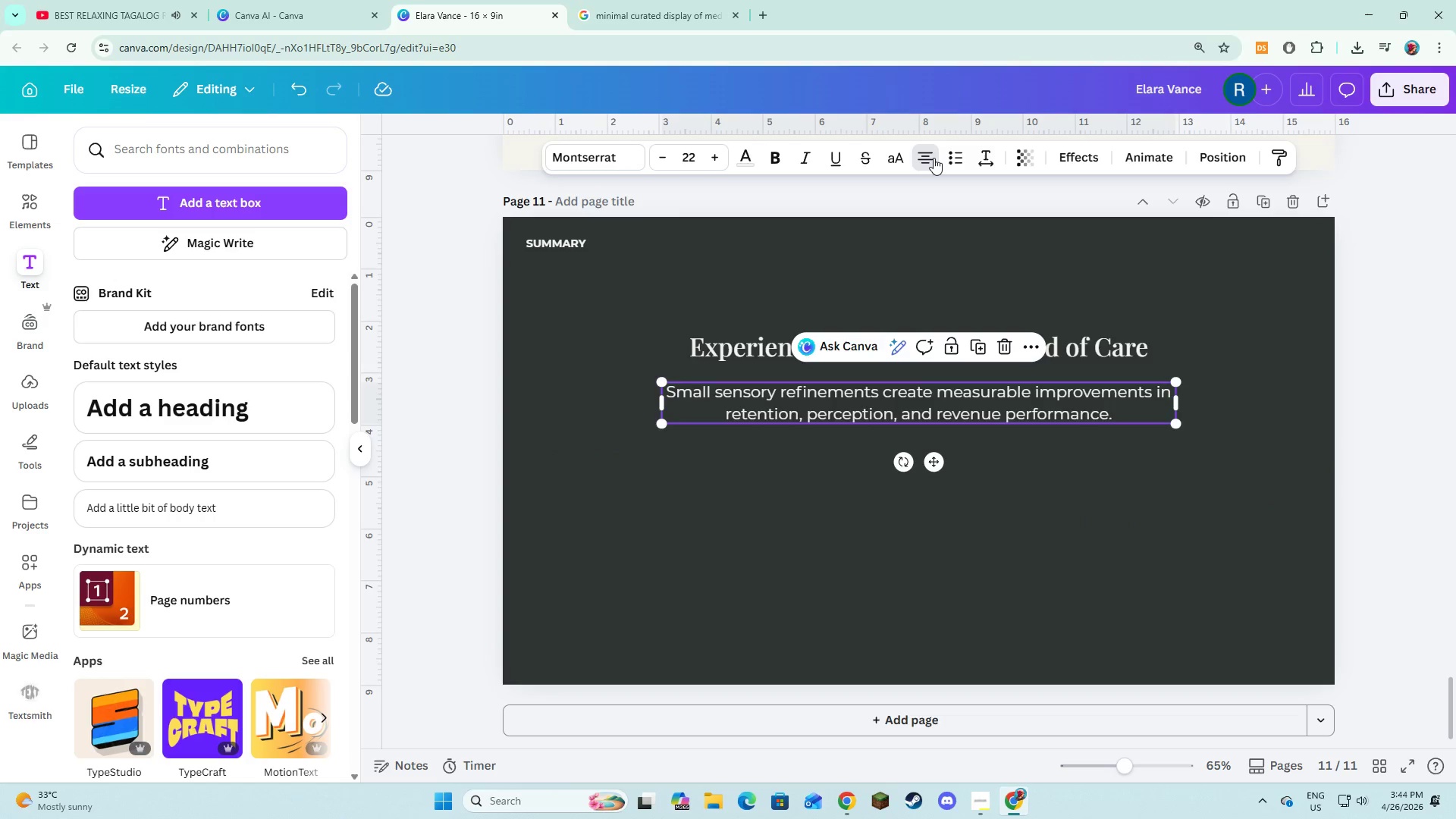 
double_click([934, 158])
 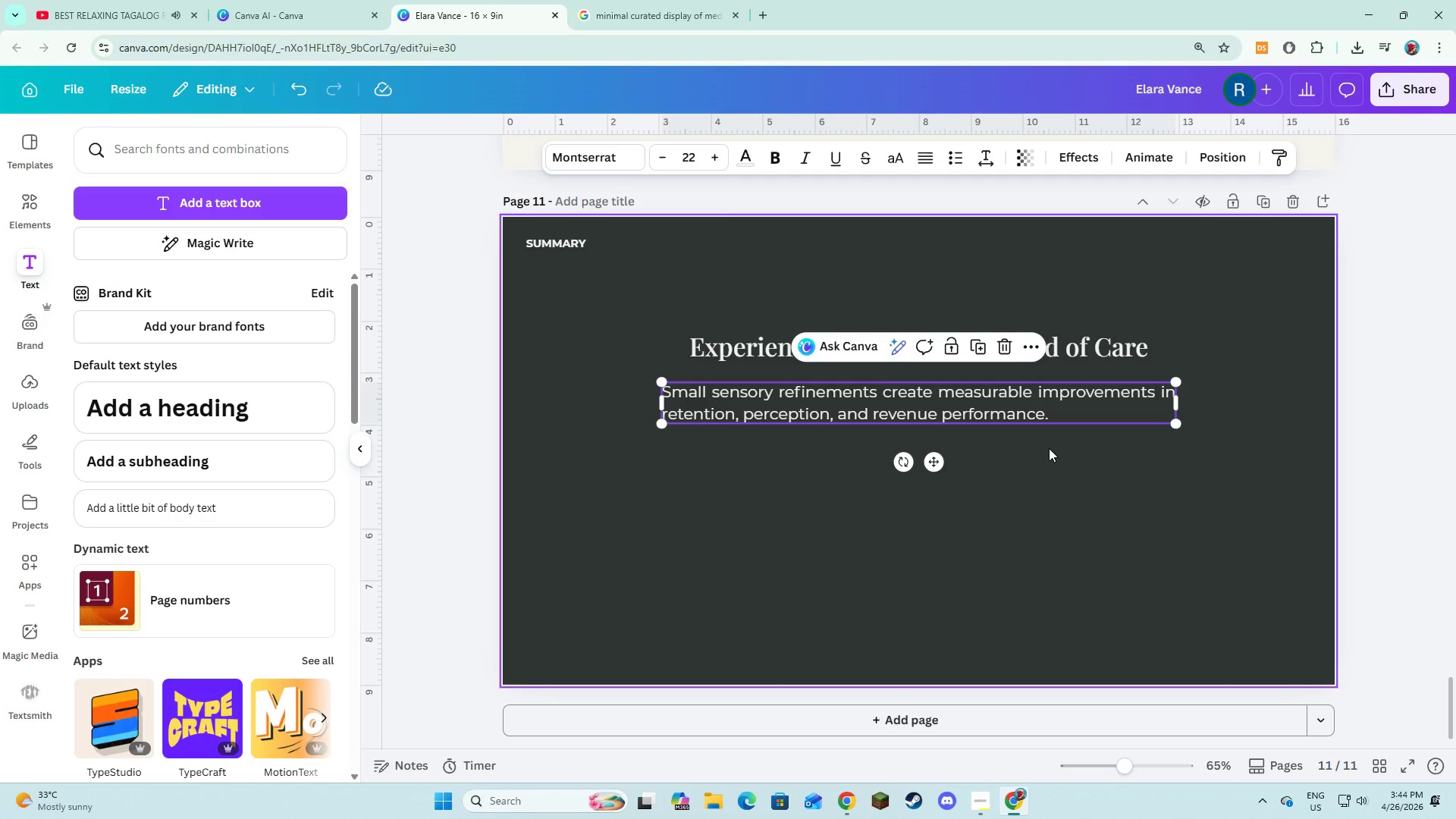 
double_click([1027, 413])
 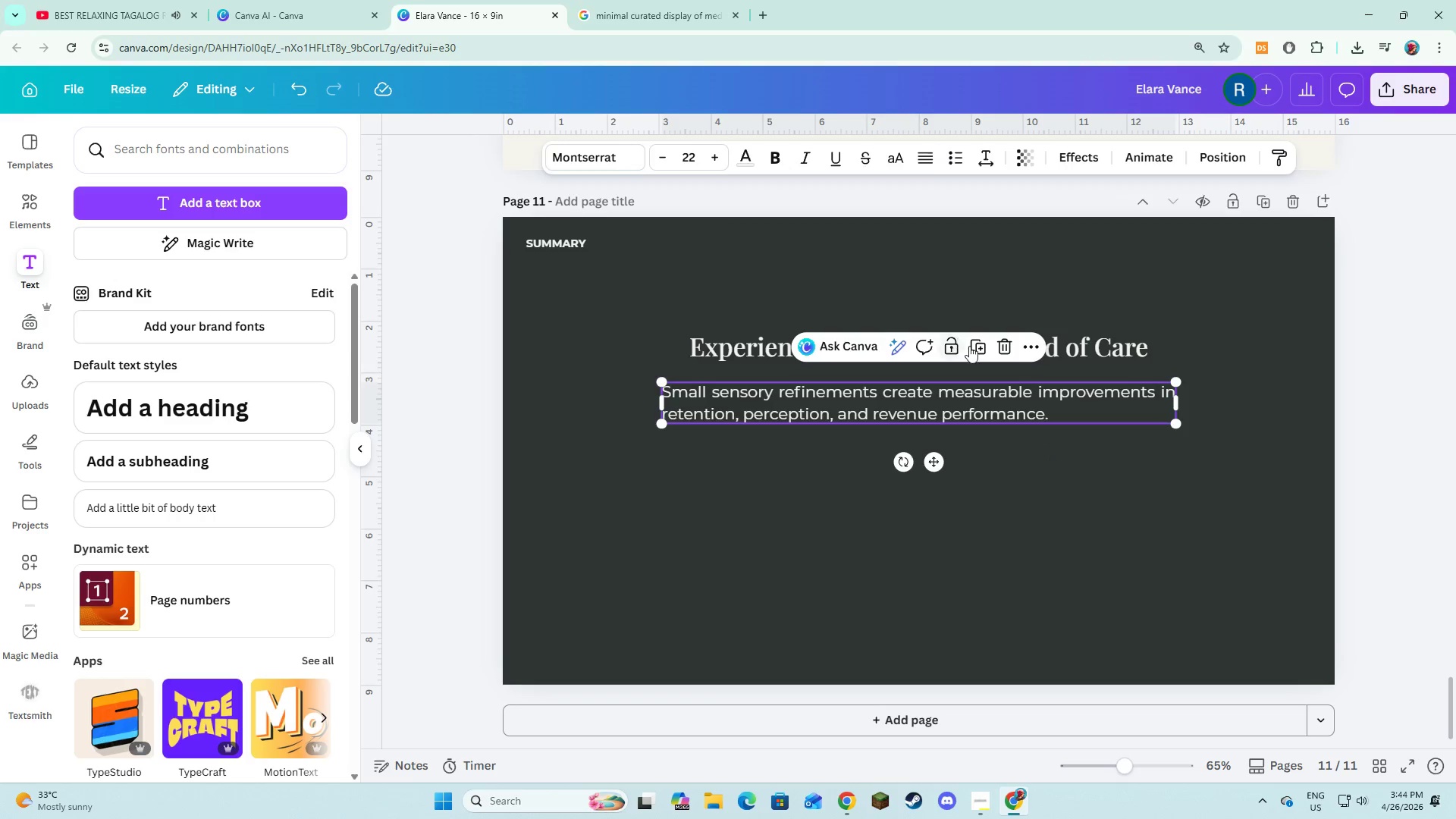 
left_click([980, 353])
 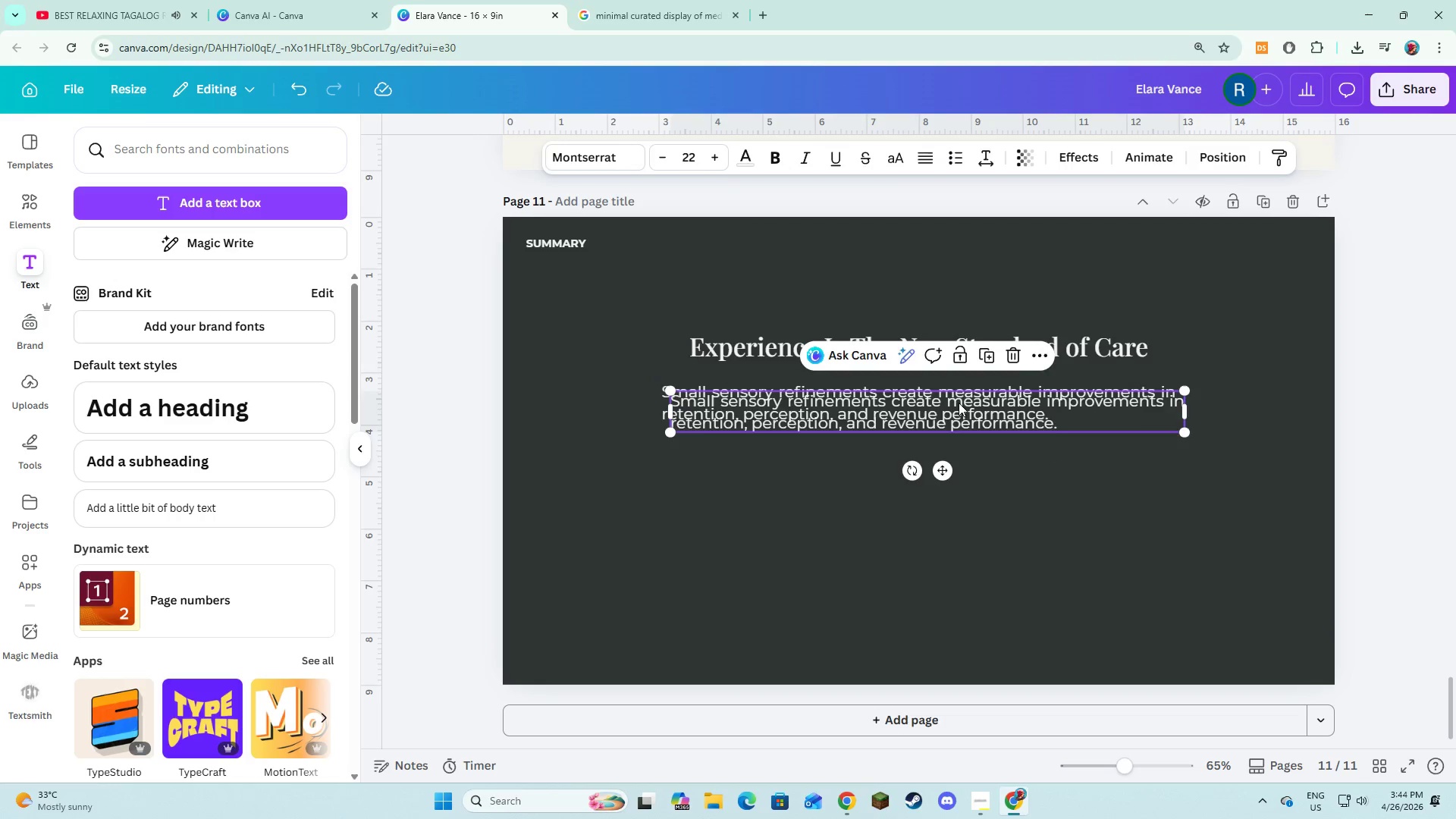 
left_click_drag(start_coordinate=[959, 403], to_coordinate=[954, 450])
 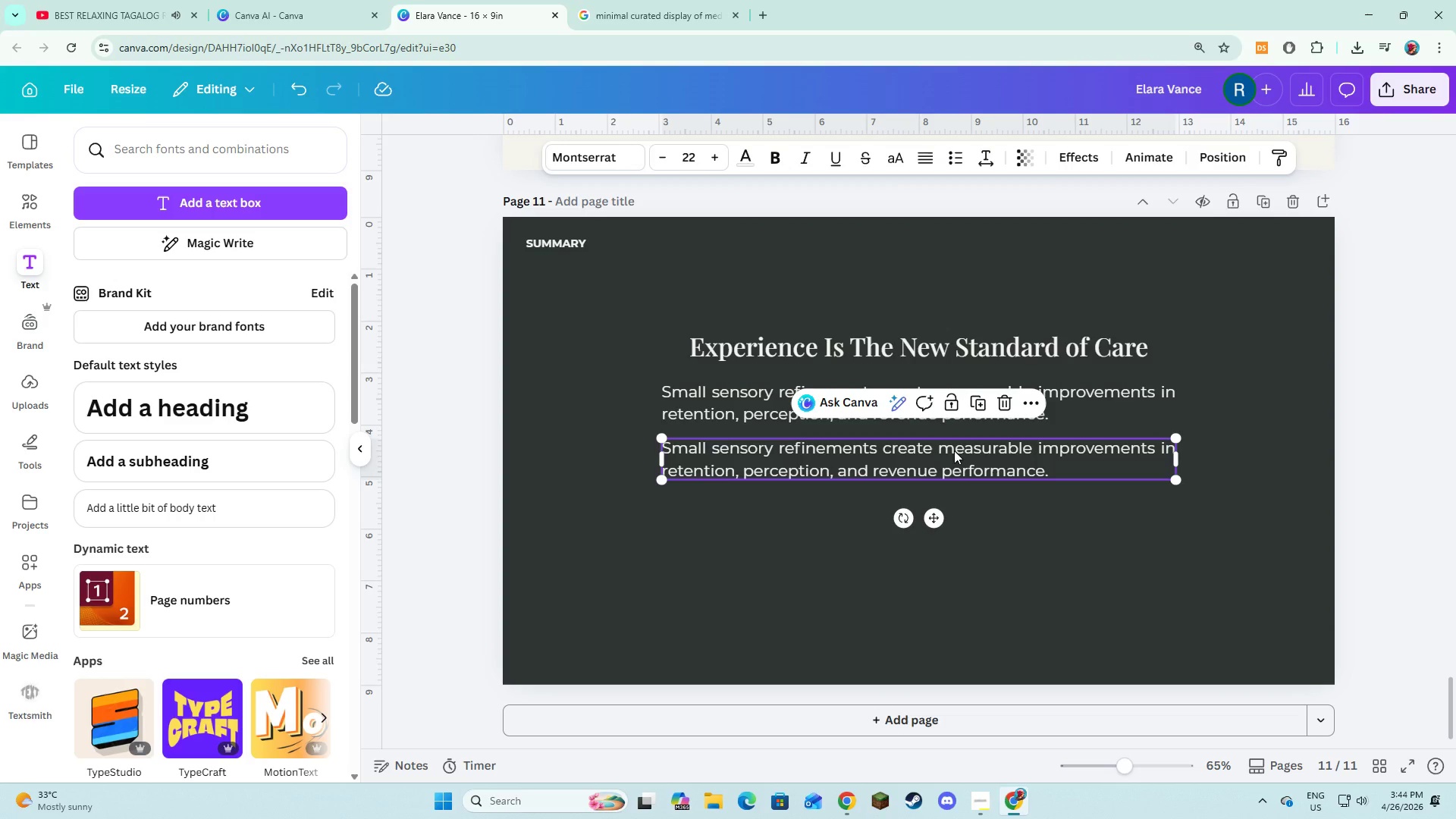 
left_click([954, 450])
 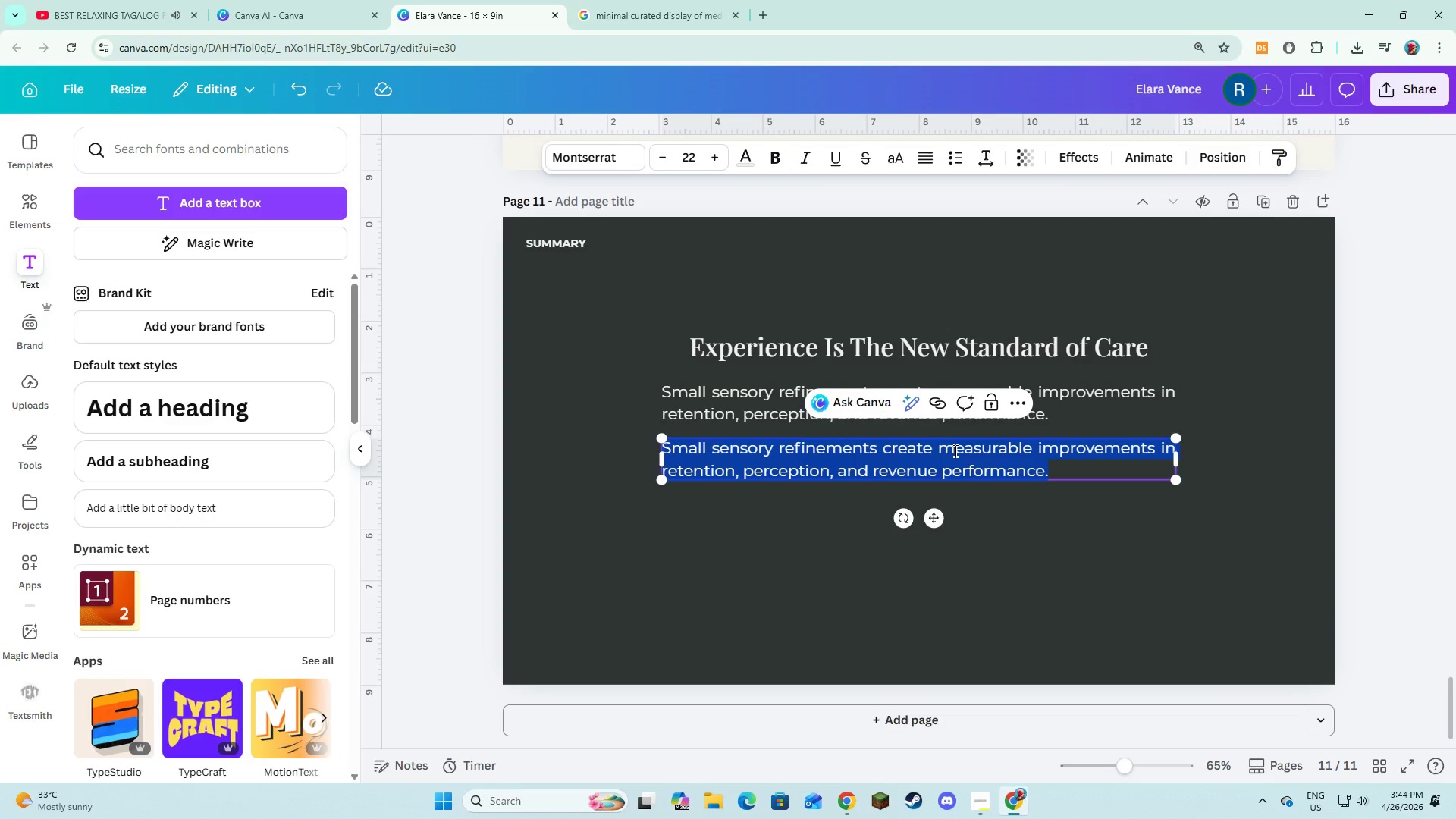 
type(This is where clinical service becomes intentional experience design.)
 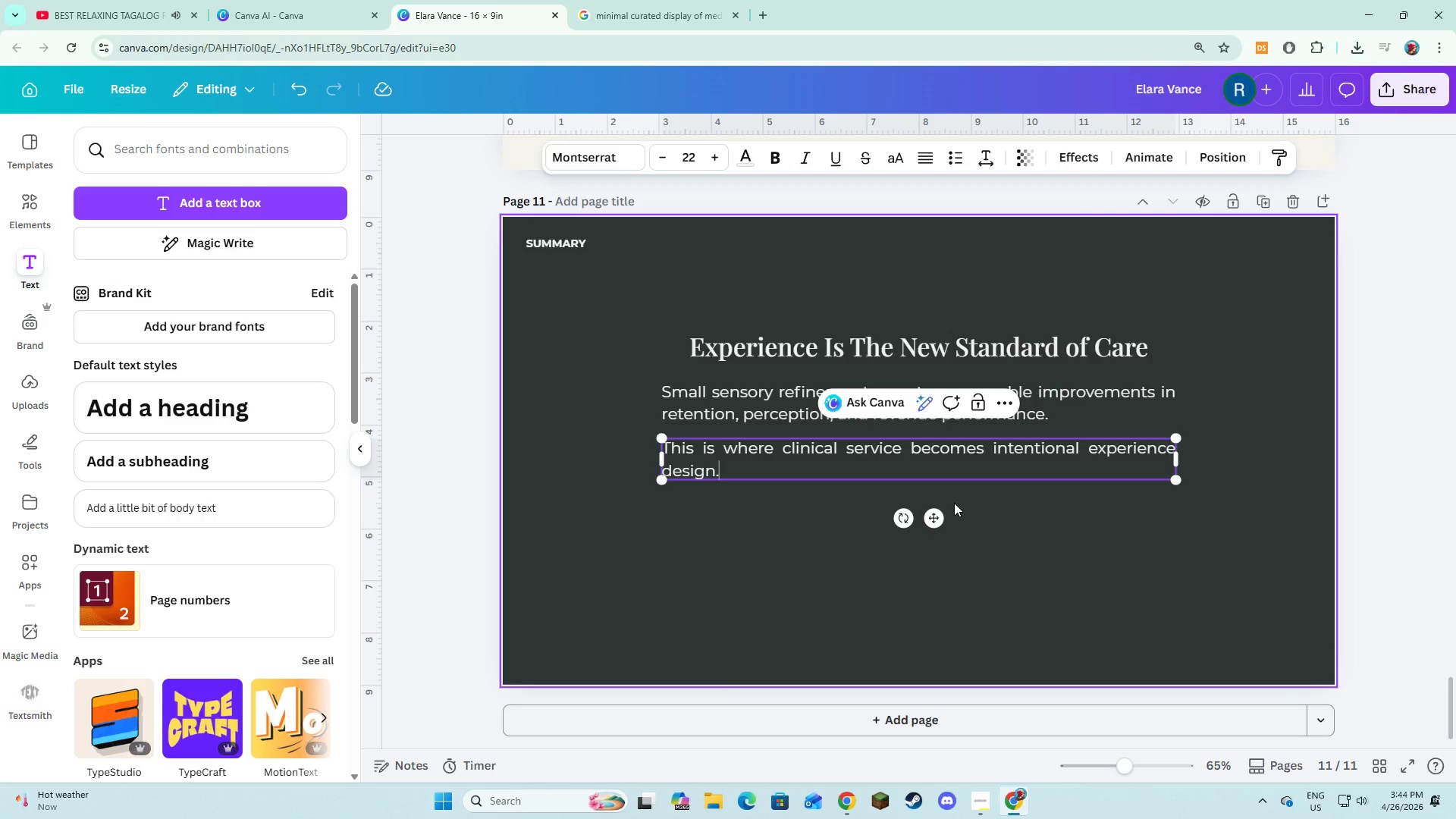 
left_click([989, 508])
 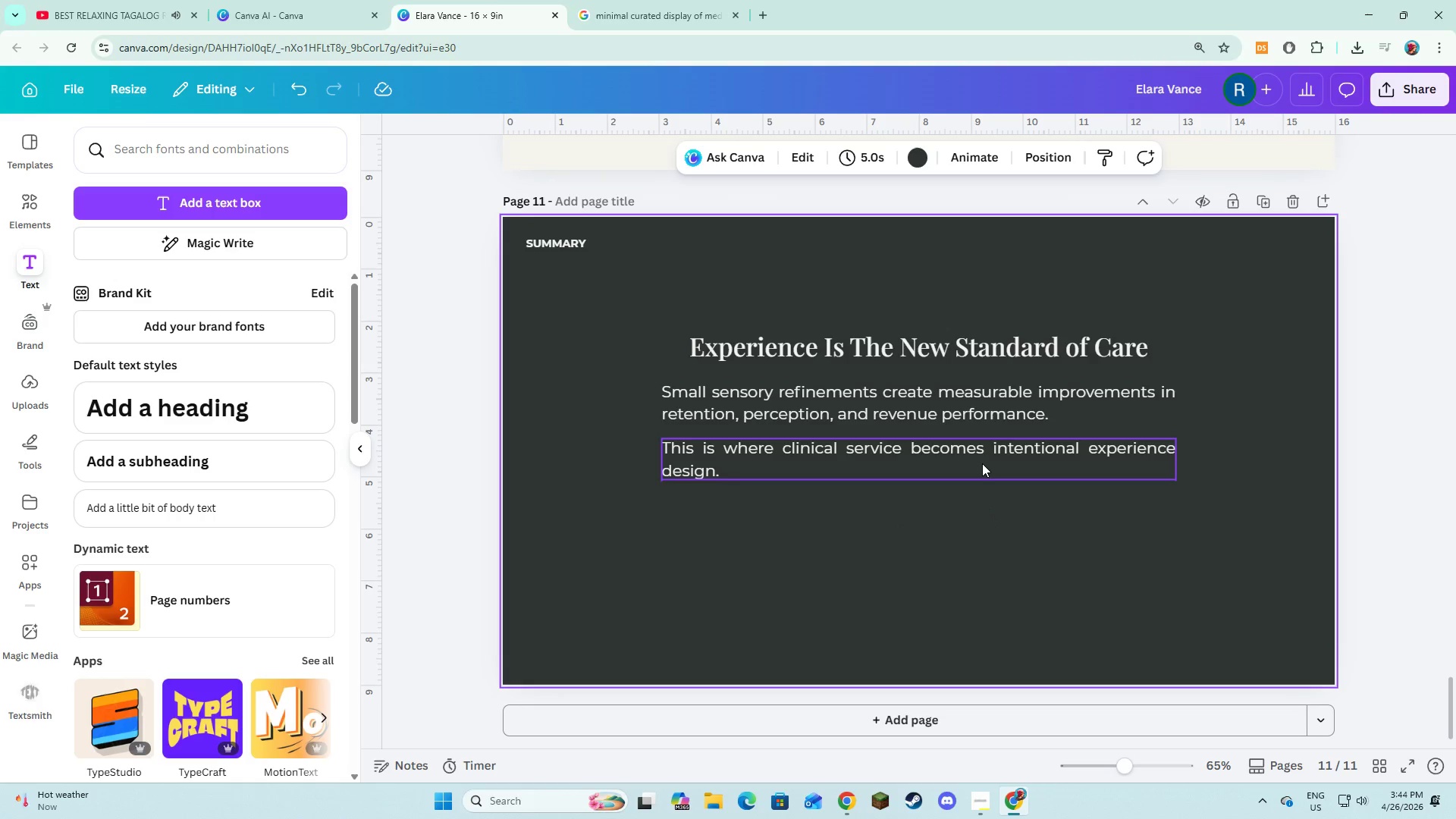 
left_click([982, 463])
 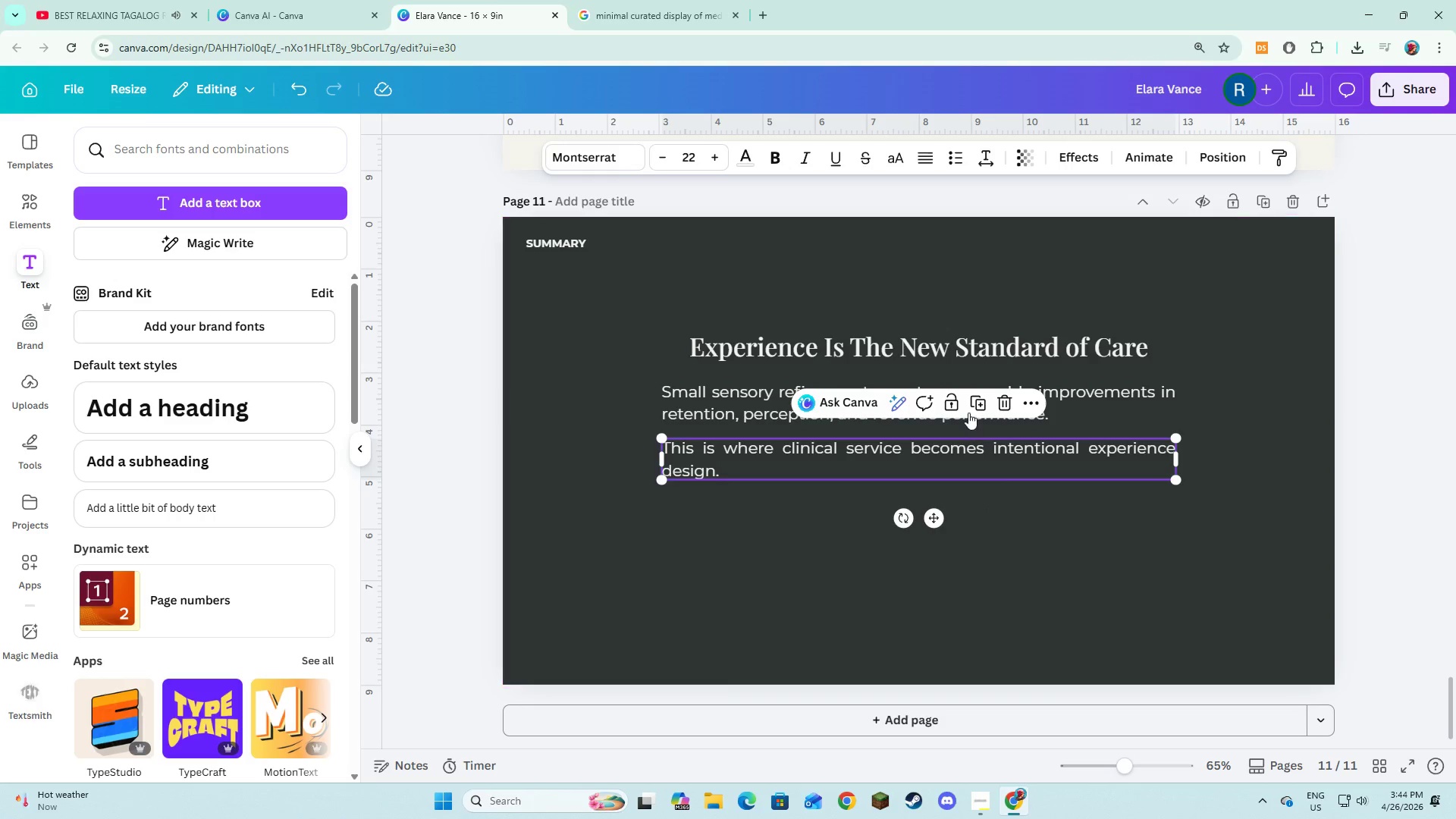 
left_click([976, 401])
 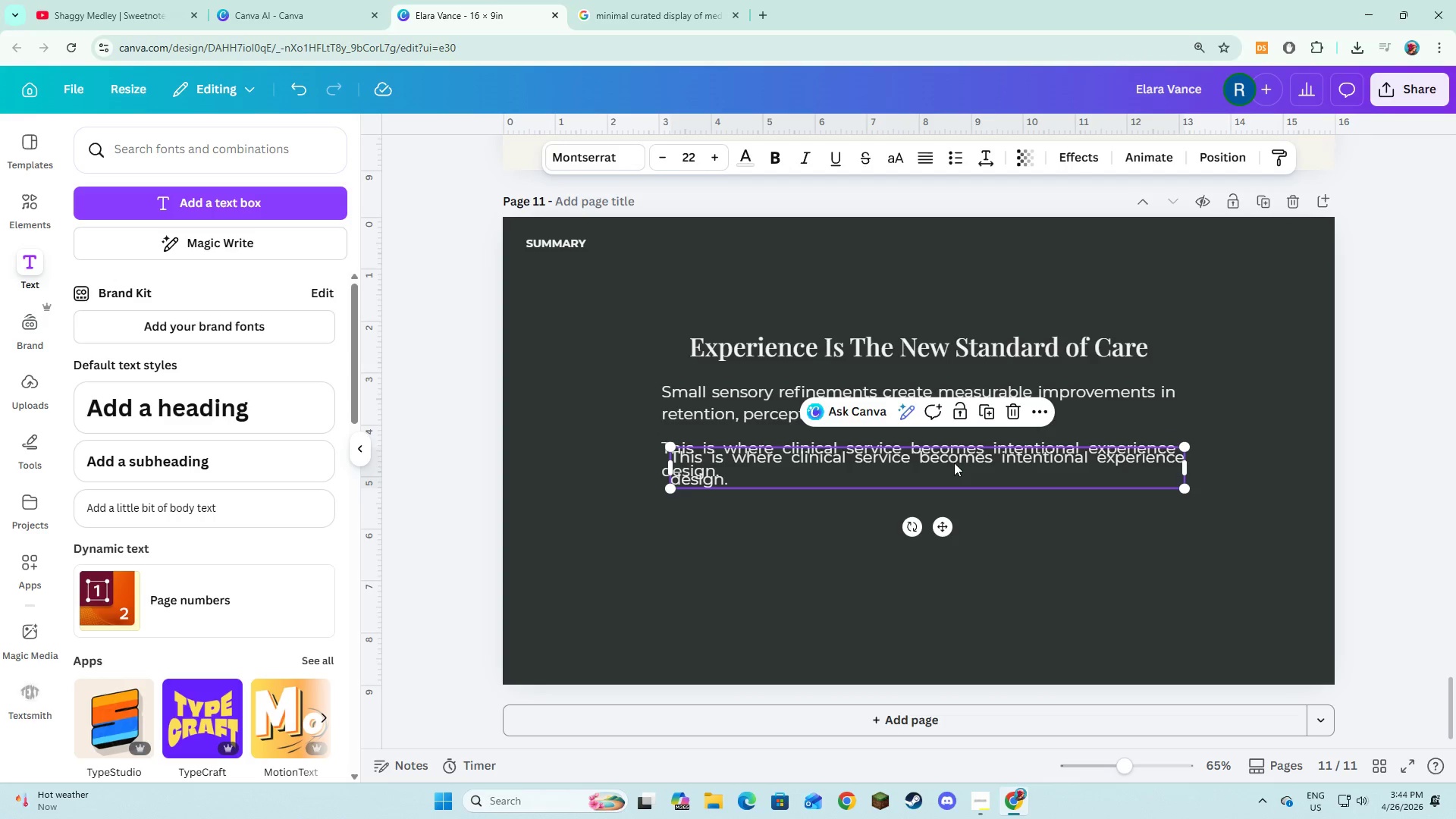 
left_click_drag(start_coordinate=[954, 463], to_coordinate=[949, 510])
 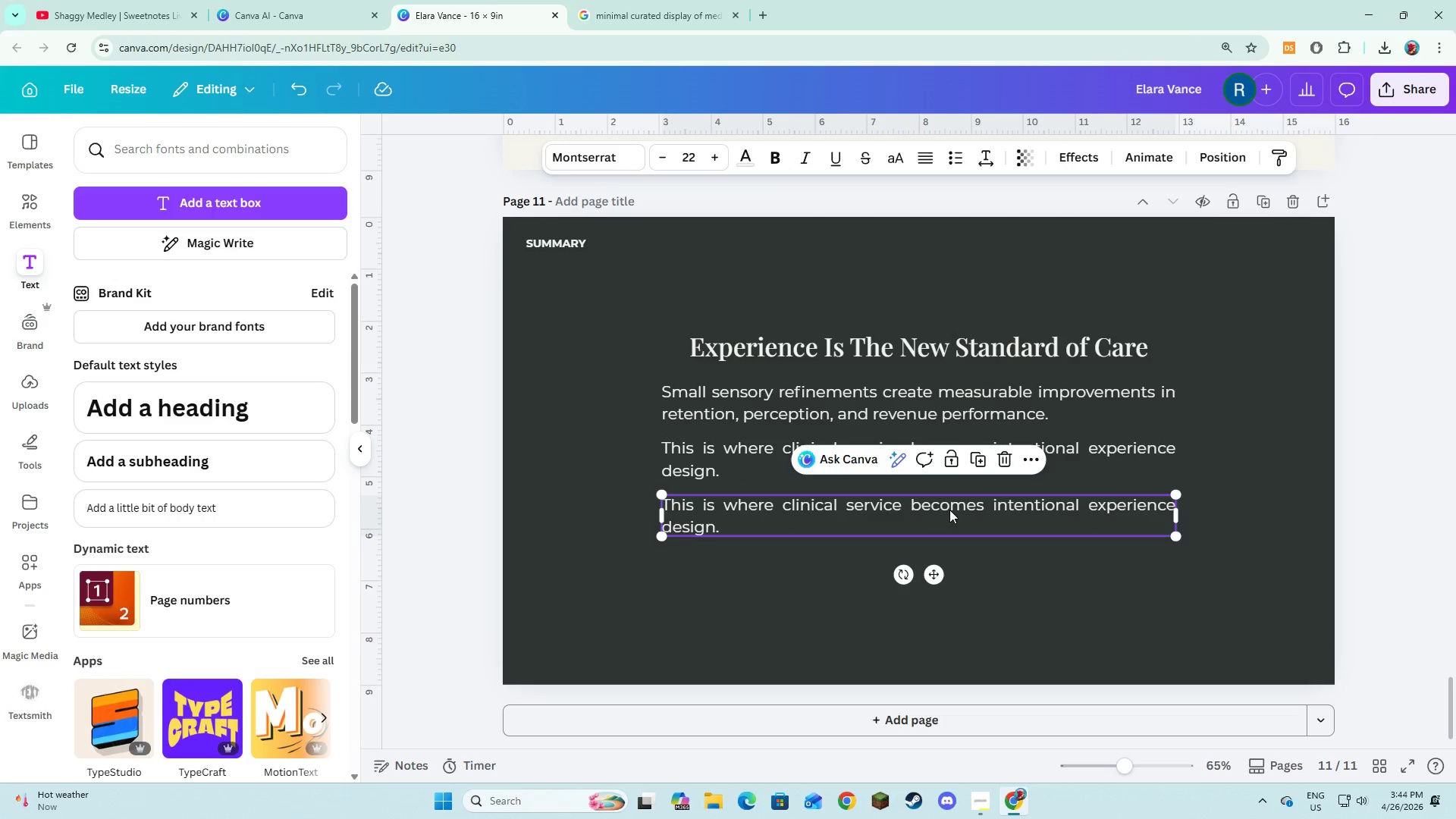 
left_click([949, 510])
 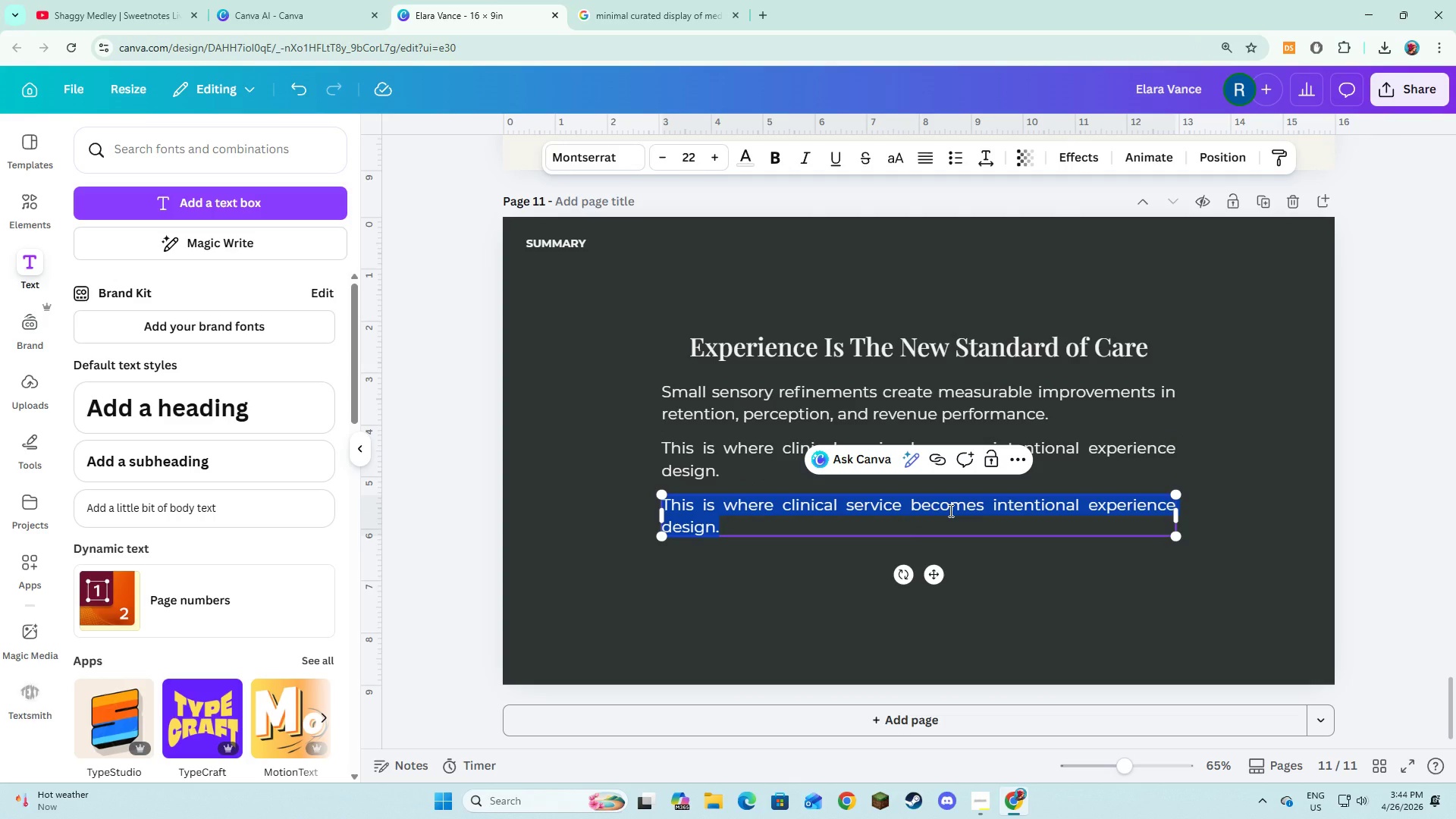 
type(Lets)
key(Backspace)
type('s refine every detail.)
 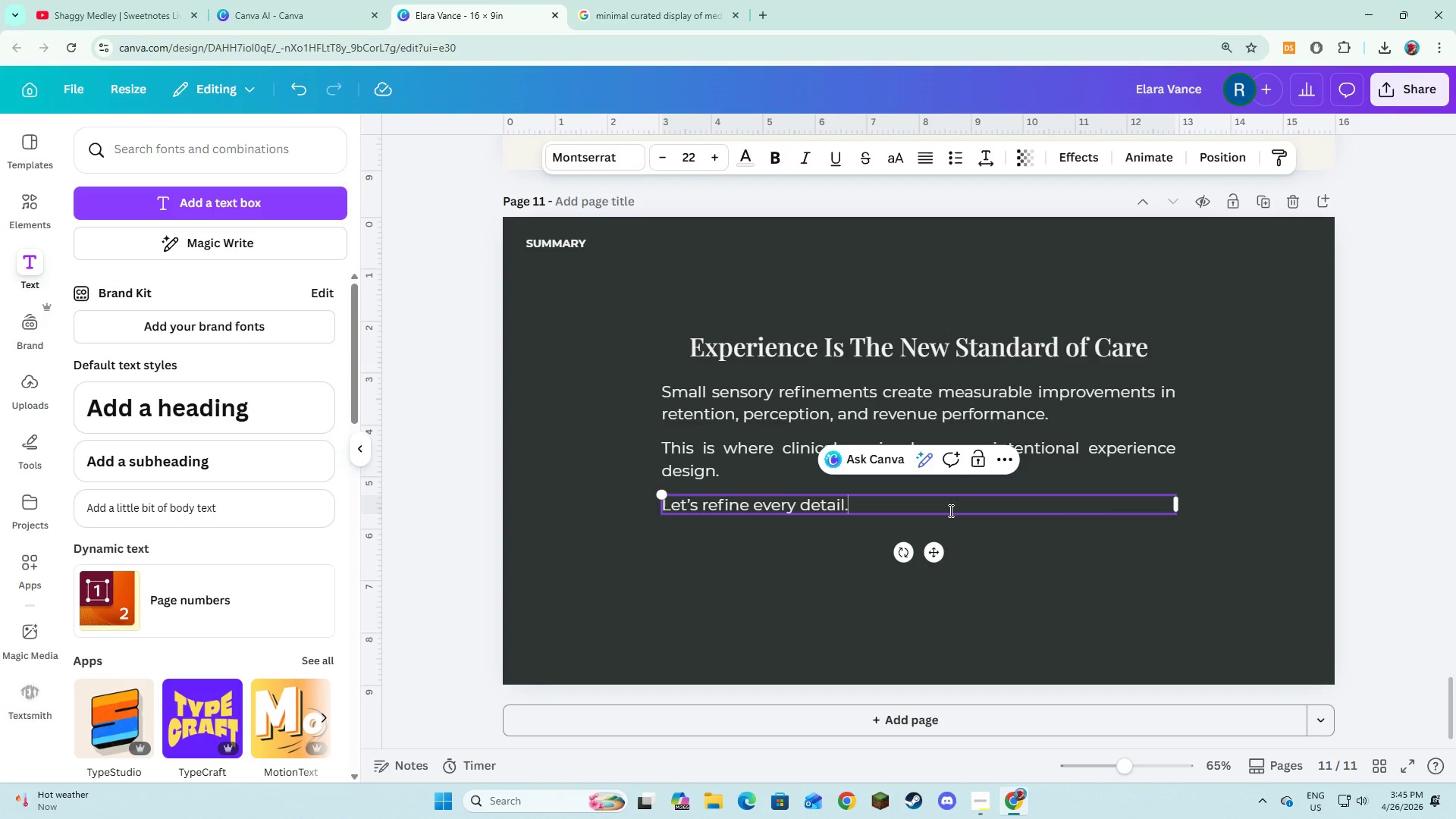 
key(Control+A)
 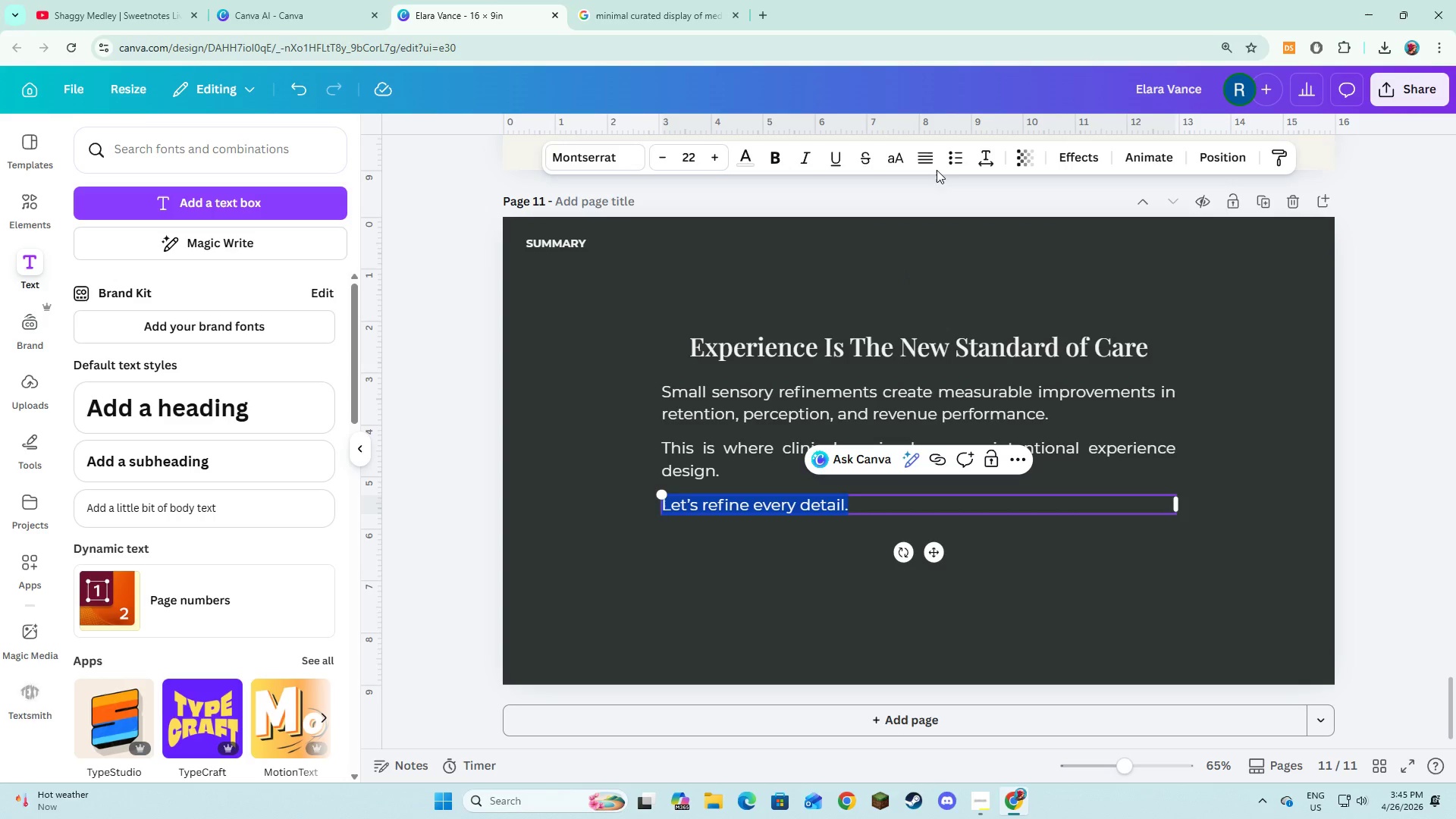 
double_click([924, 162])
 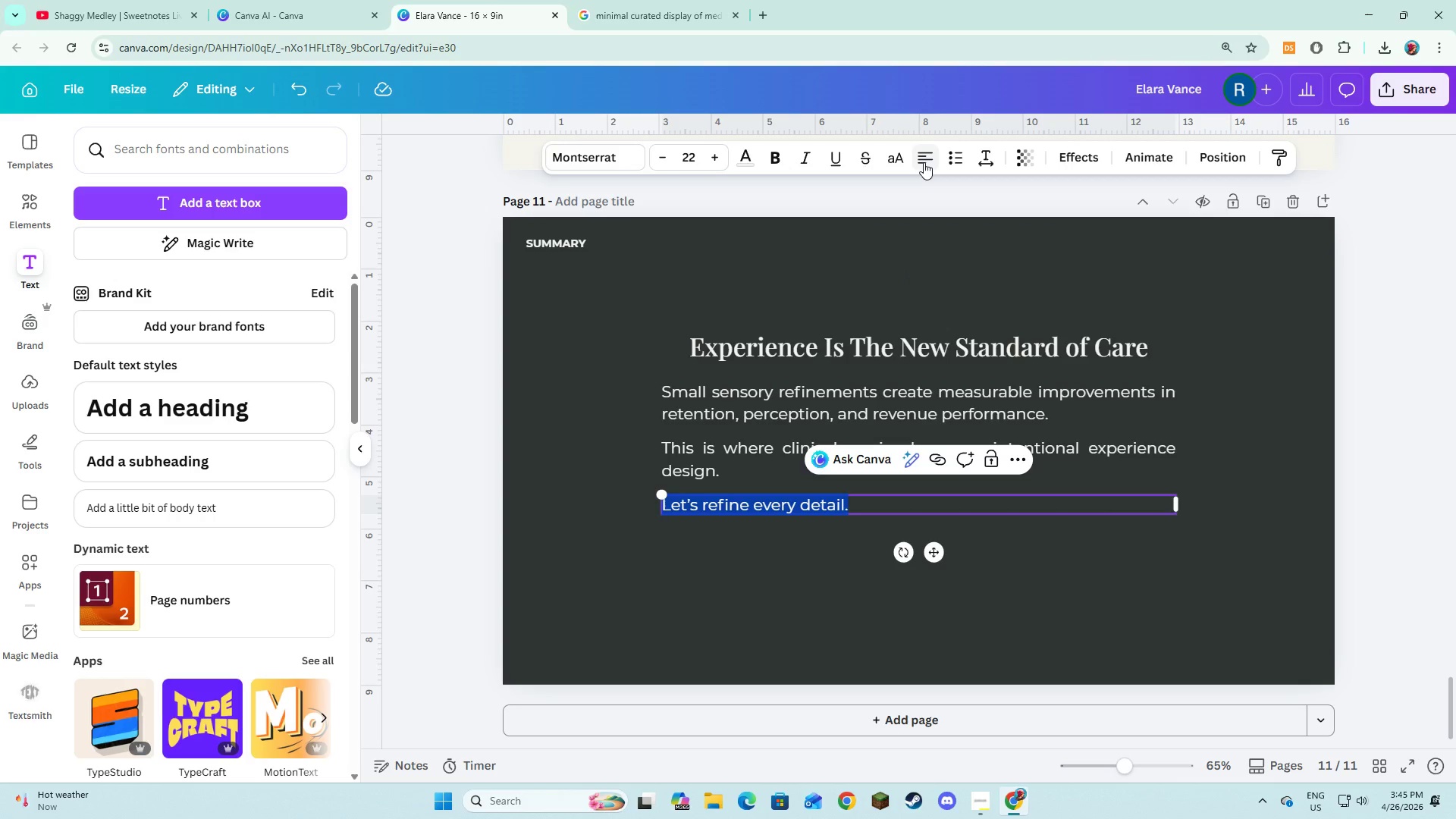 
left_click([924, 162])
 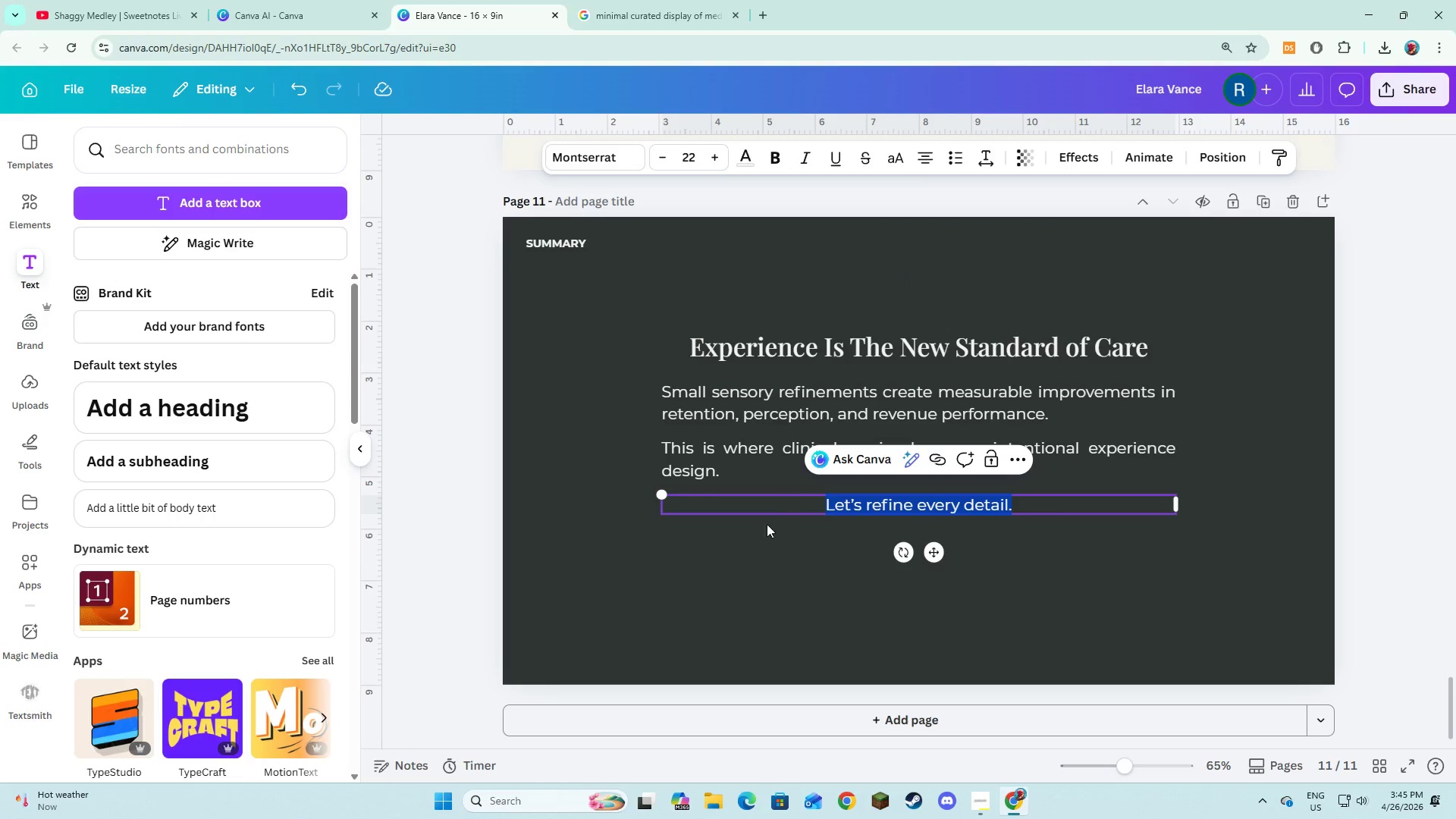 
left_click([752, 550])
 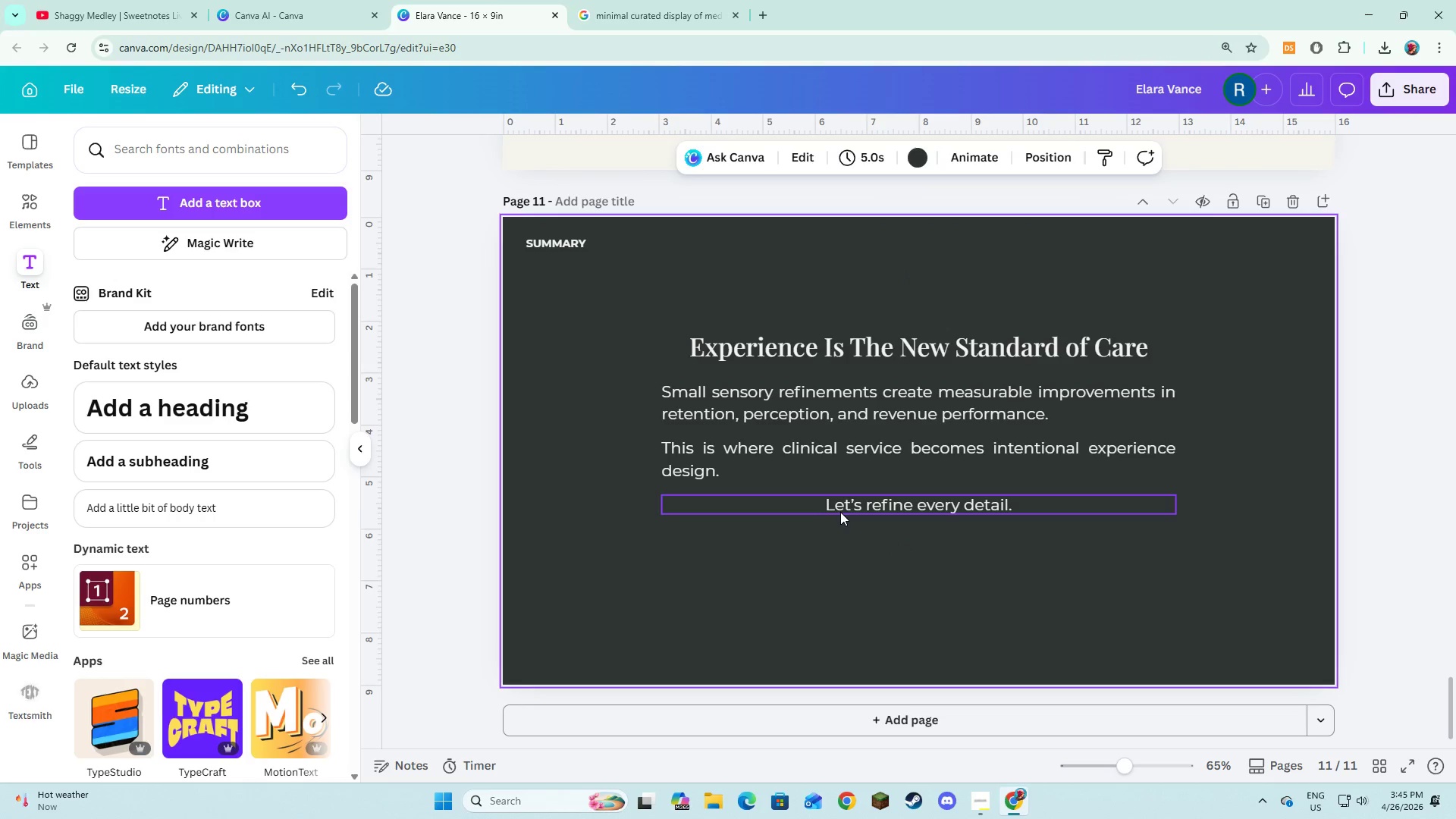 
left_click_drag(start_coordinate=[843, 509], to_coordinate=[843, 517])
 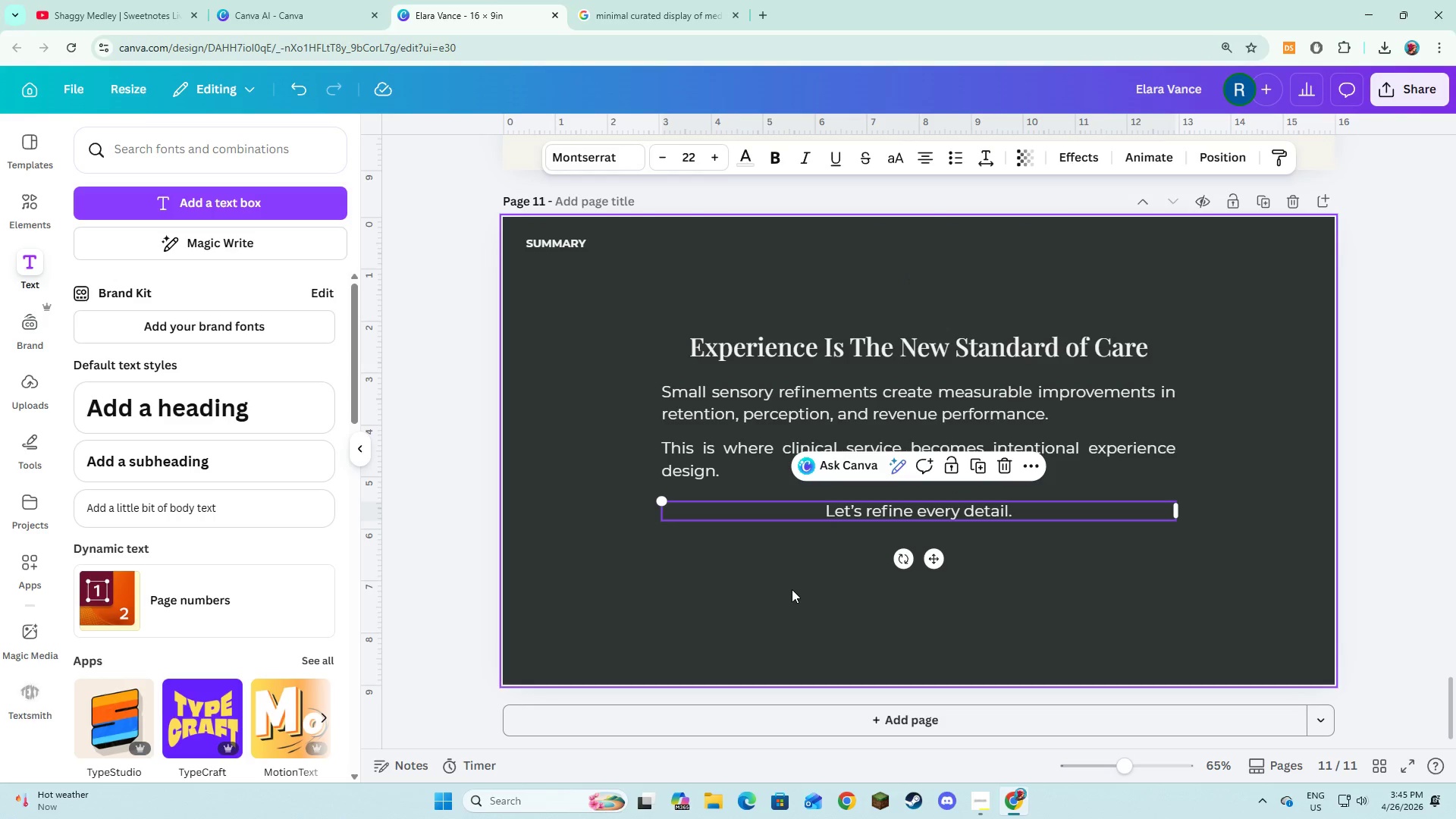 
left_click([792, 589])
 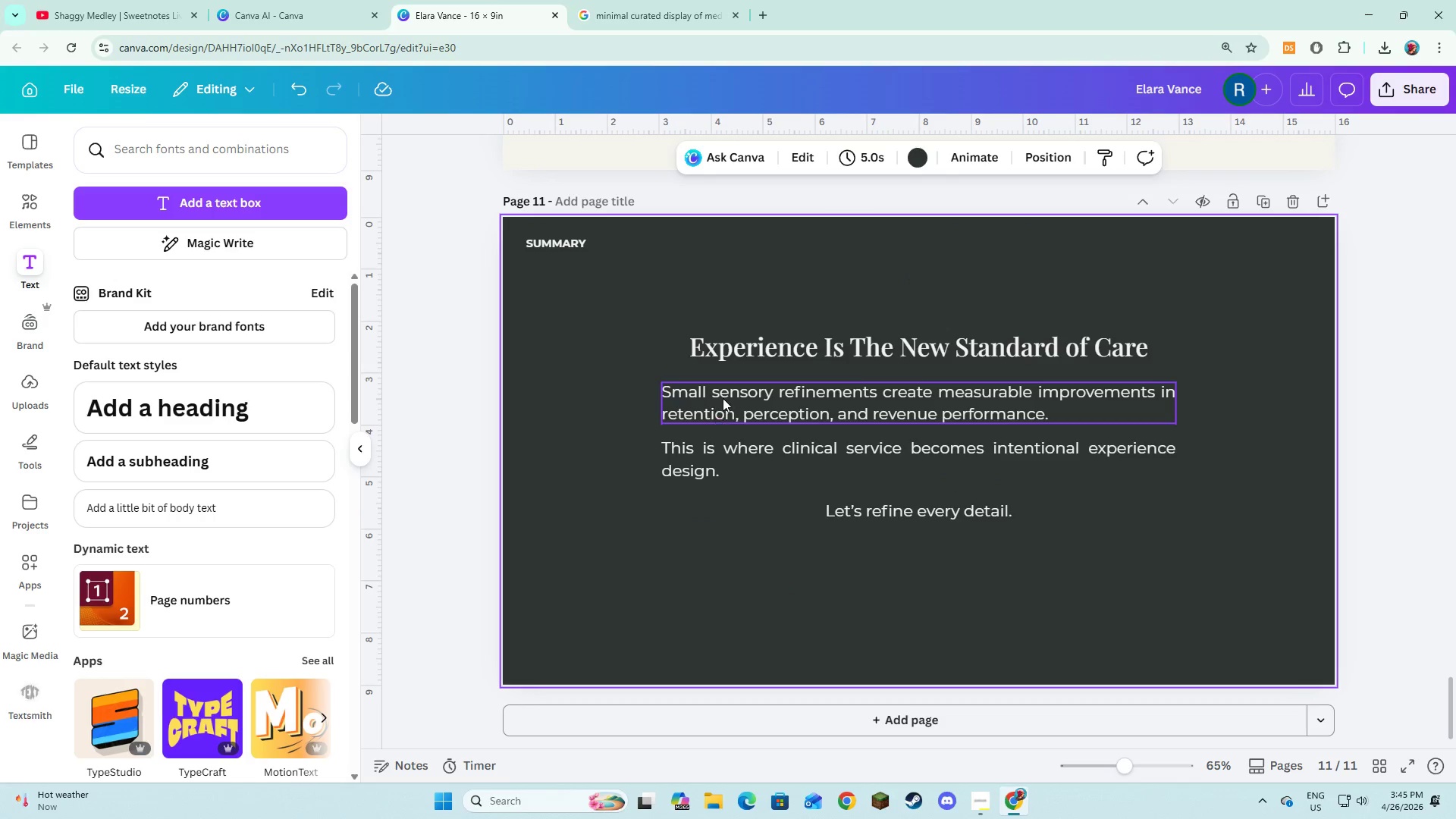 
left_click([646, 544])
 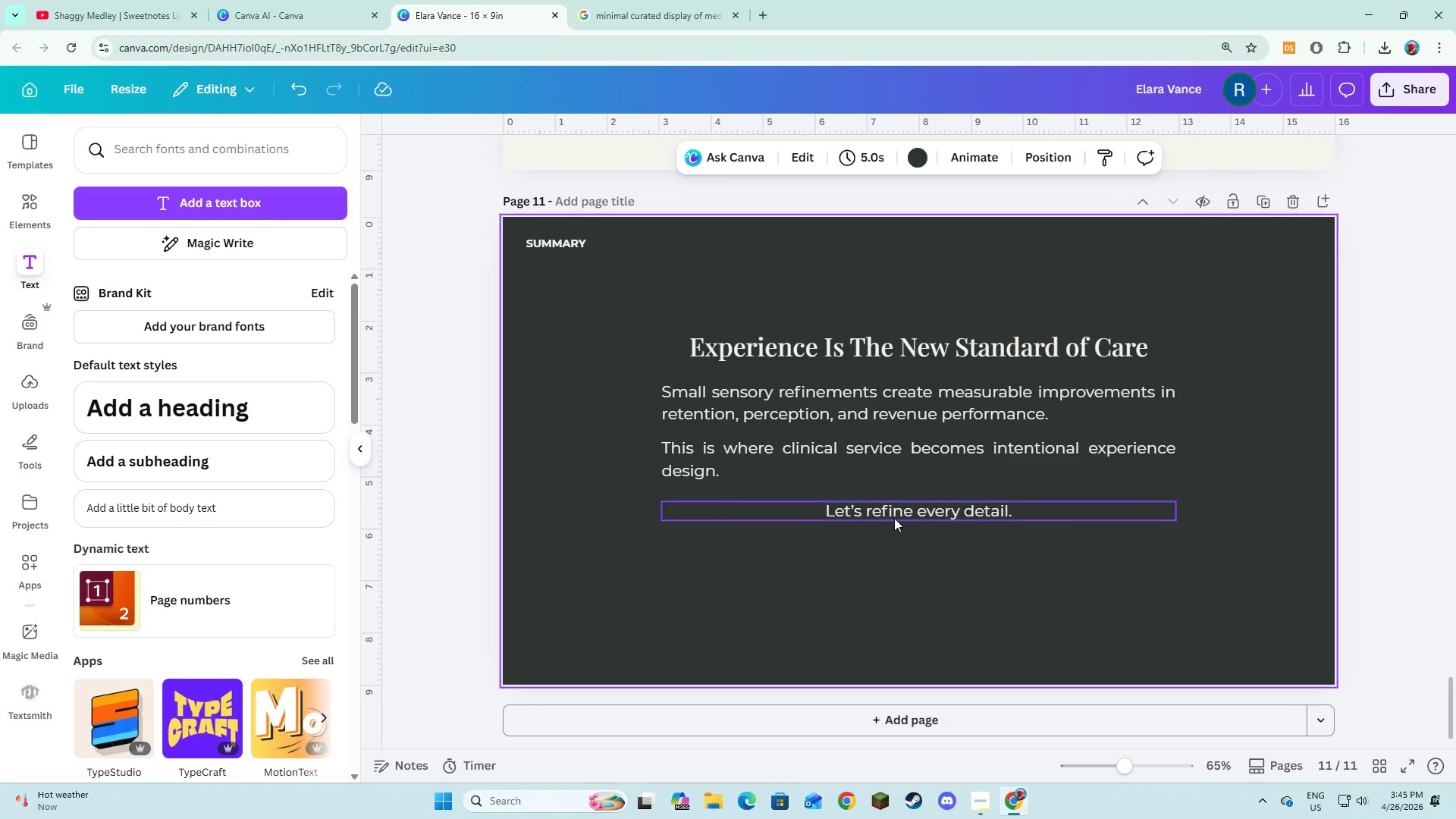 
left_click_drag(start_coordinate=[894, 518], to_coordinate=[893, 529])
 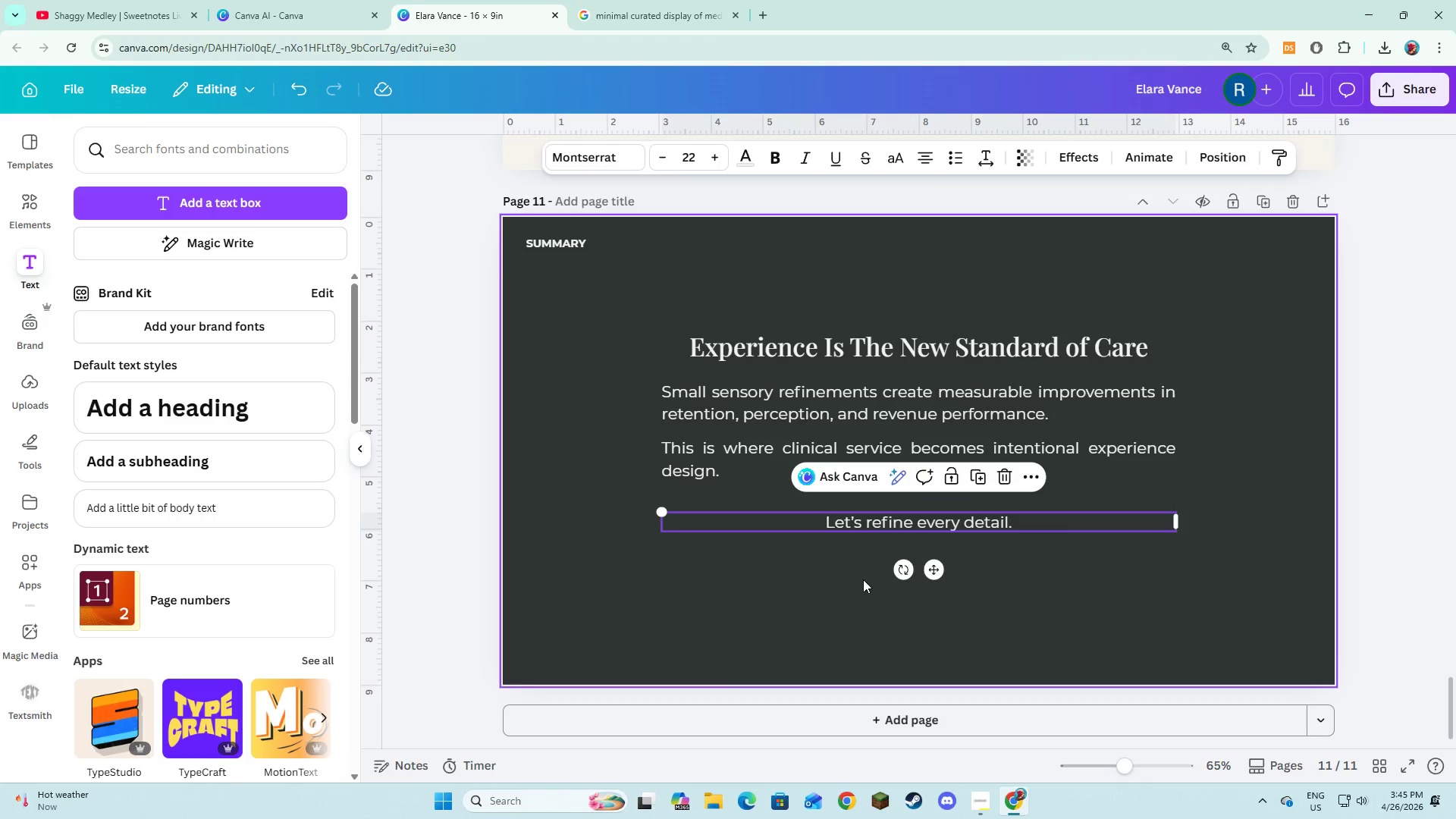 
left_click([863, 579])
 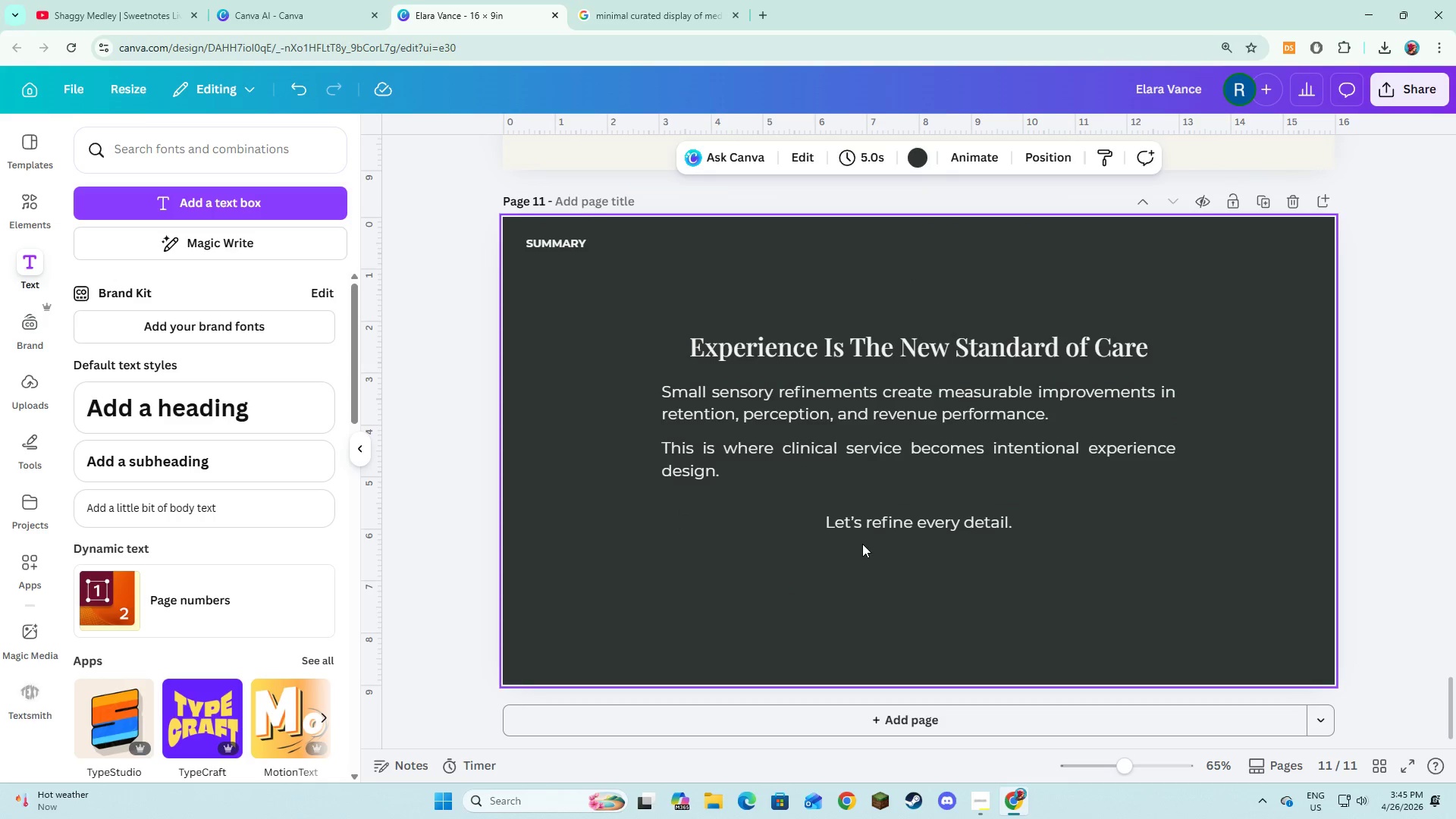 
left_click([841, 579])
 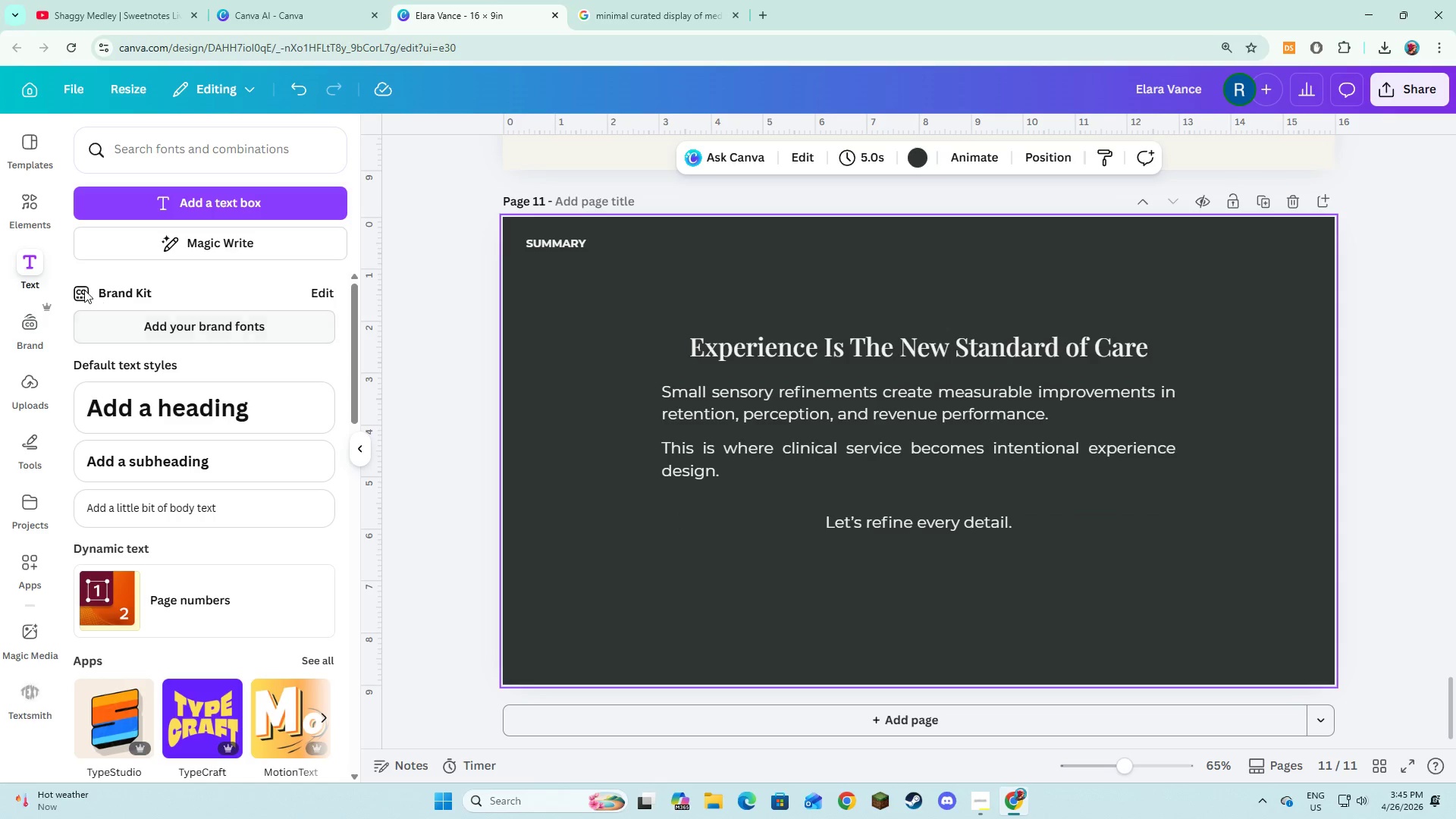 
left_click([39, 206])
 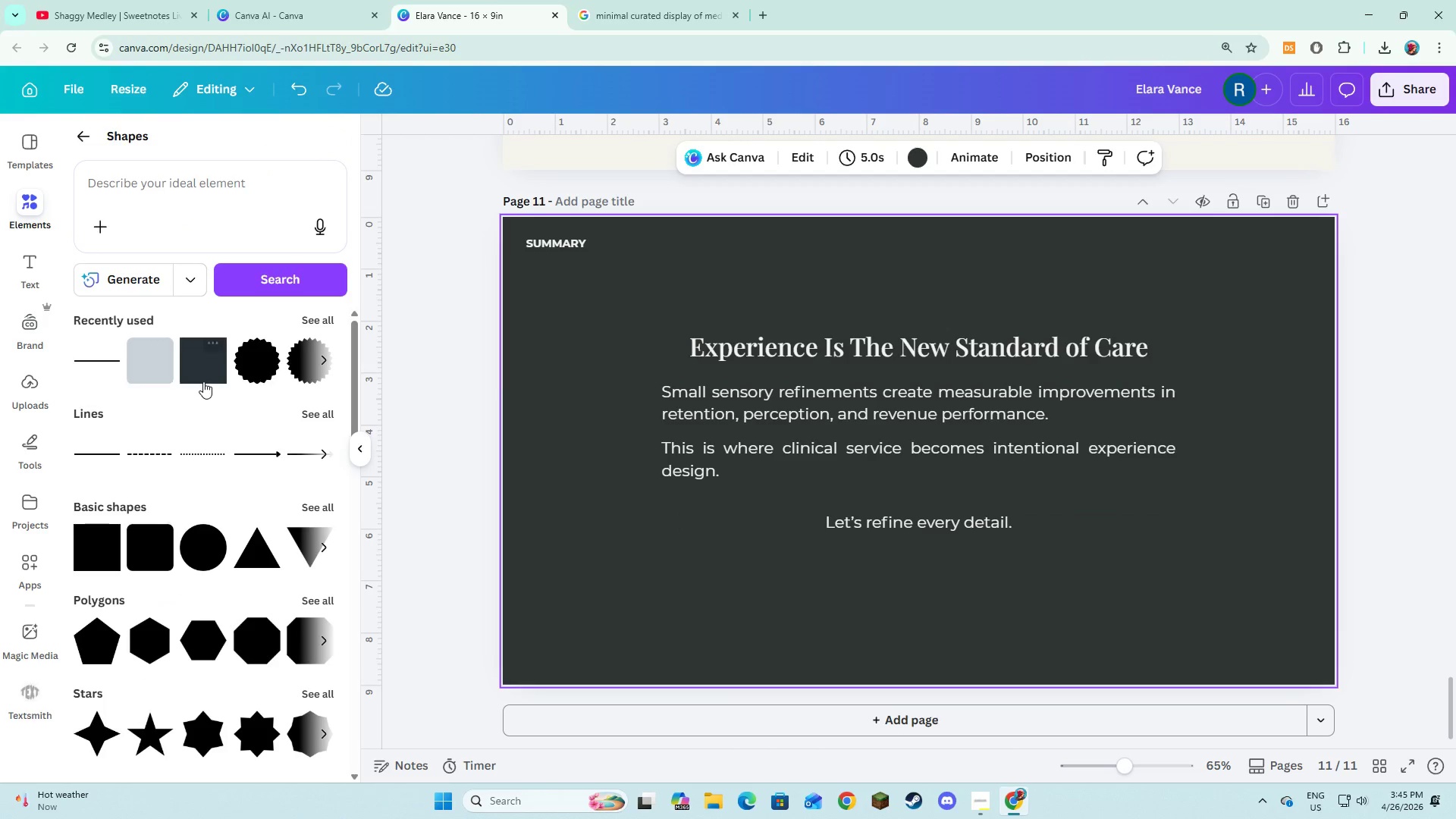 
left_click([165, 369])
 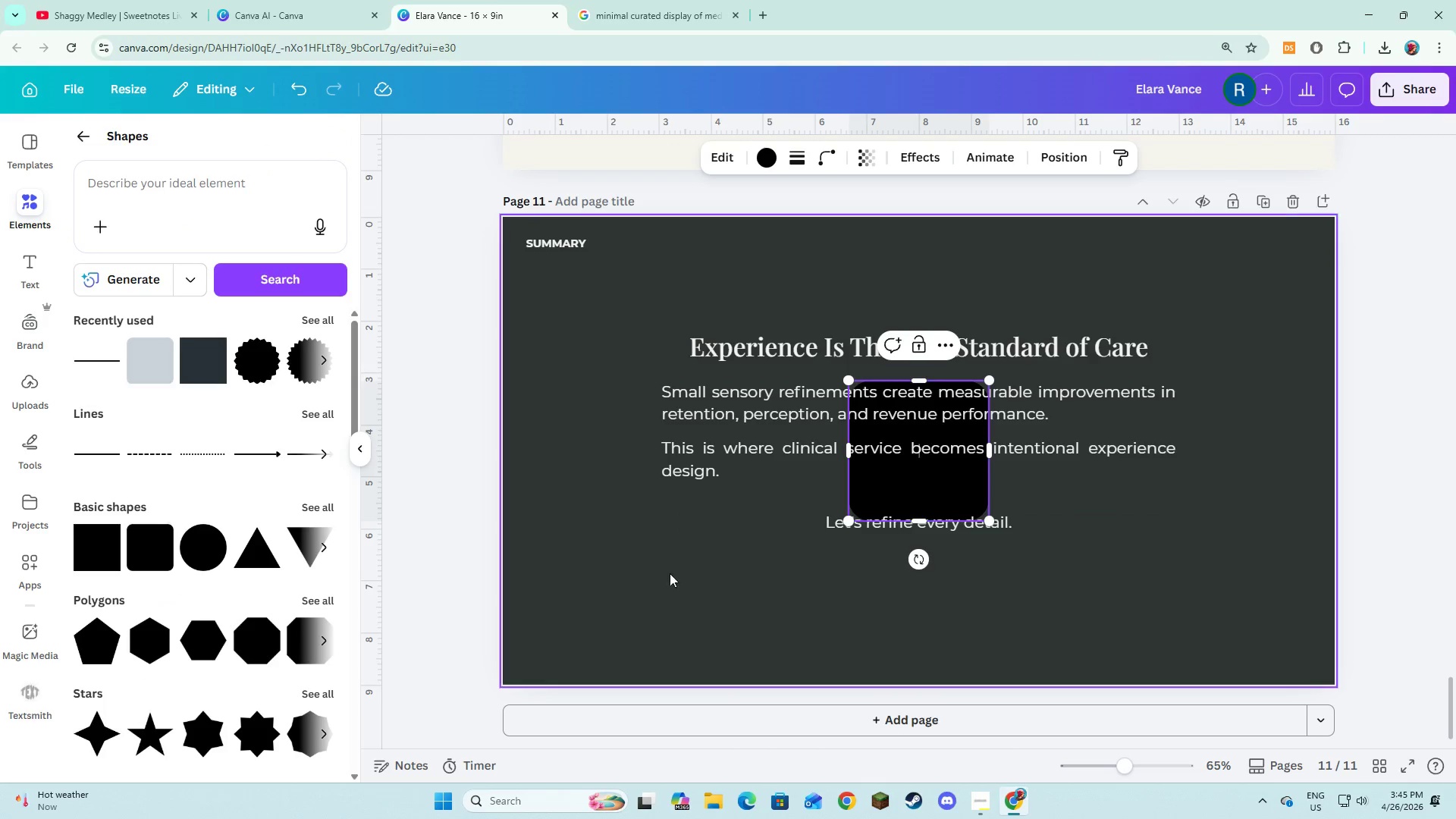 
left_click([673, 575])
 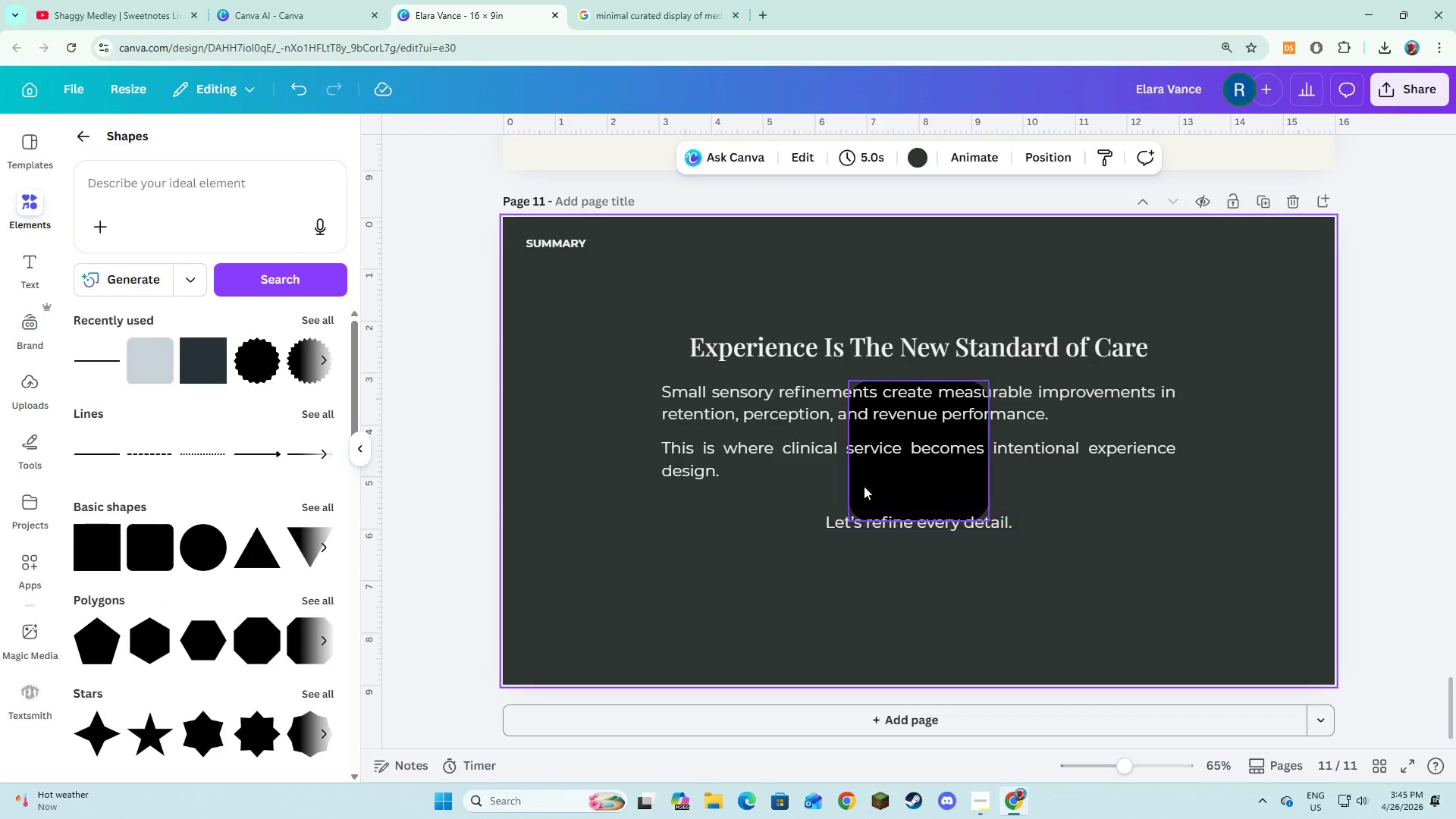 
left_click_drag(start_coordinate=[884, 475], to_coordinate=[805, 471])
 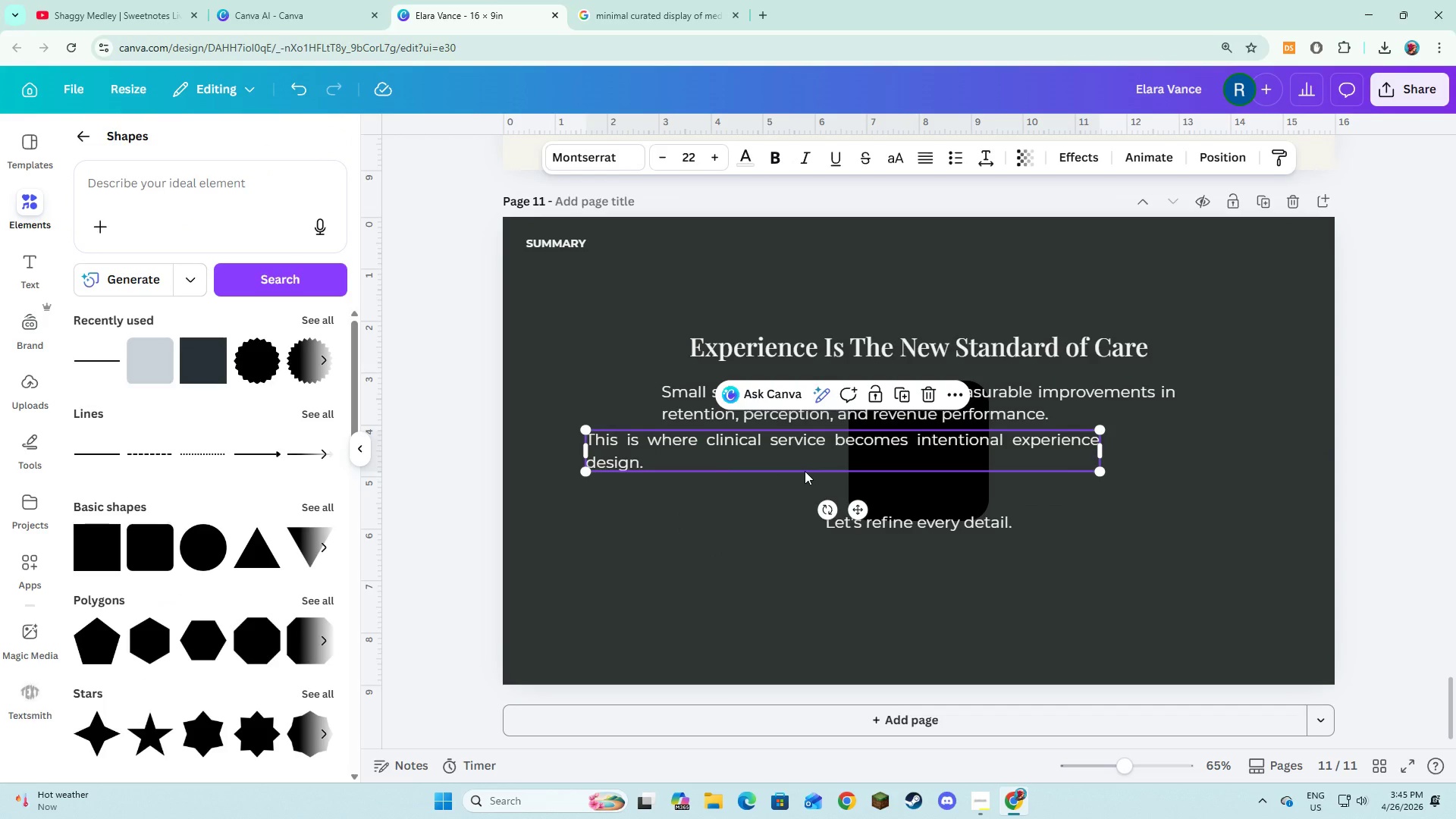 
key(Control+Z)
 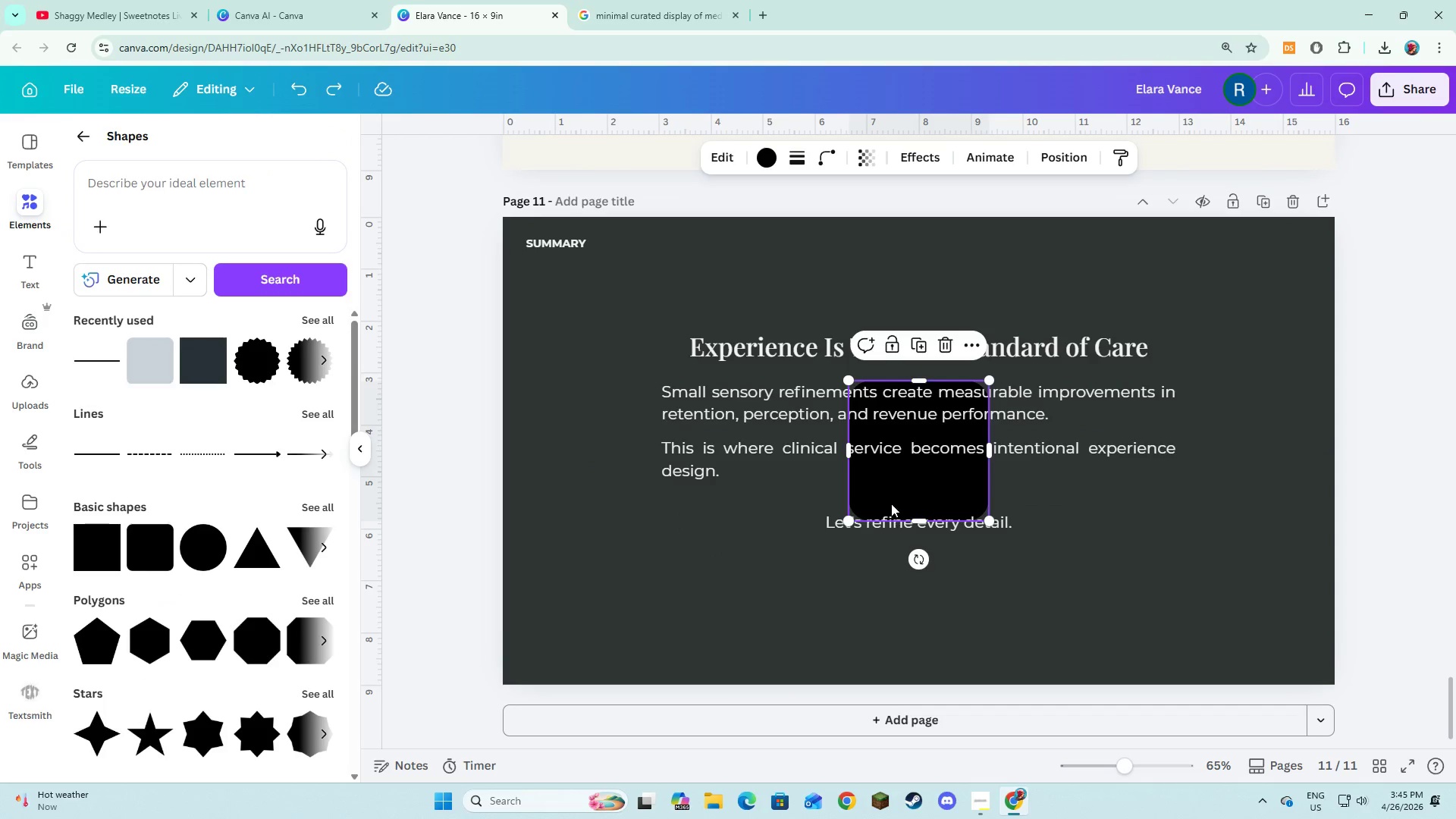 
left_click_drag(start_coordinate=[891, 504], to_coordinate=[655, 428])
 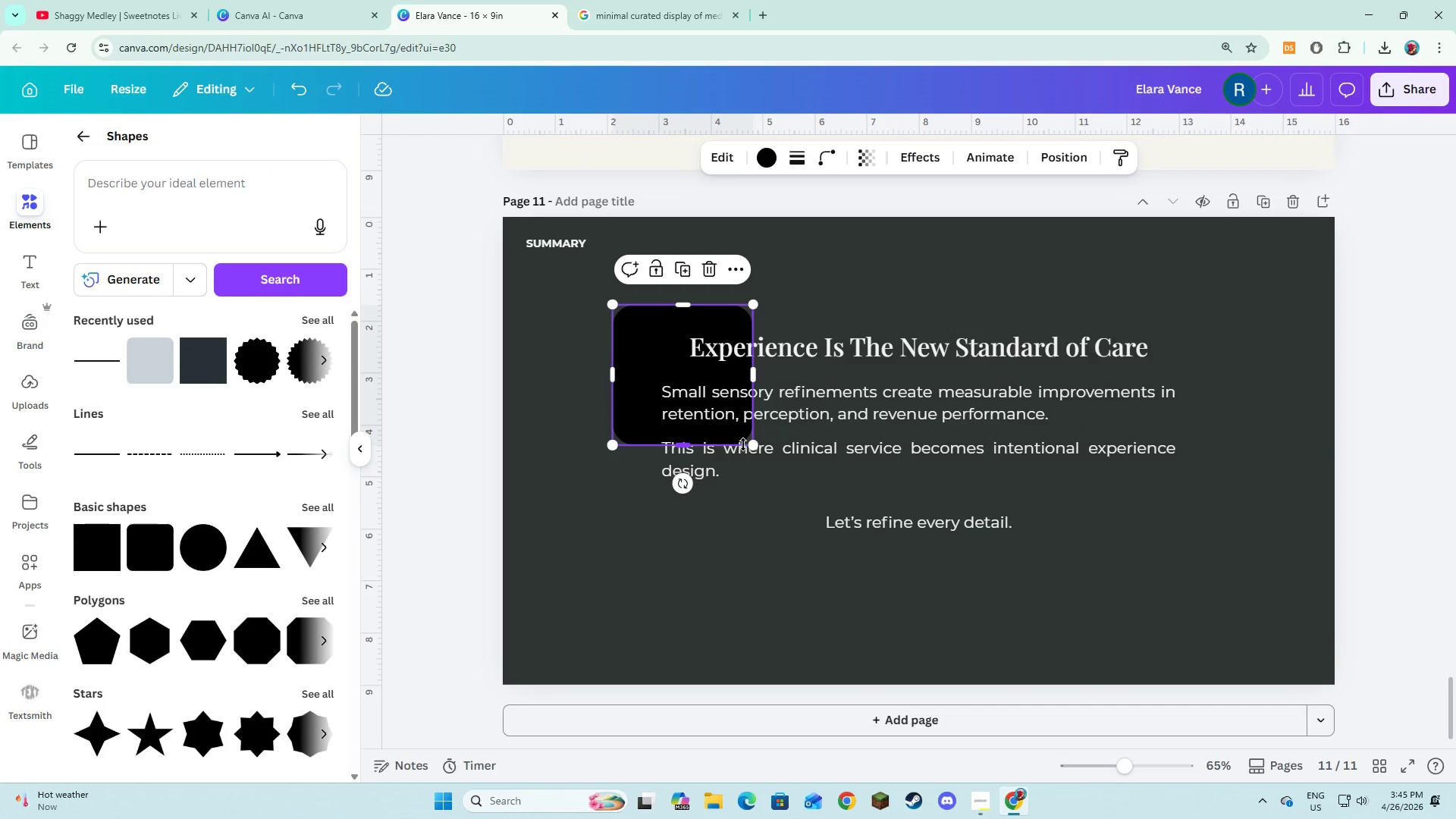 
left_click_drag(start_coordinate=[744, 444], to_coordinate=[1005, 520])
 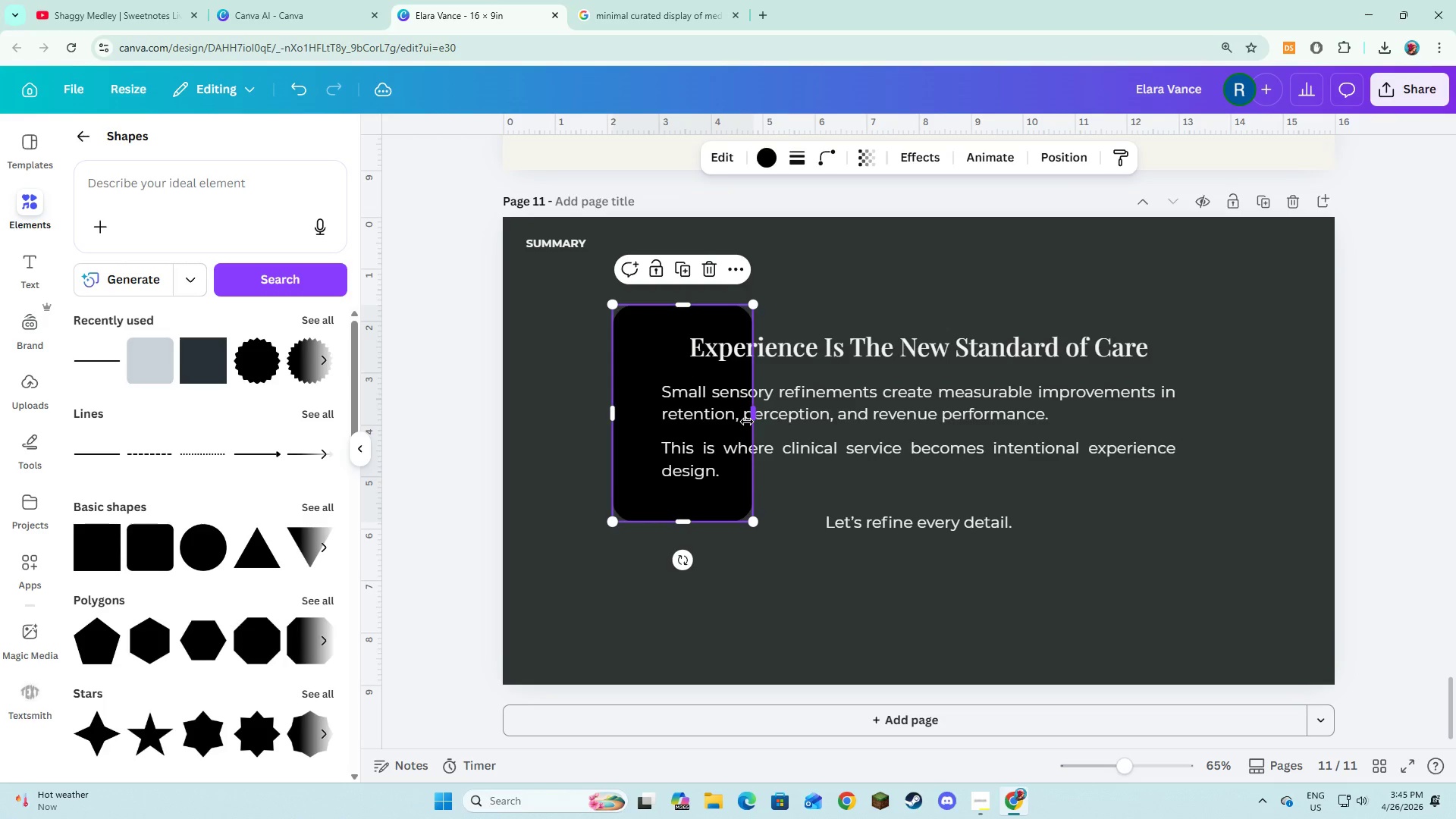 
left_click_drag(start_coordinate=[747, 422], to_coordinate=[1205, 488])
 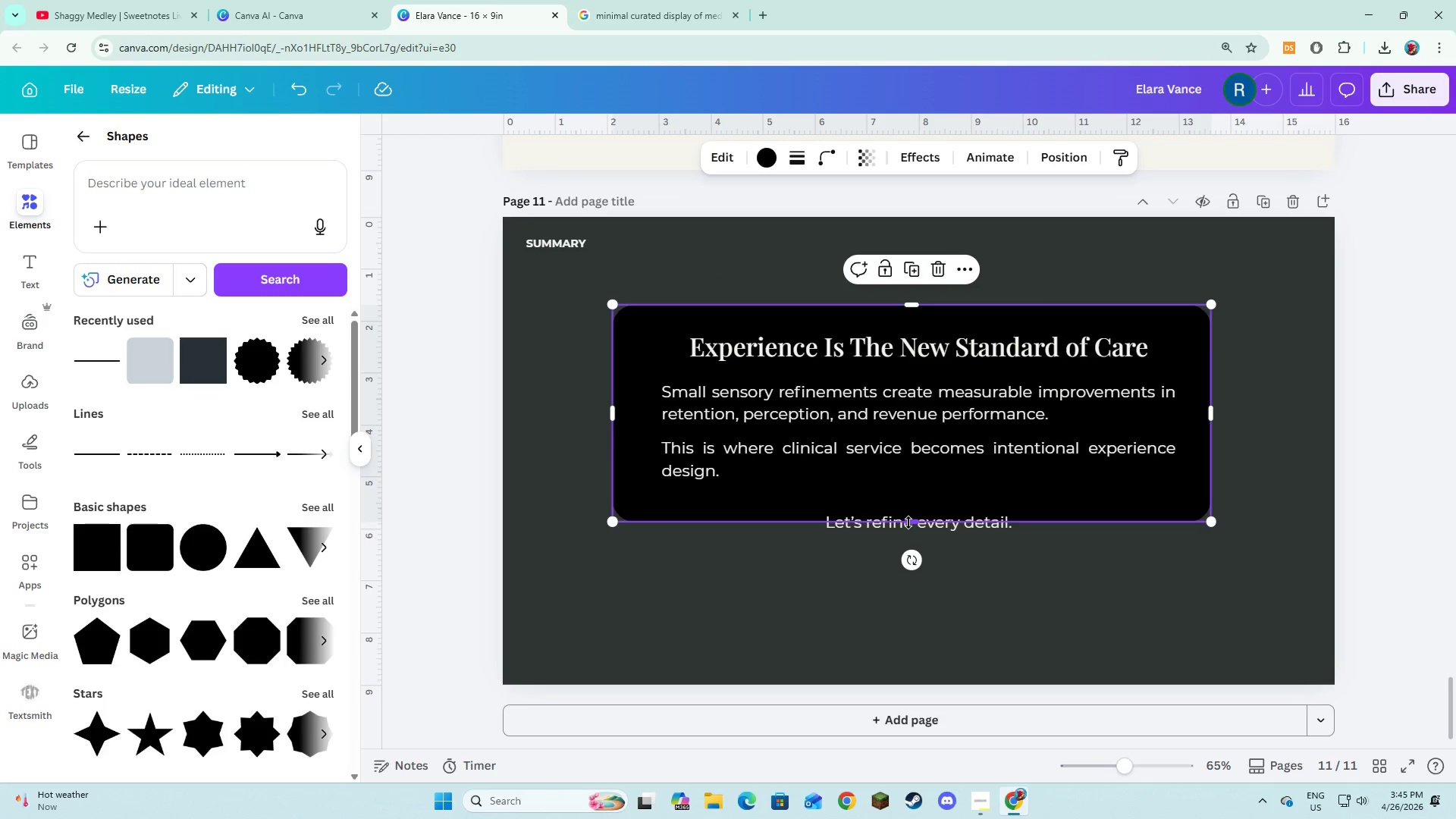 
left_click_drag(start_coordinate=[908, 522], to_coordinate=[906, 548])
 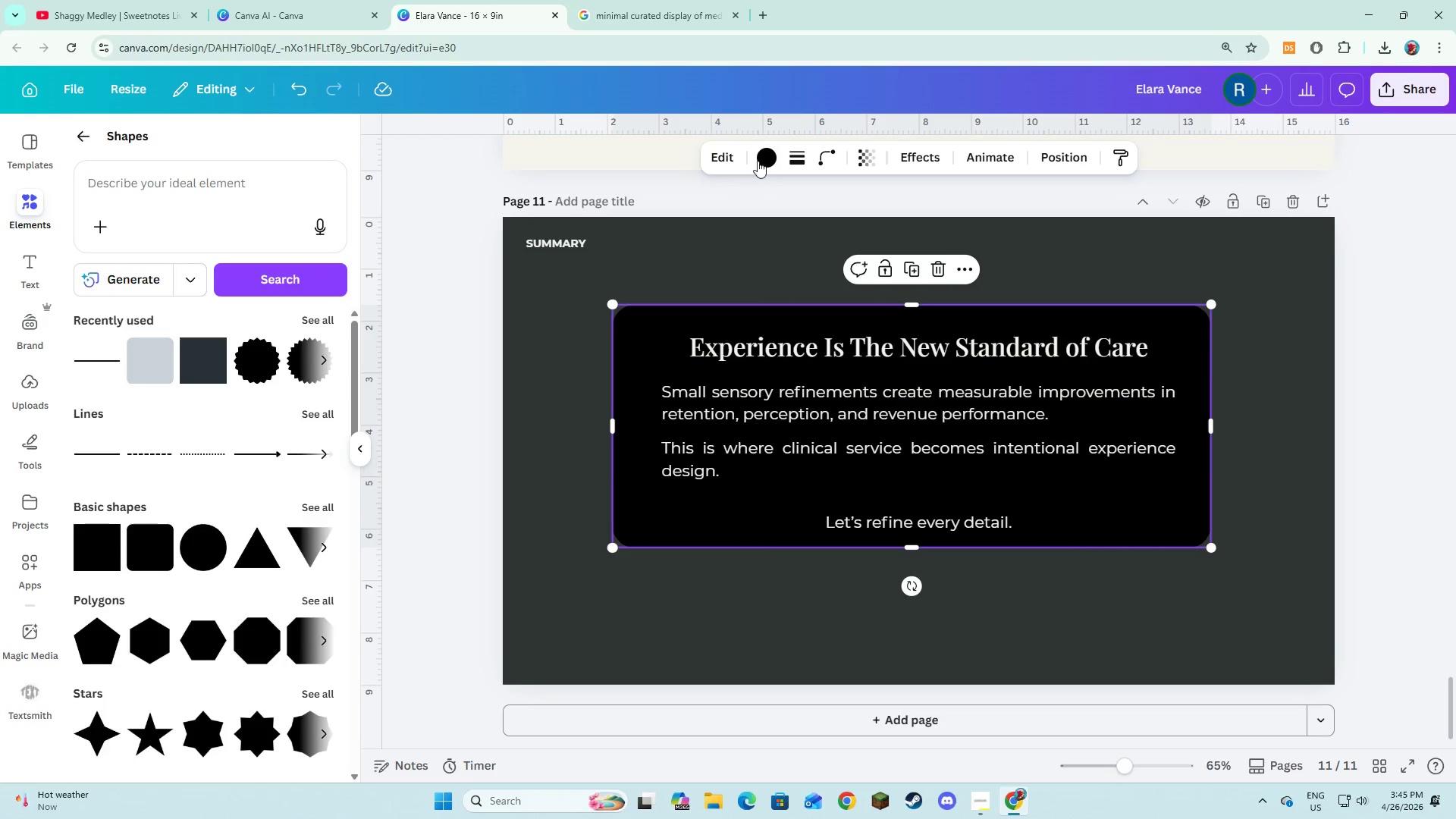 
left_click([758, 161])
 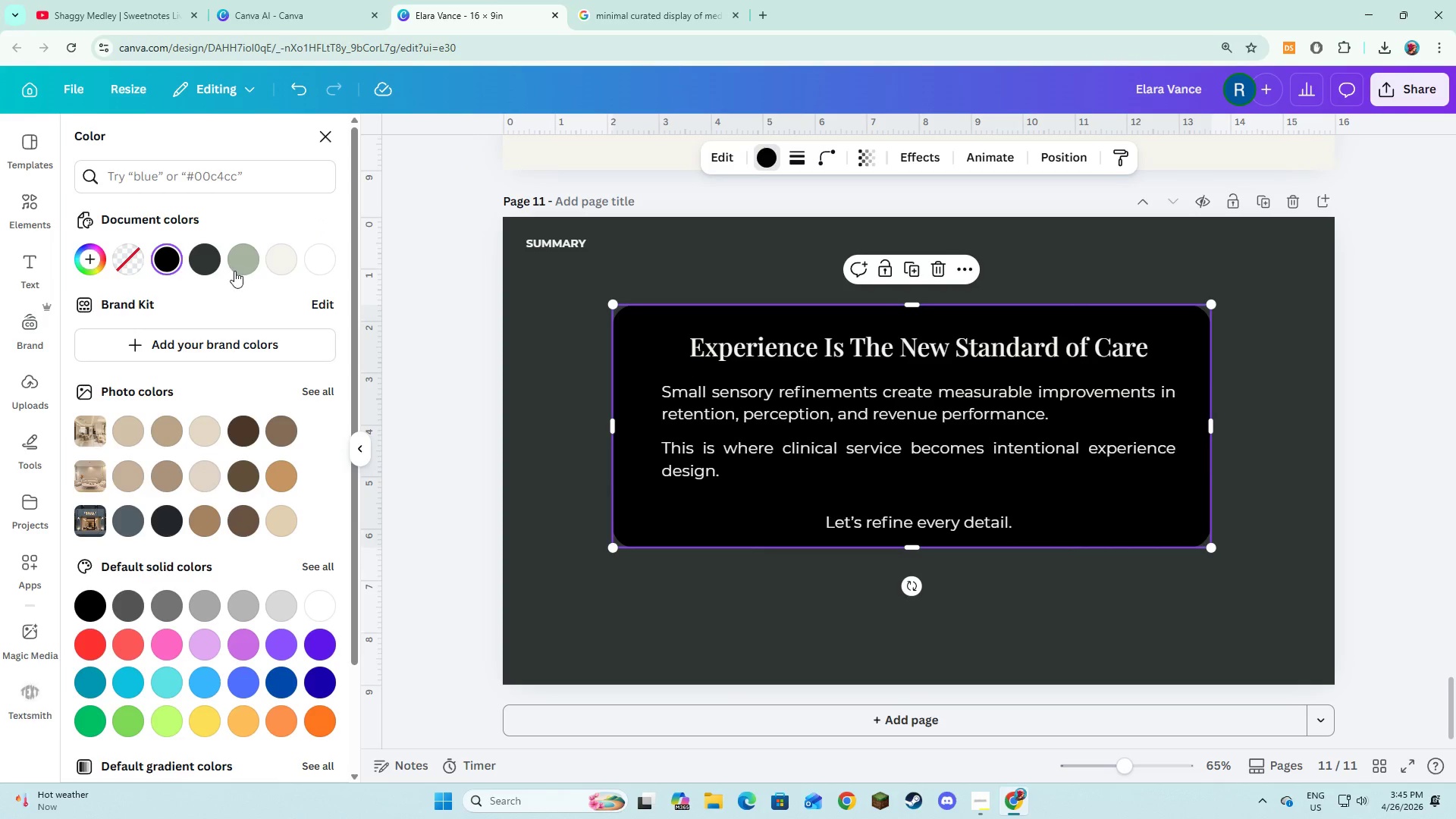 
left_click([234, 271])
 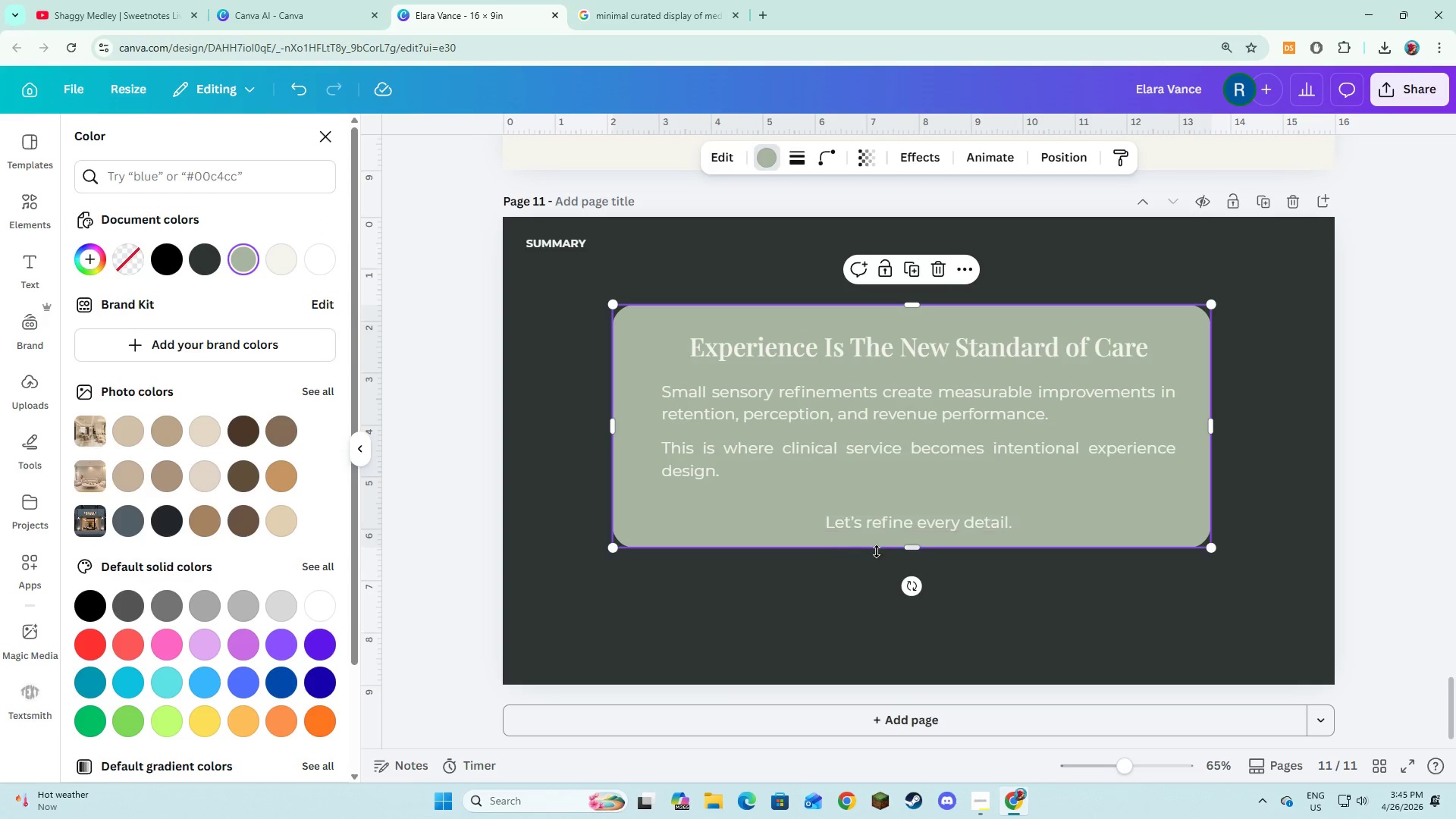 
left_click_drag(start_coordinate=[904, 546], to_coordinate=[910, 574])
 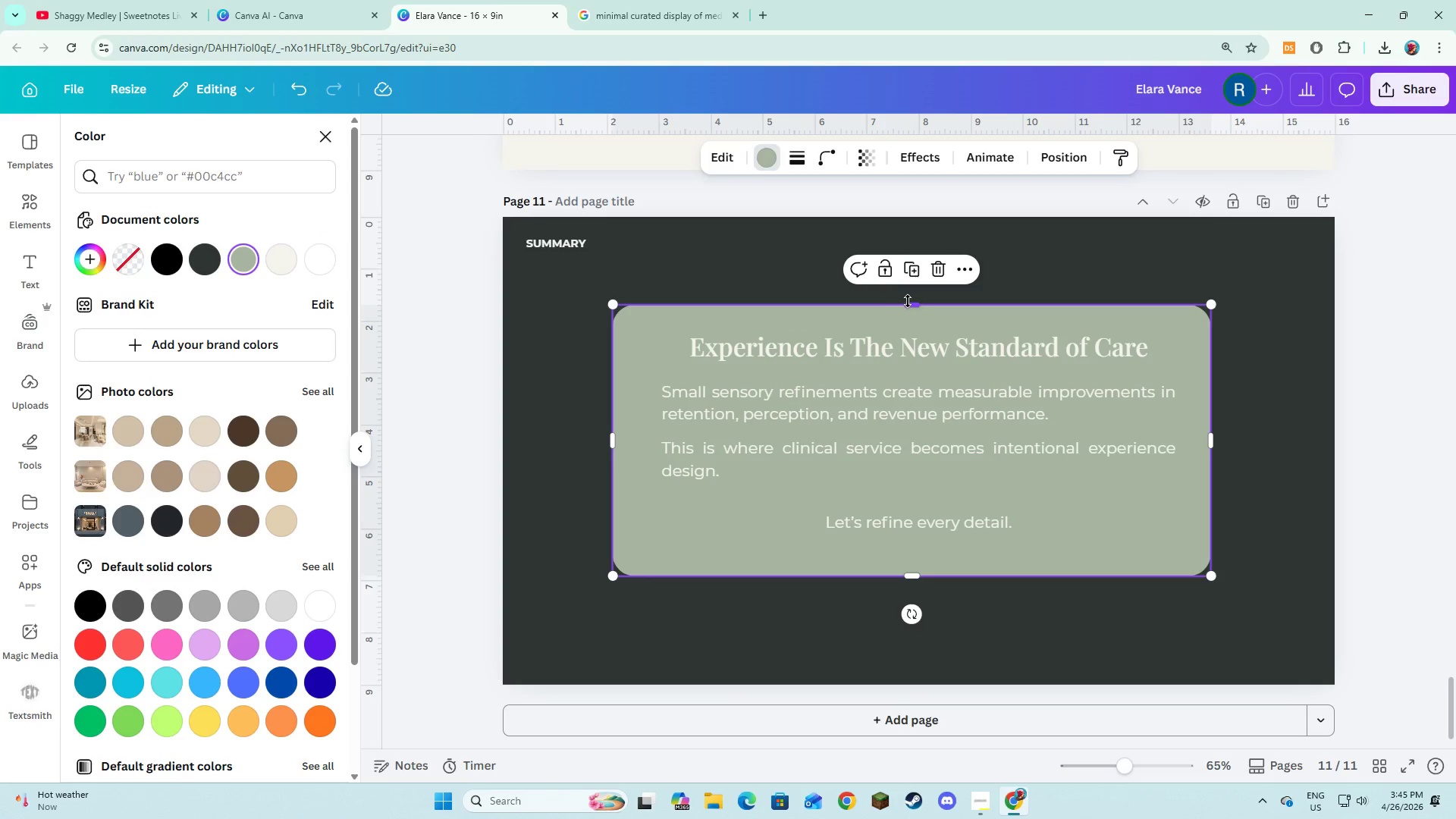 
left_click_drag(start_coordinate=[911, 303], to_coordinate=[913, 292])
 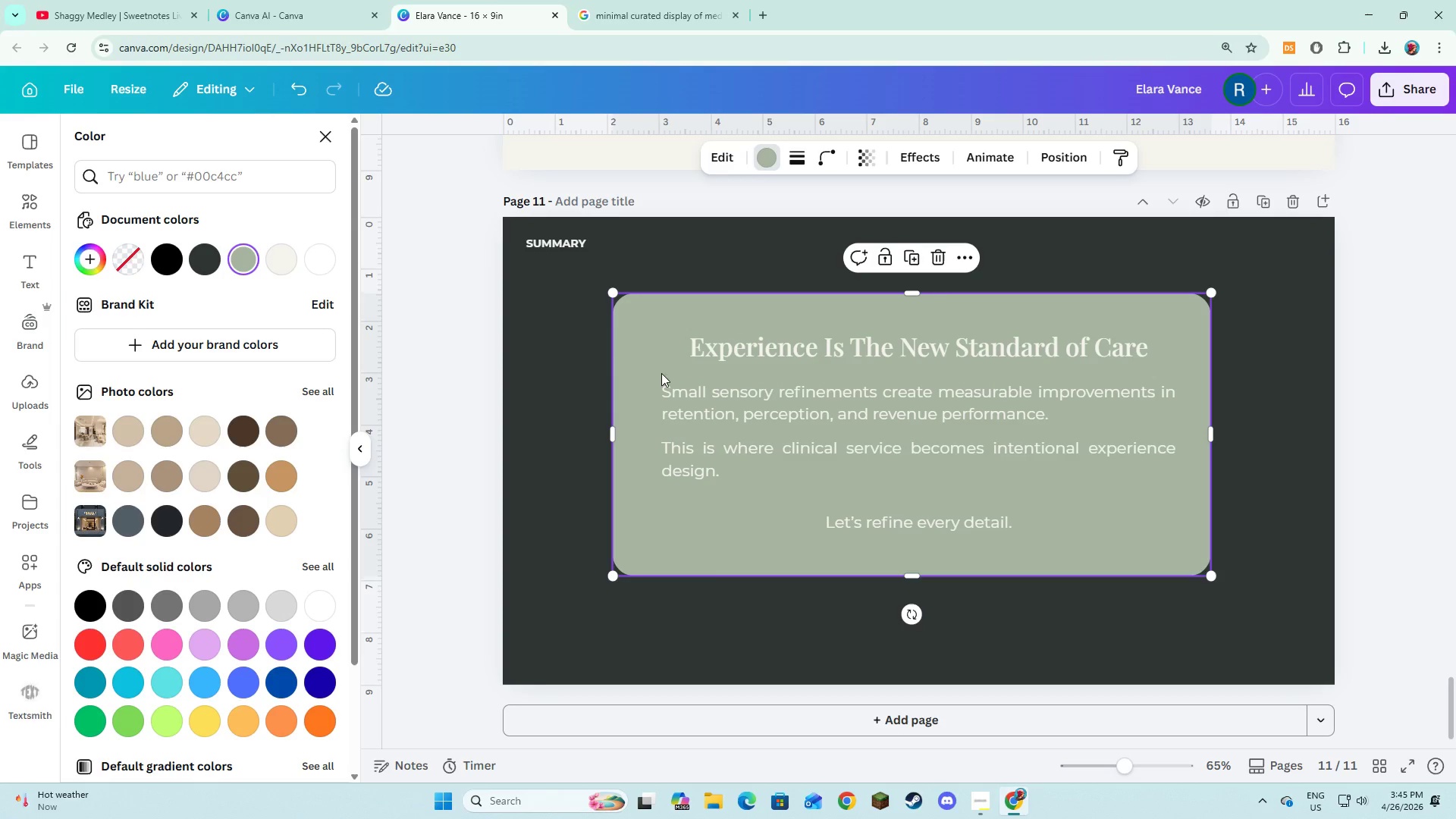 
left_click_drag(start_coordinate=[649, 366], to_coordinate=[656, 378])
 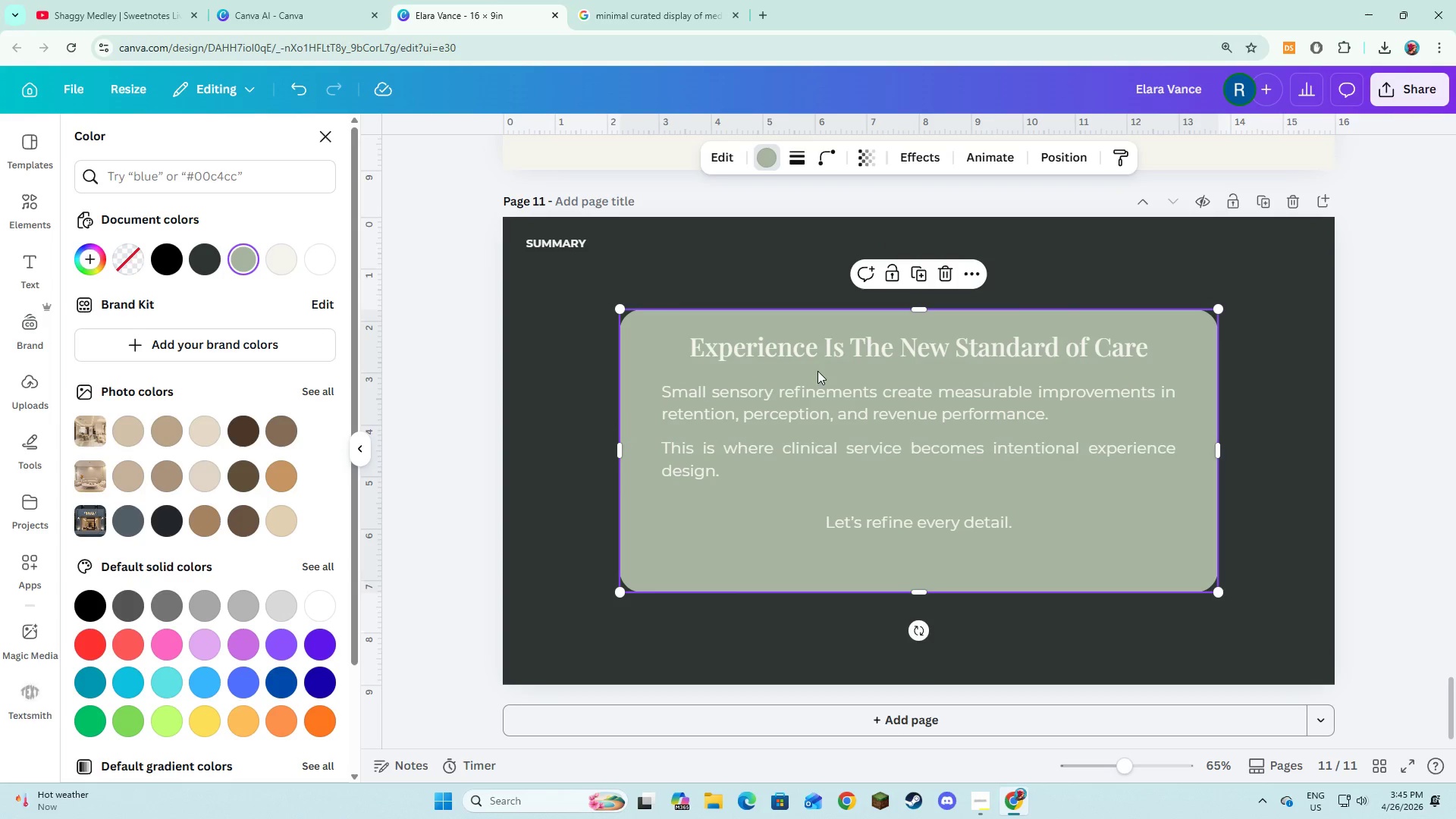 
left_click([820, 360])
 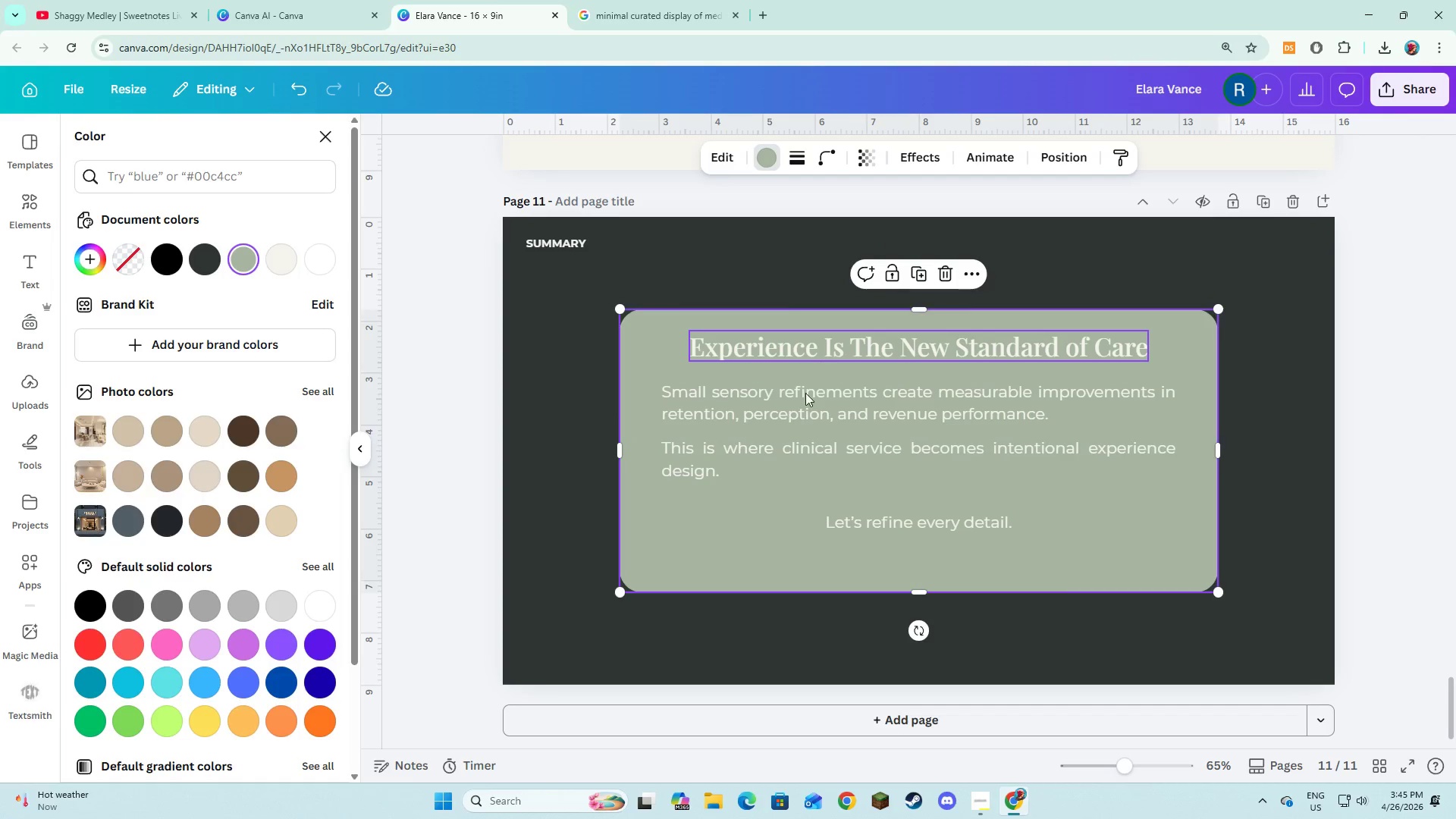 
hold_key(key=ShiftLeft, duration=1.44)
double_click([800, 401])
 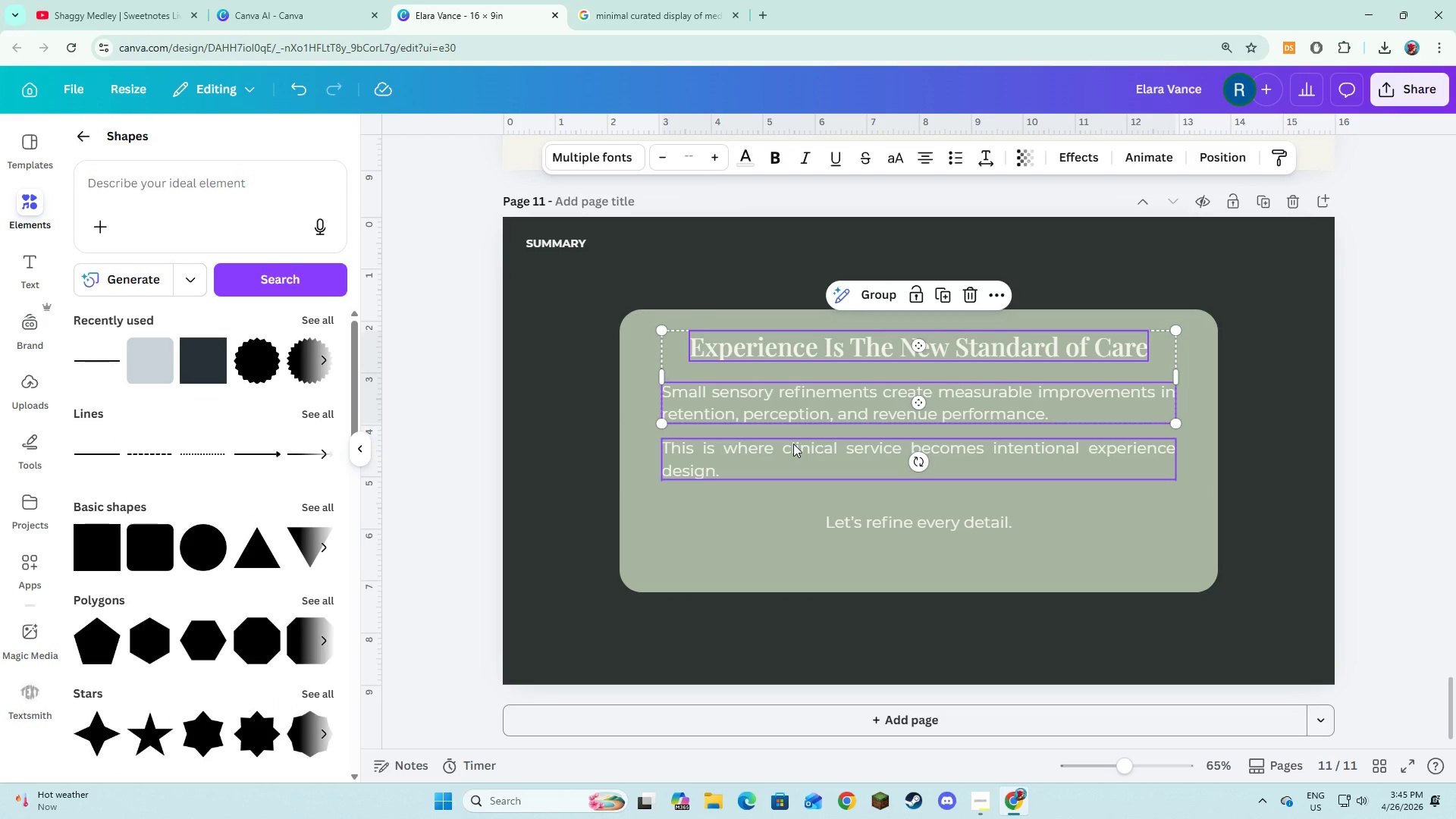 
left_click([793, 444])
 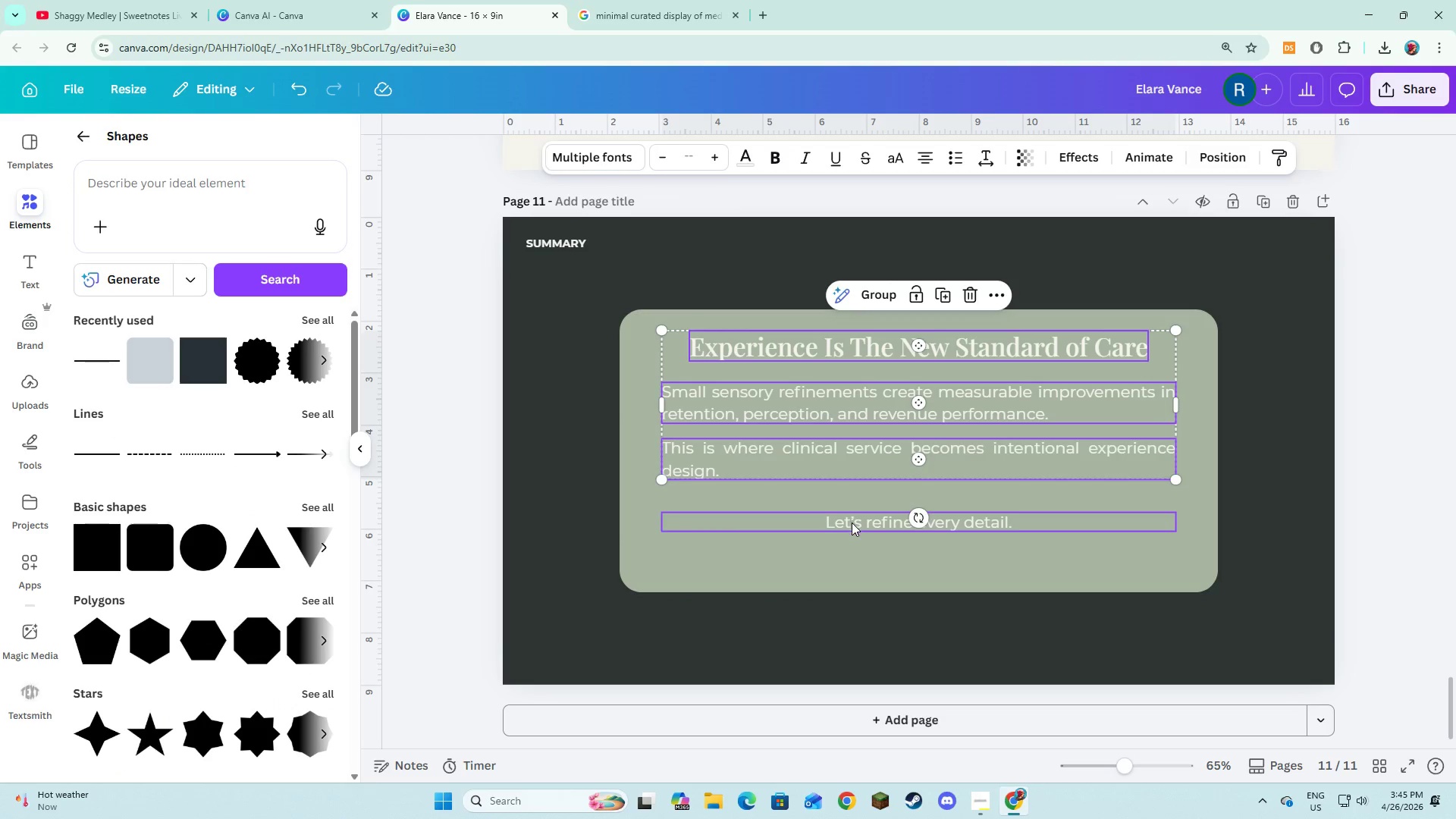 
left_click([852, 522])
 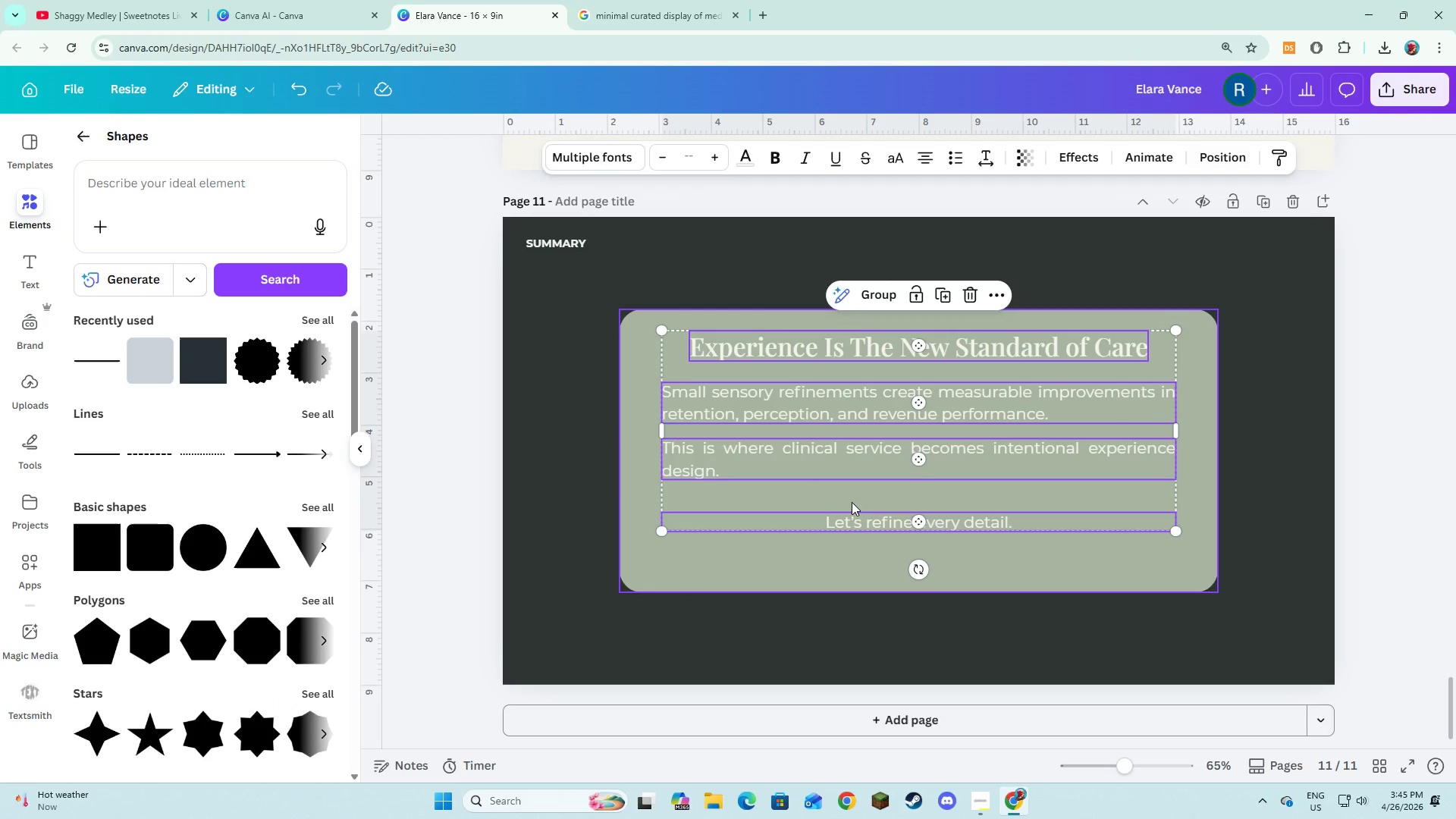 
left_click_drag(start_coordinate=[852, 502], to_coordinate=[854, 519])
 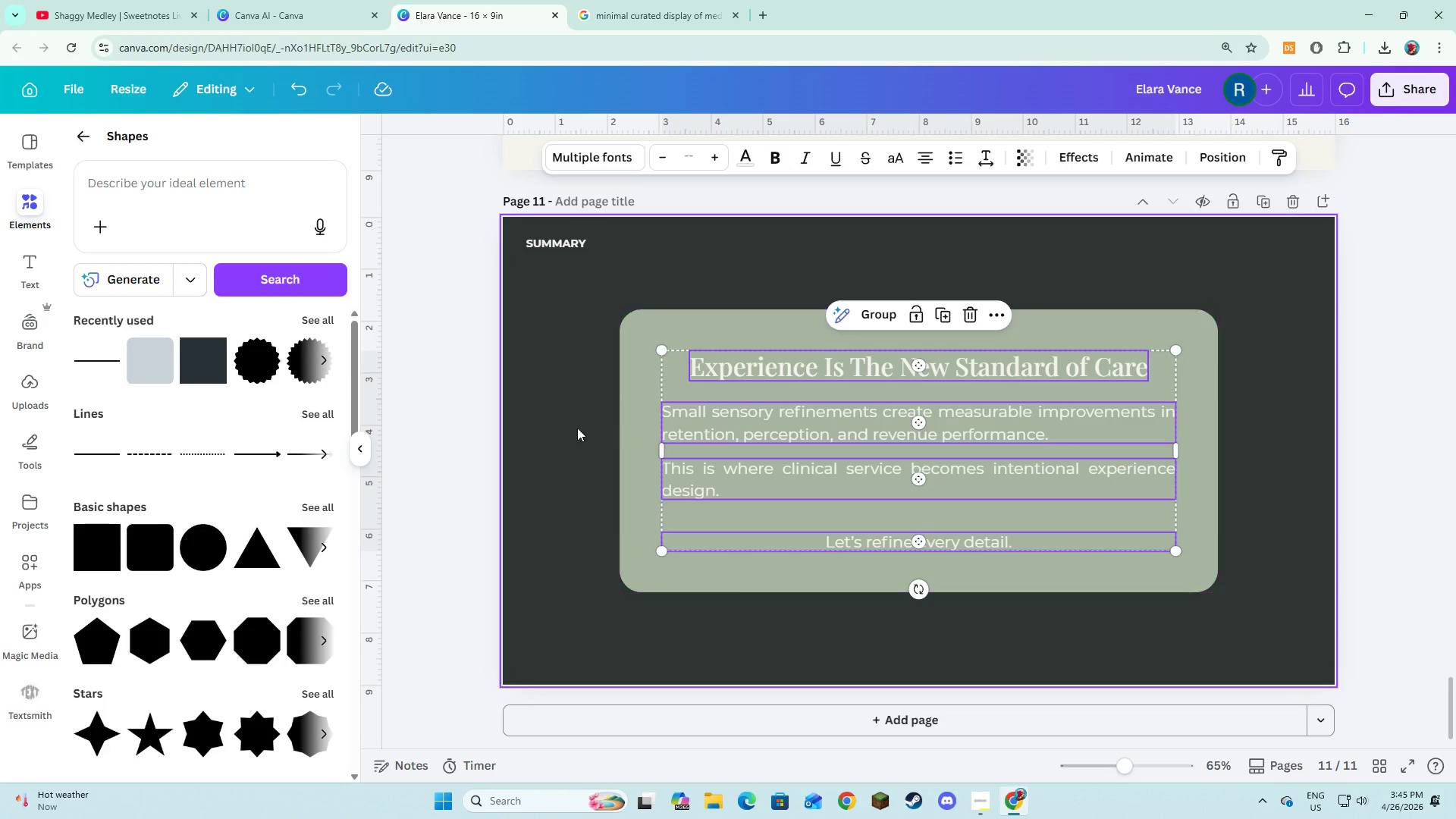 
left_click([570, 425])
 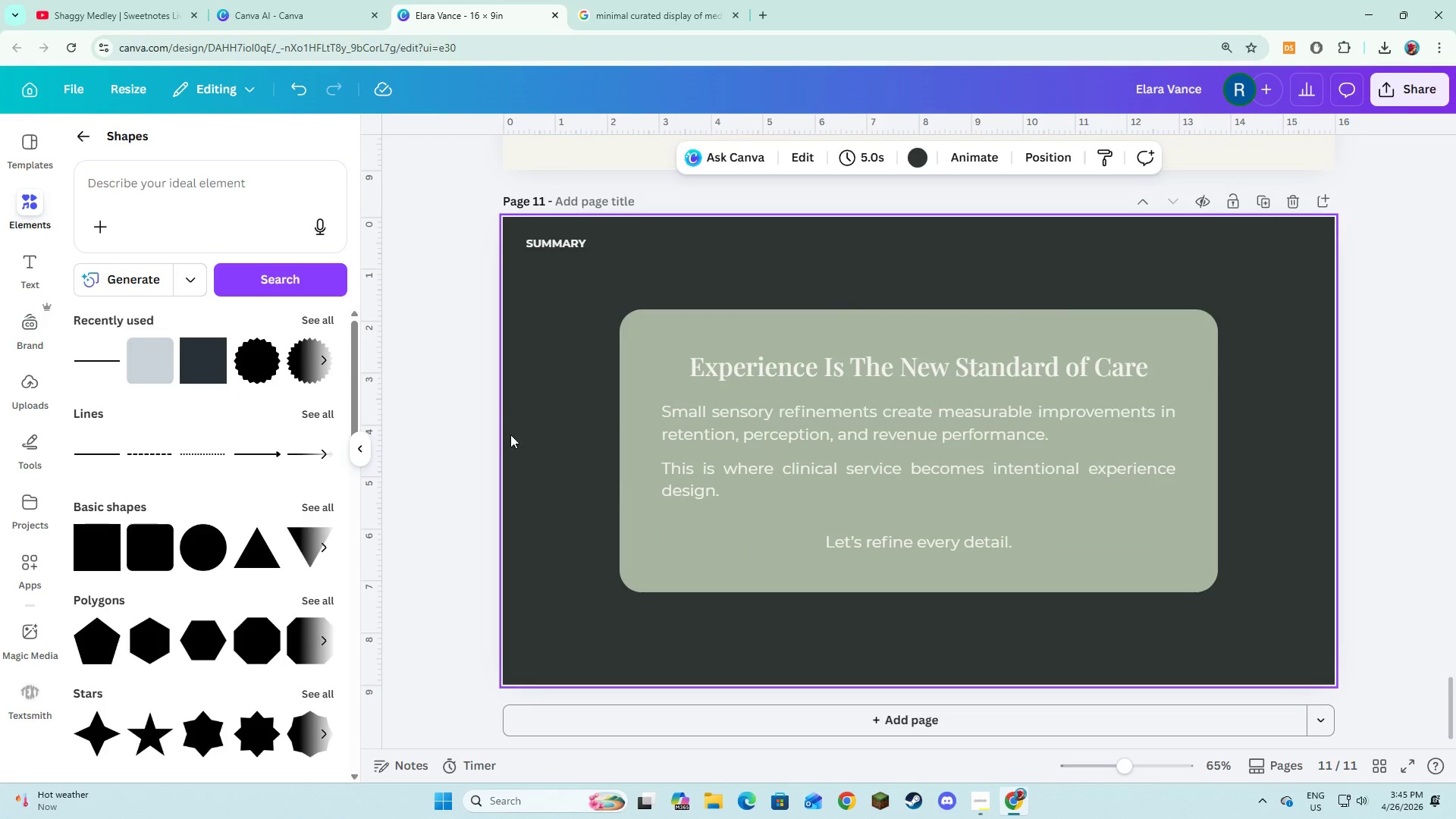 
left_click([132, 375])
 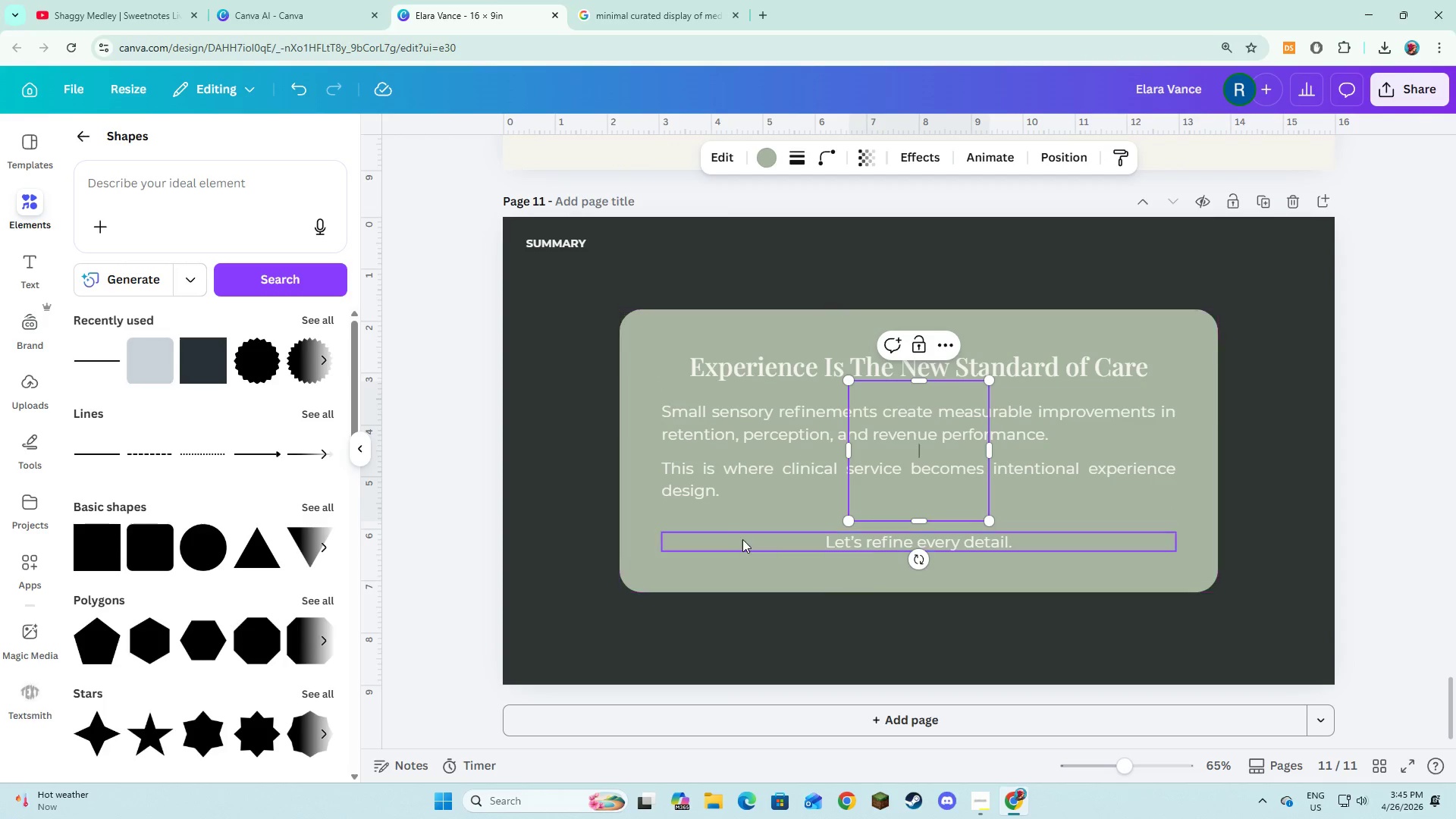 
left_click([742, 539])
 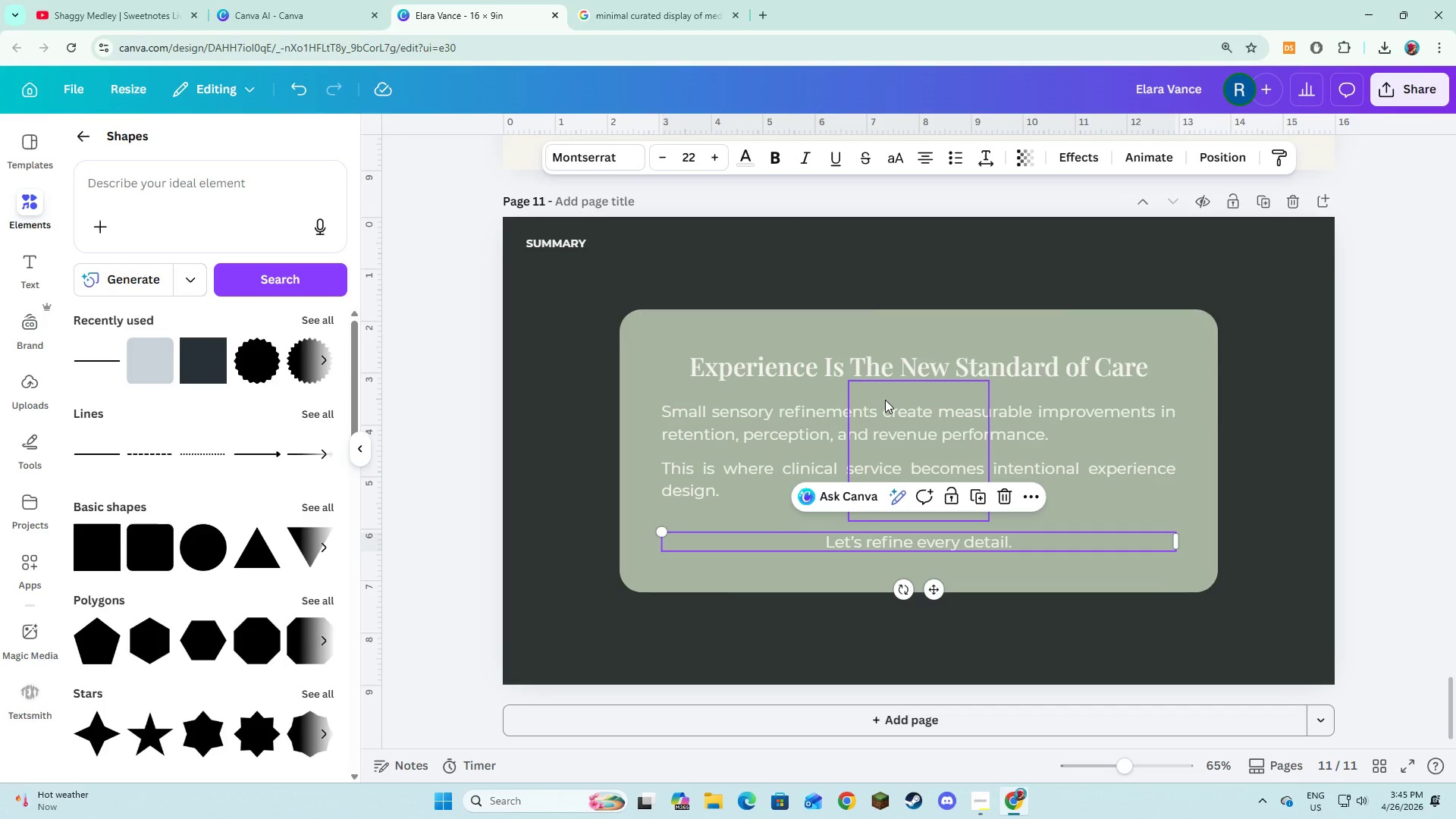 
left_click([885, 400])
 